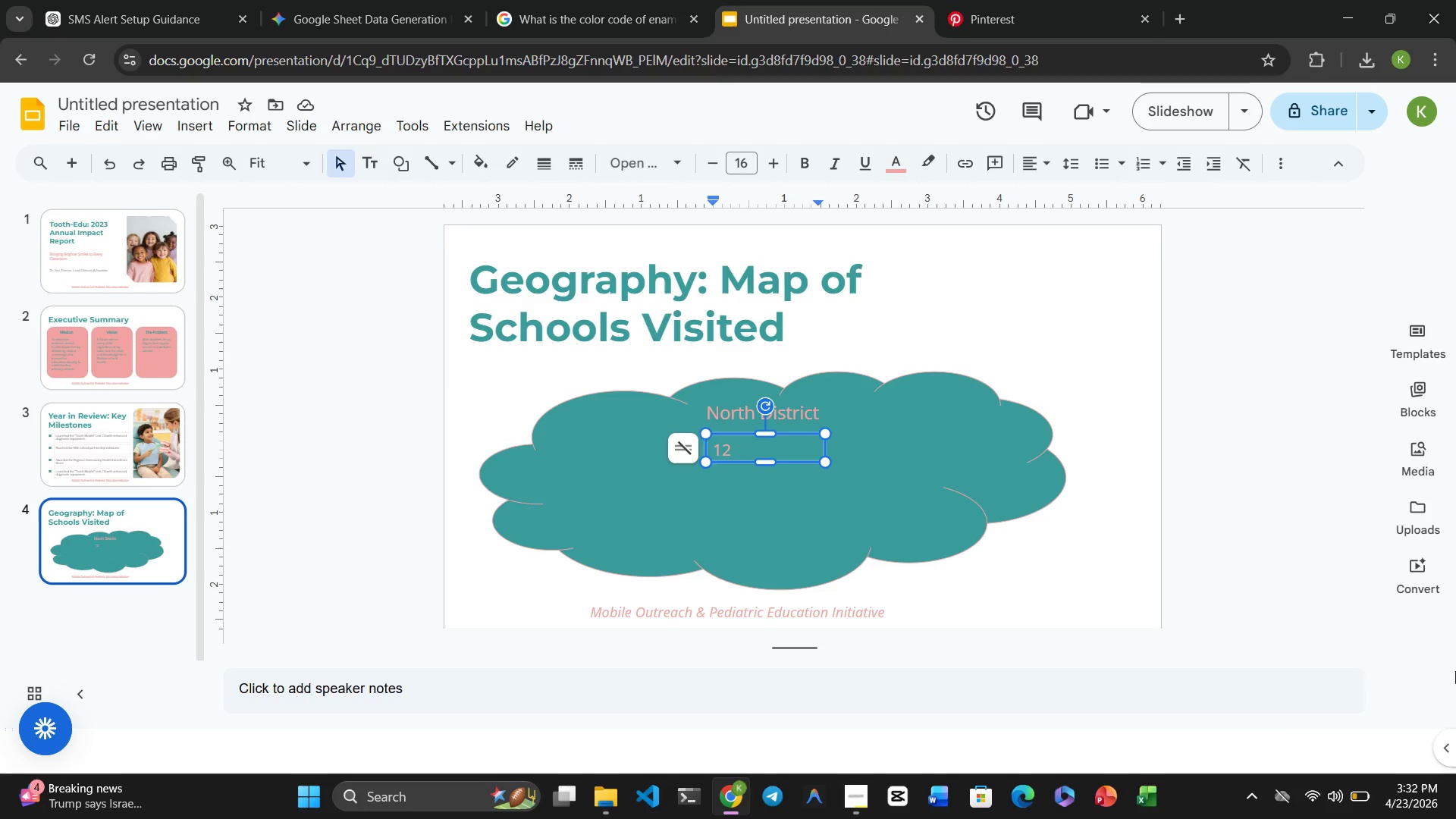 
type(schools)
 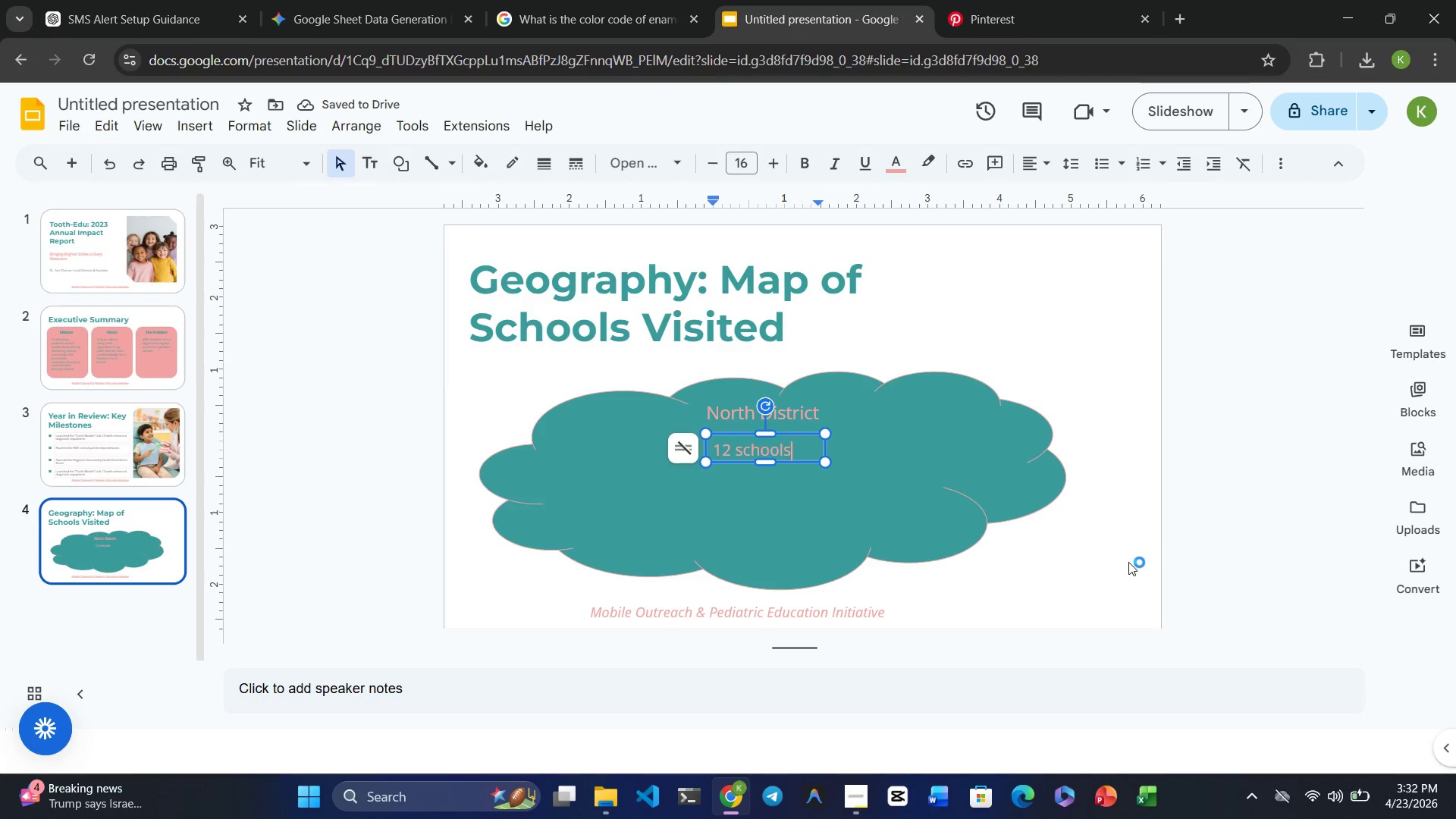 
left_click([903, 481])
 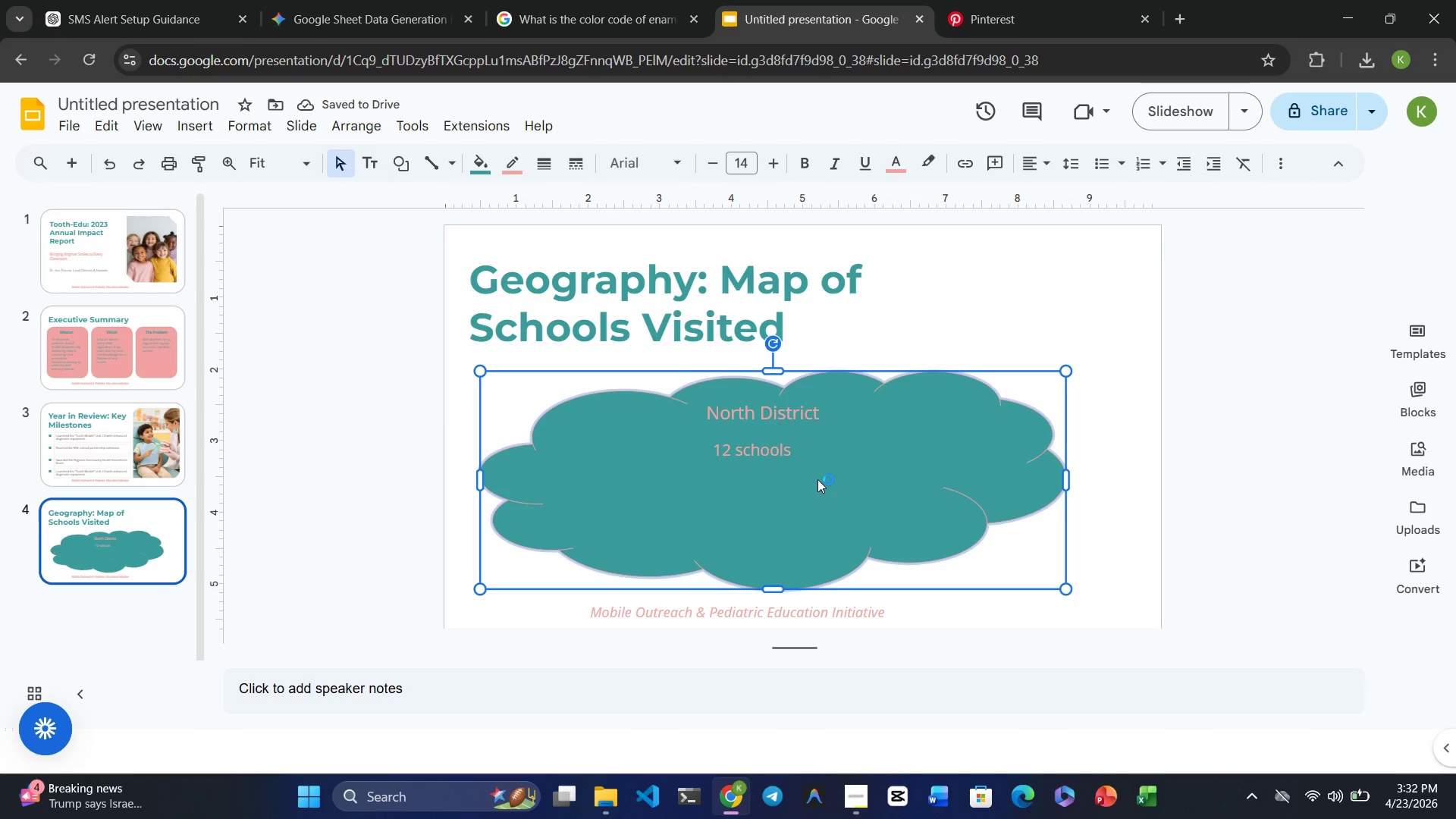 
left_click([747, 447])
 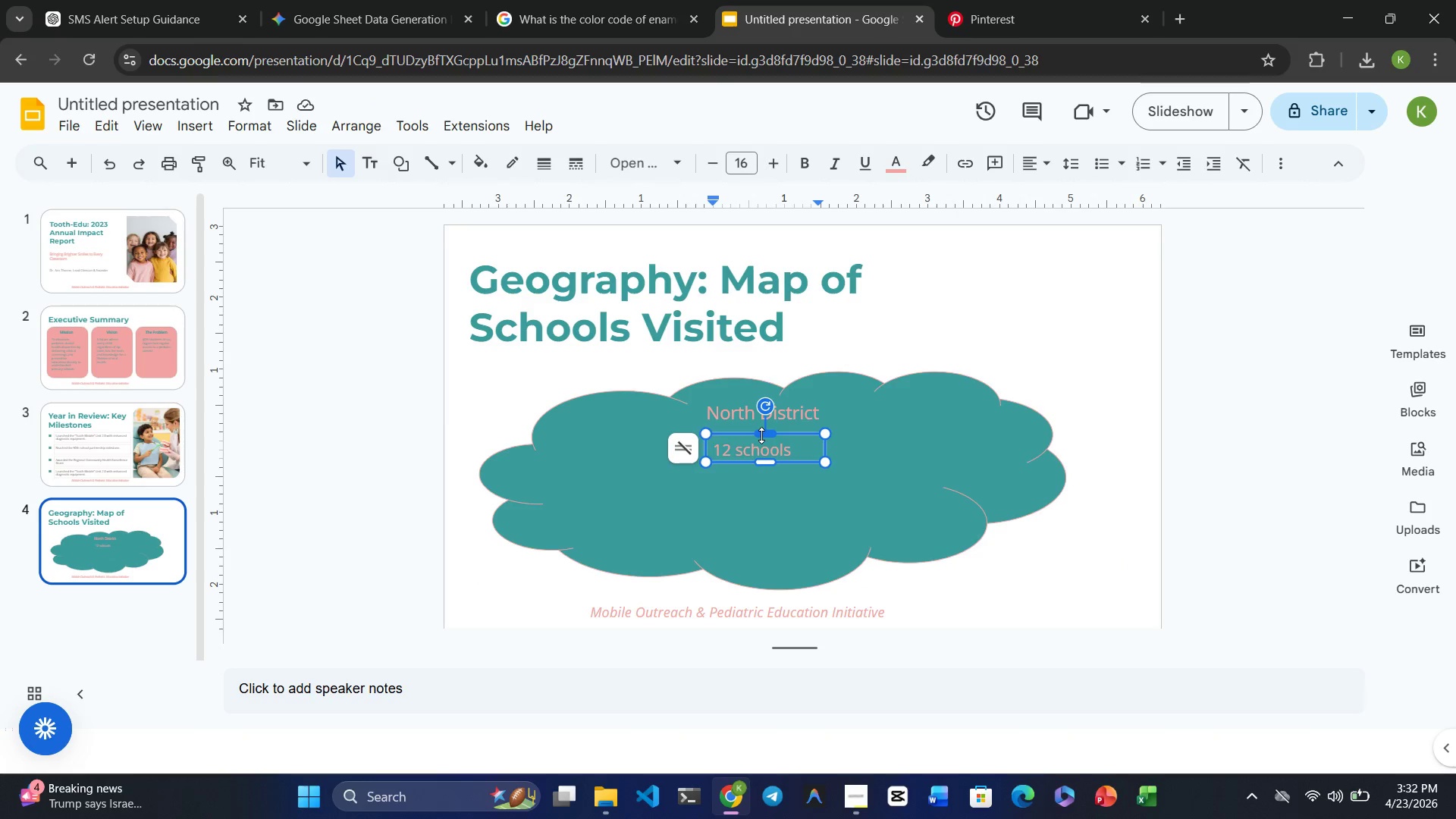 
double_click([761, 435])
 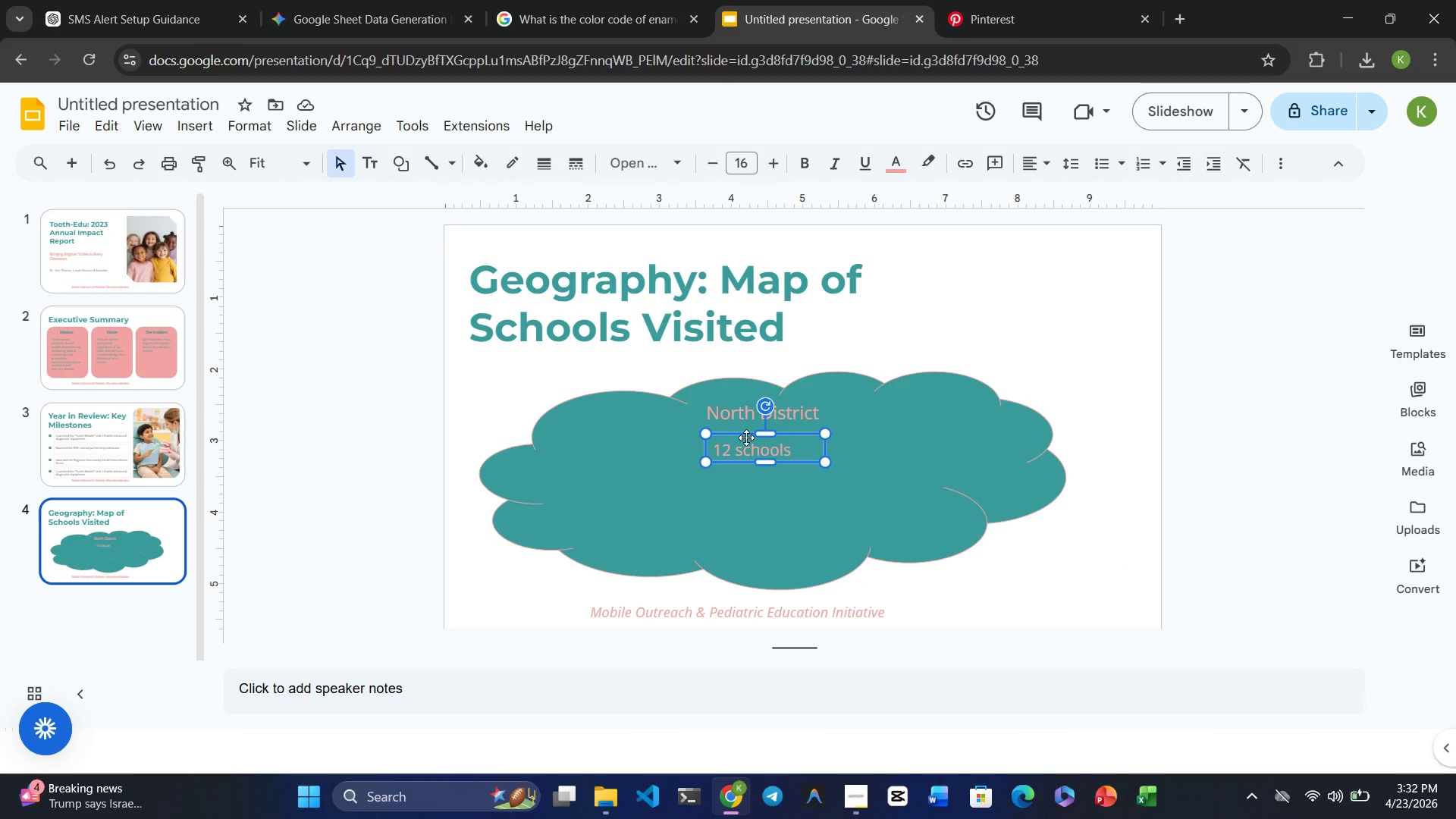 
left_click_drag(start_coordinate=[746, 438], to_coordinate=[746, 434])
 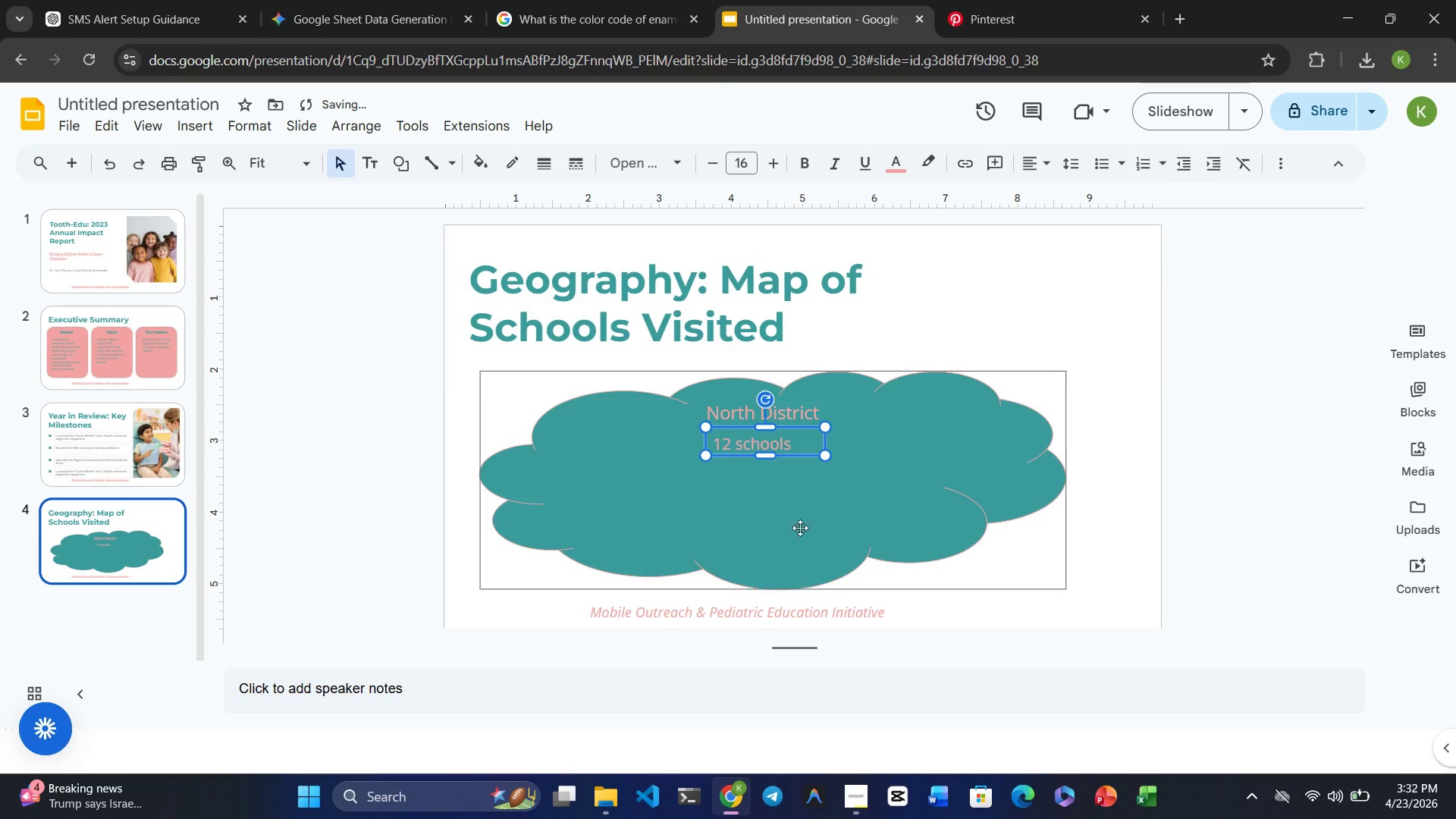 
left_click([800, 528])
 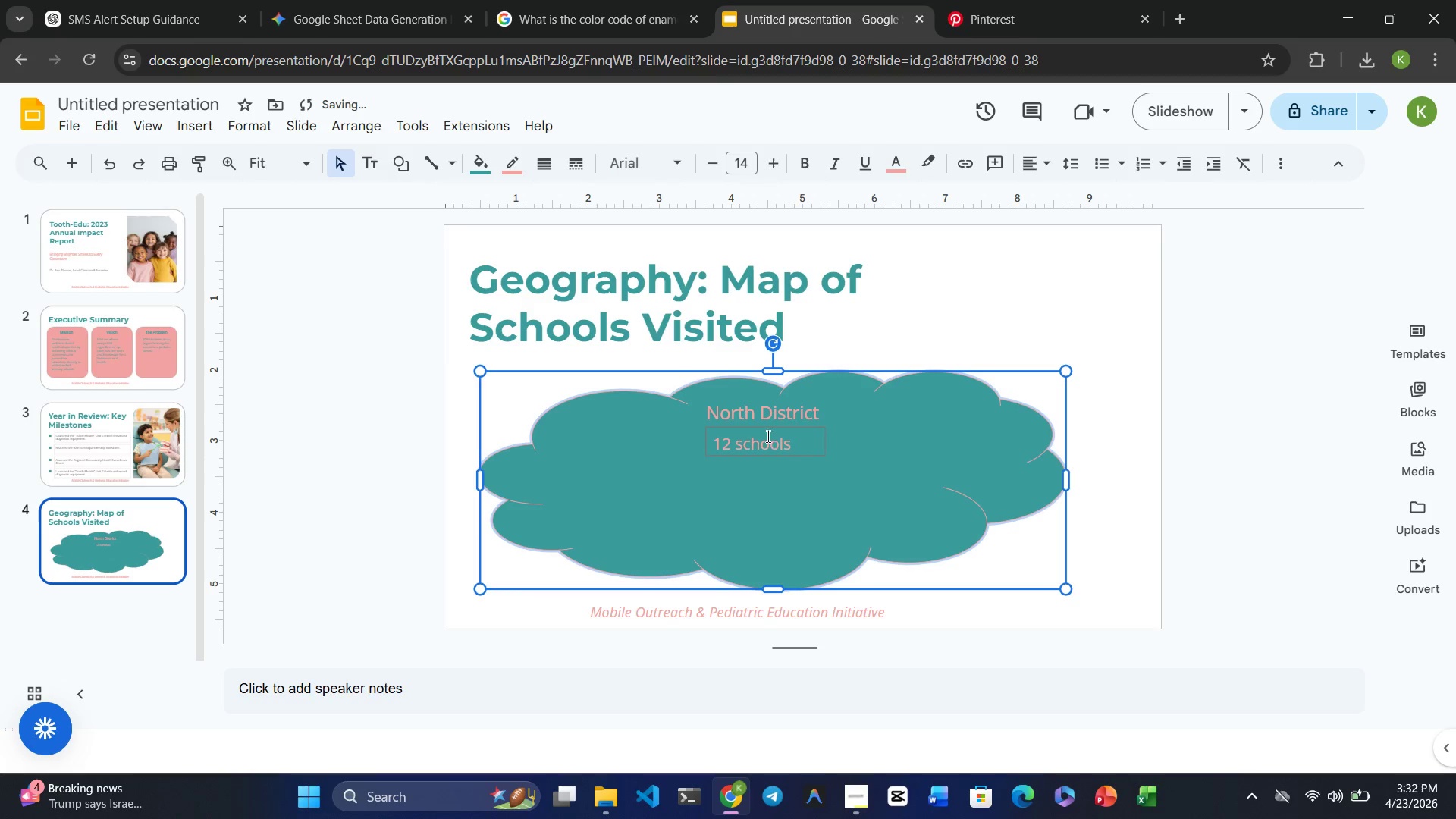 
left_click([765, 424])
 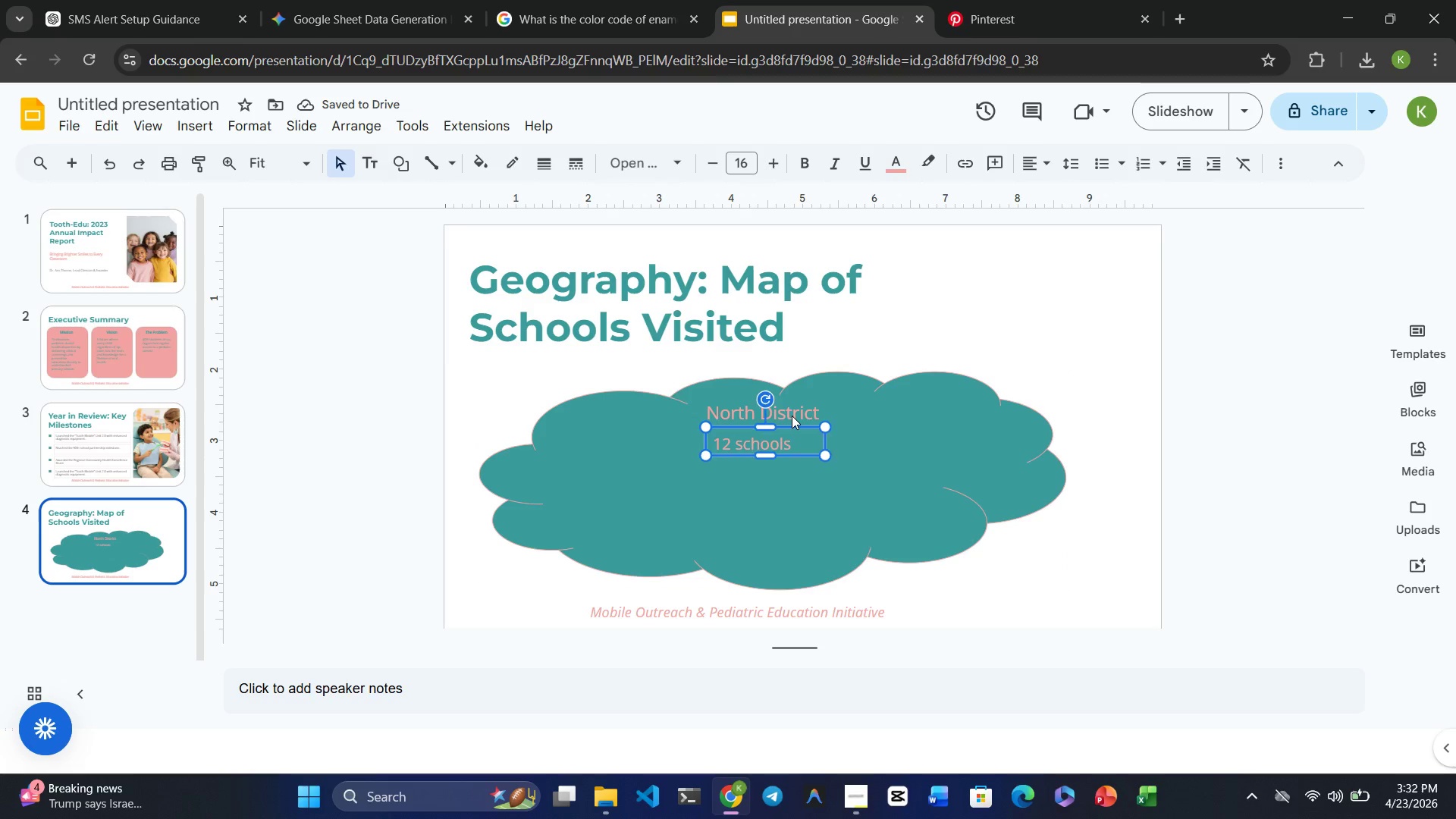 
left_click([792, 416])
 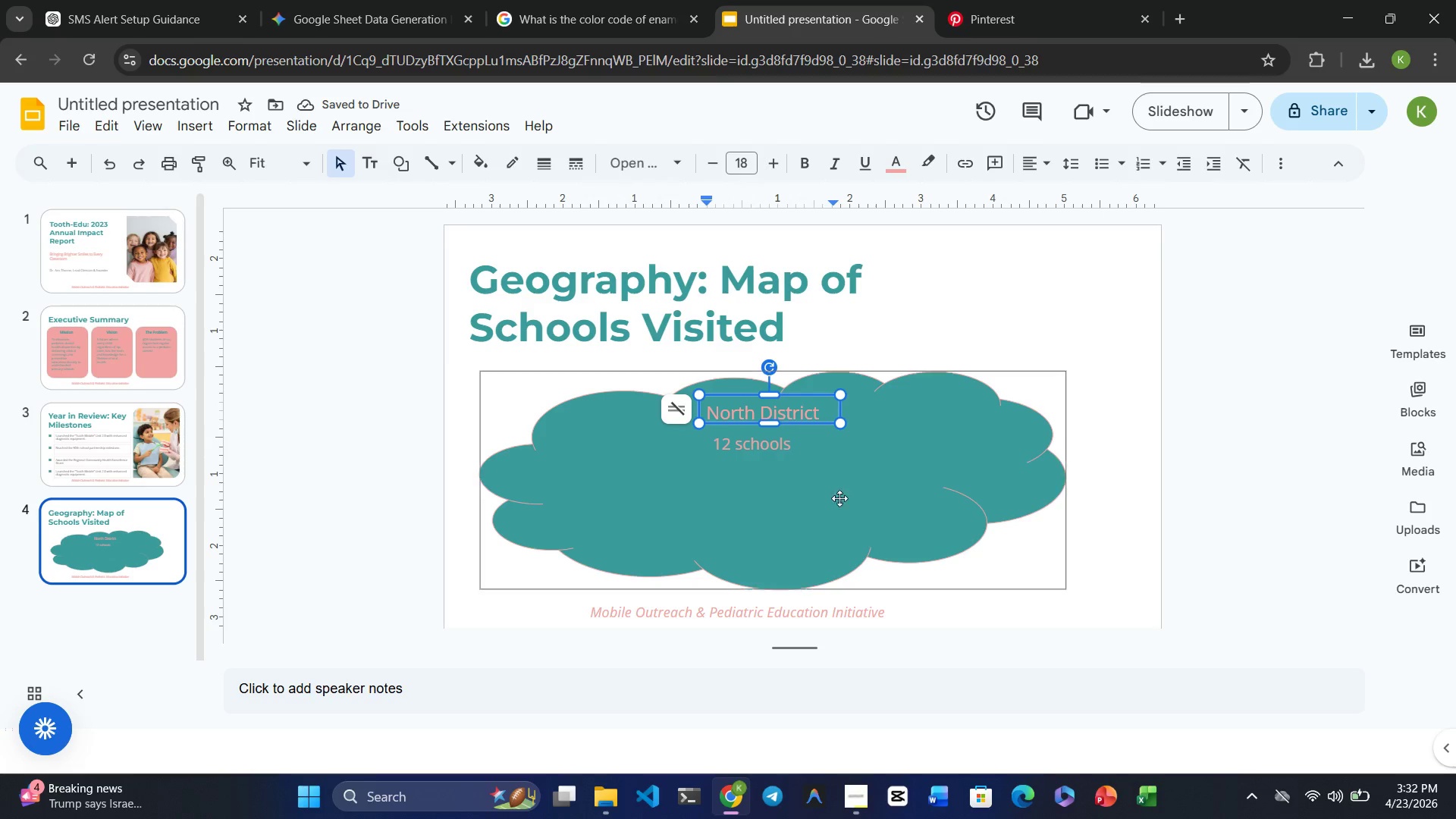 
left_click([843, 502])
 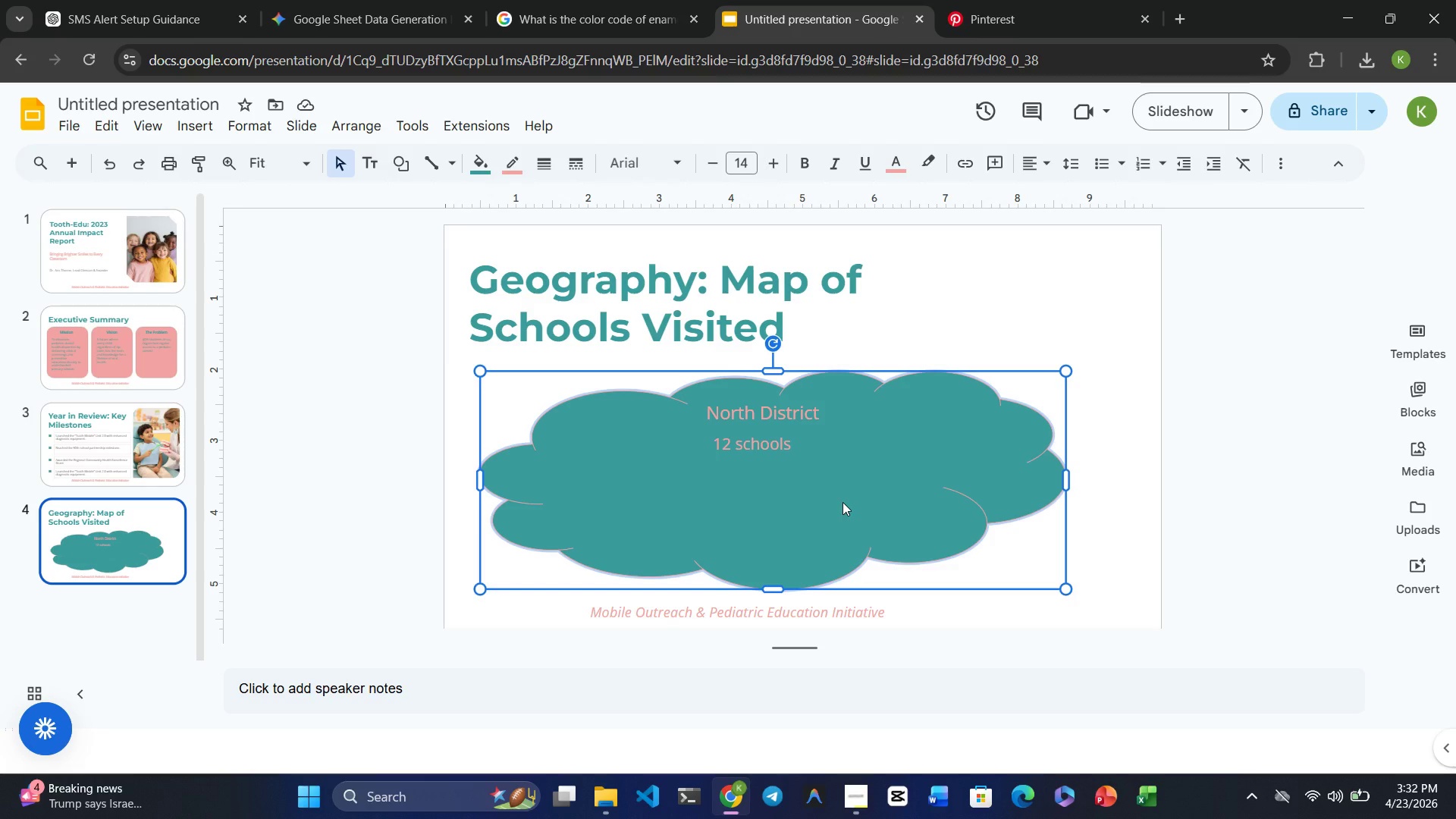 
wait(11.36)
 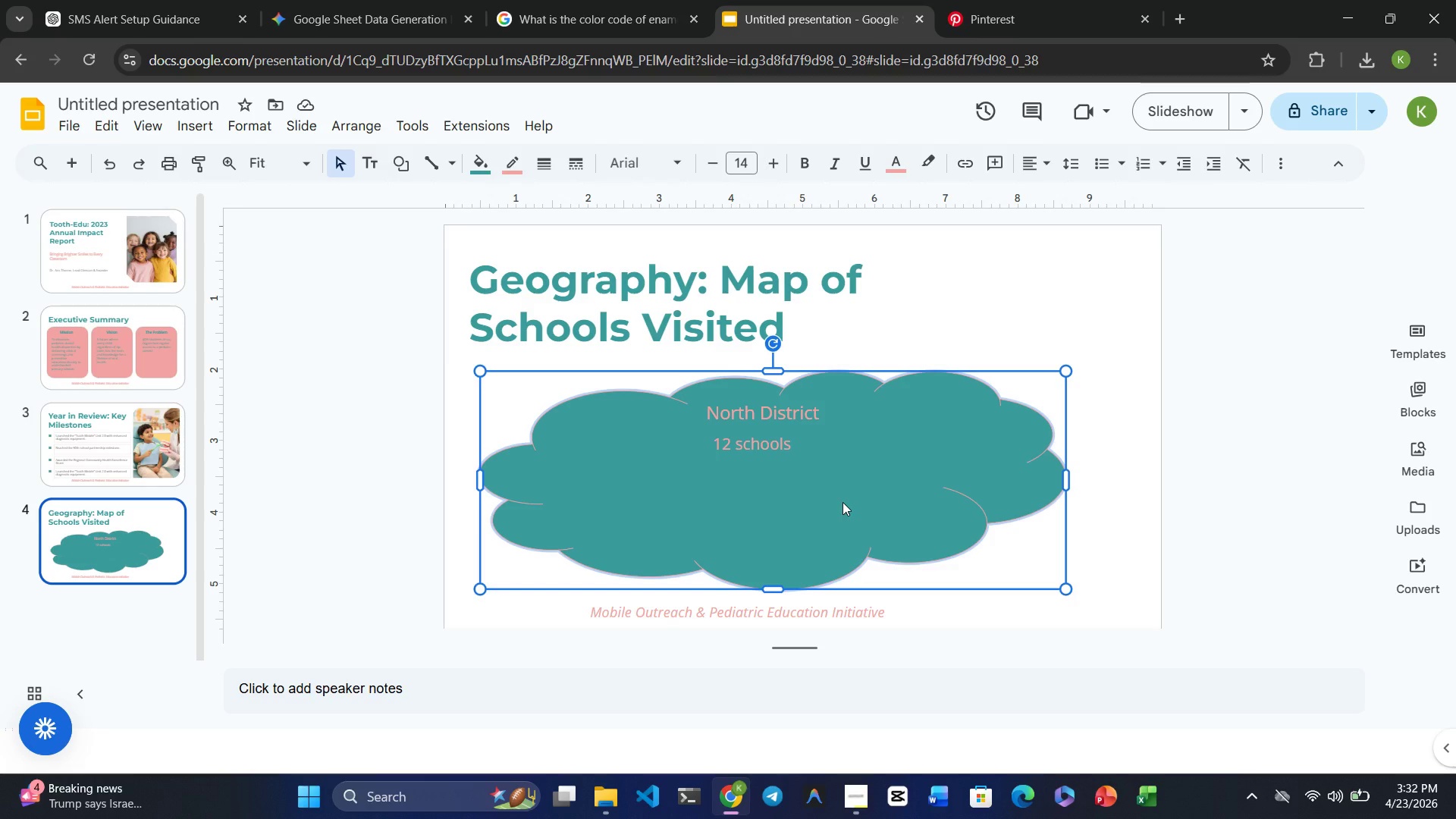 
left_click([763, 453])
 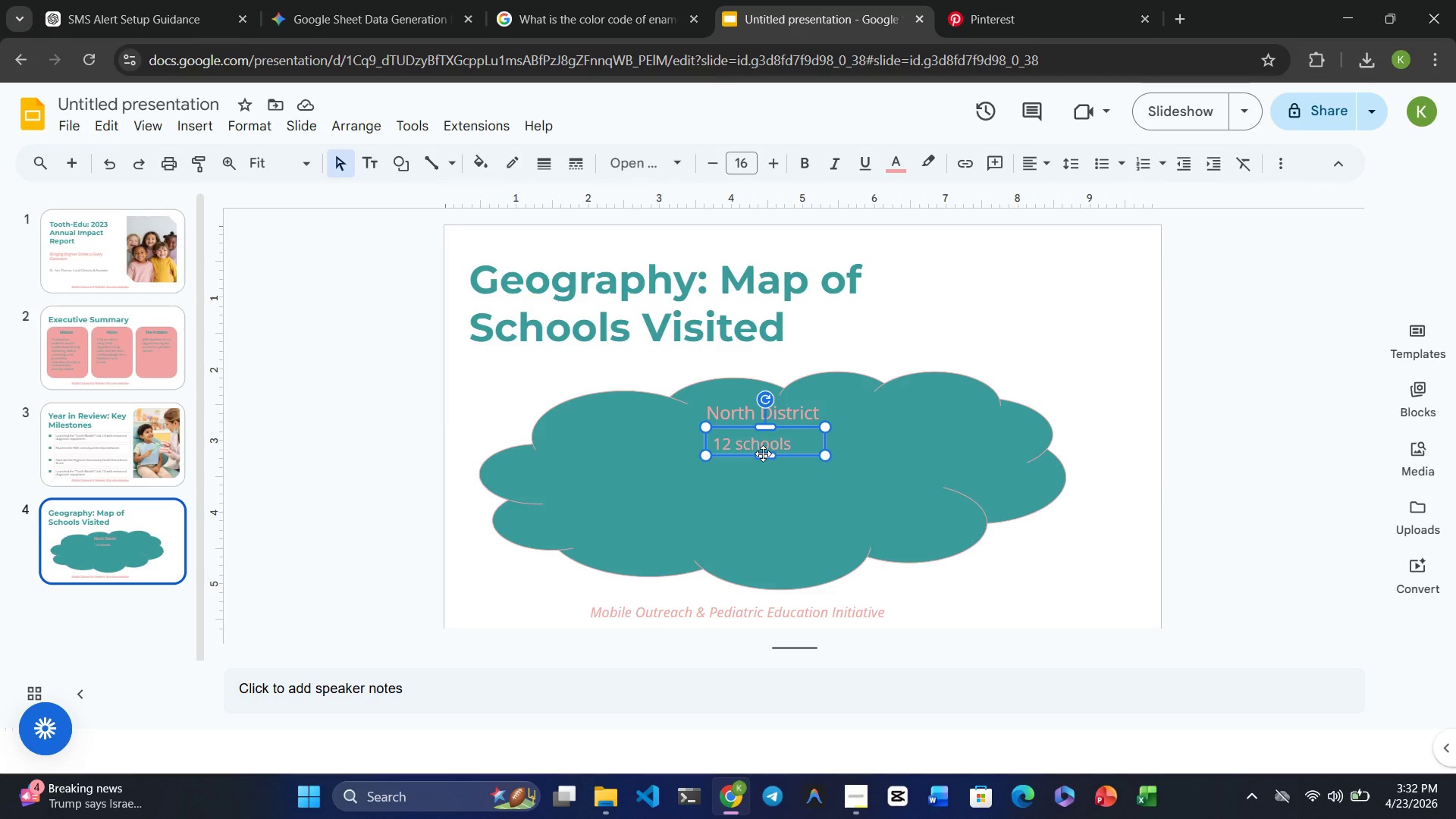 
hold_key(key=ControlRight, duration=1.58)
left_click([745, 416])
 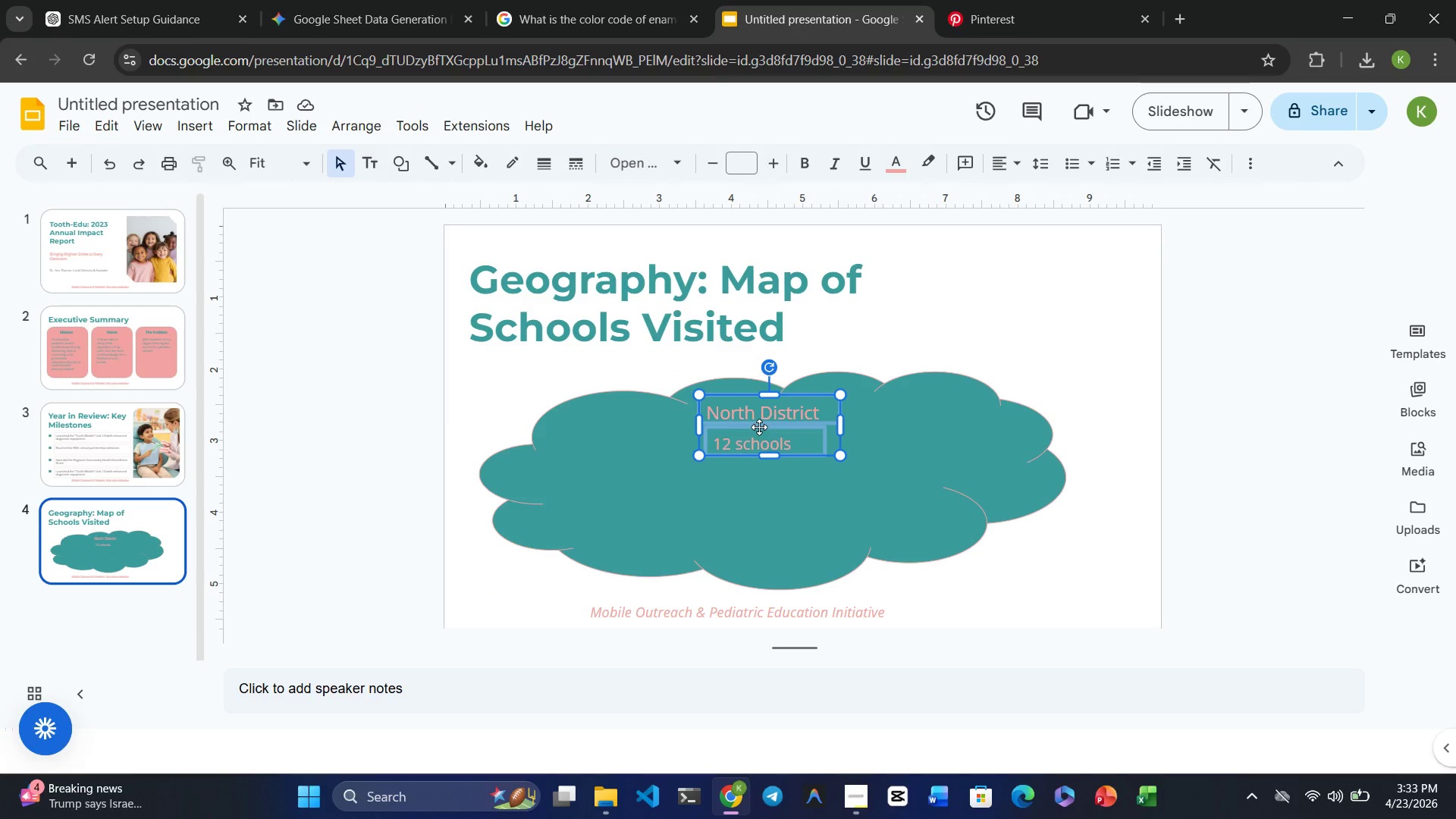 
left_click_drag(start_coordinate=[759, 427], to_coordinate=[763, 416])
 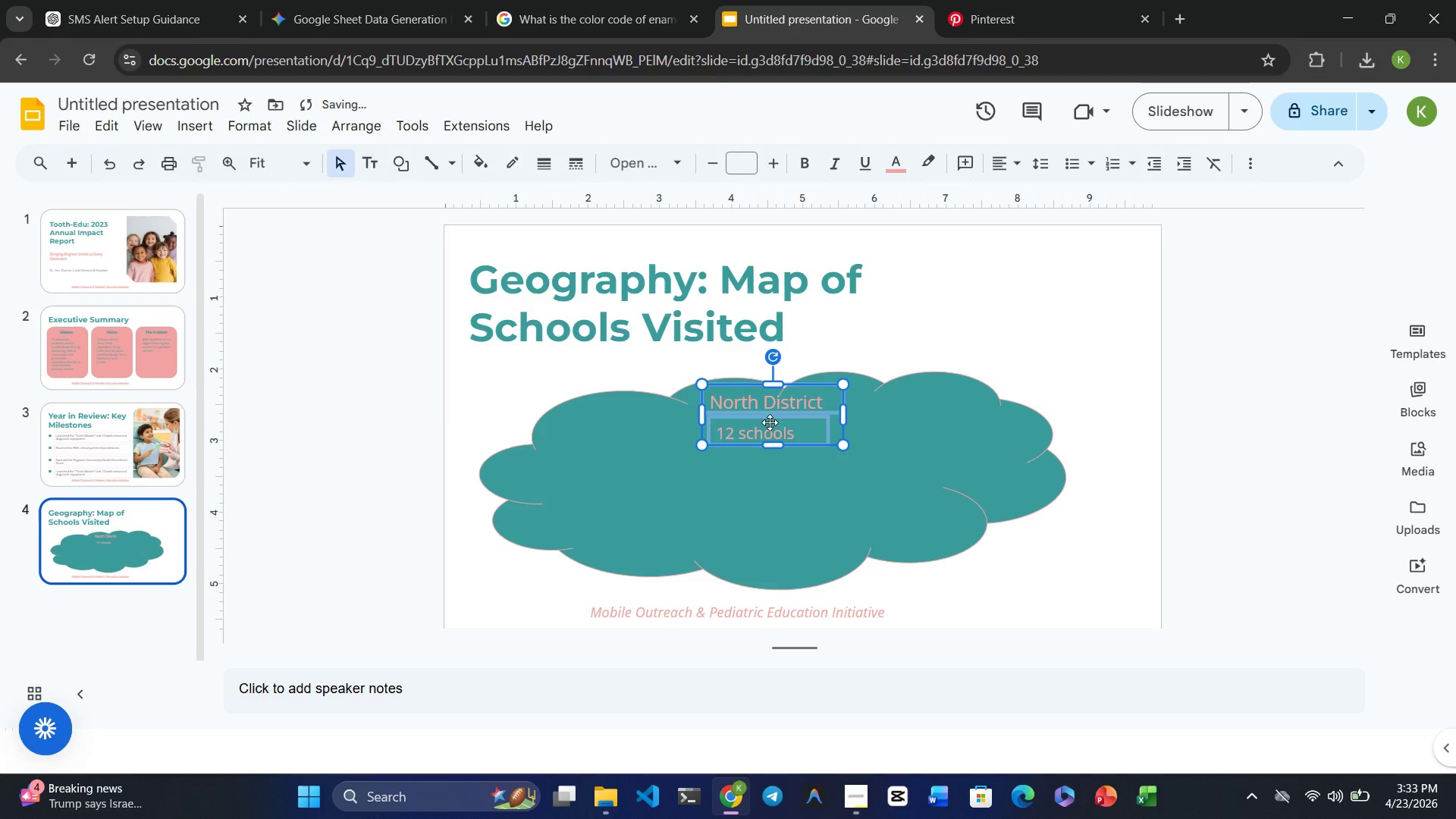 
left_click_drag(start_coordinate=[770, 422], to_coordinate=[770, 416])
 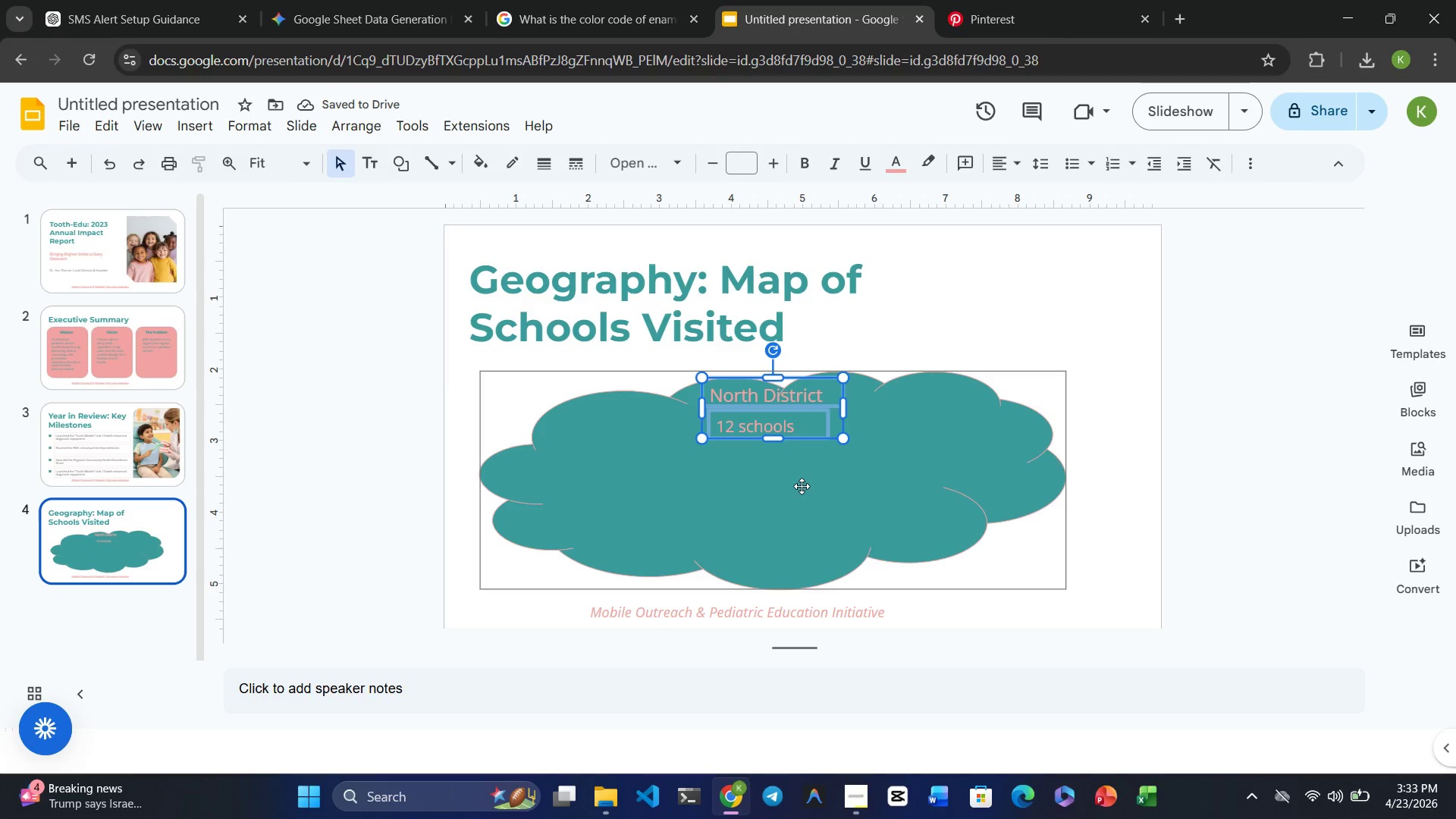 
left_click([802, 486])
 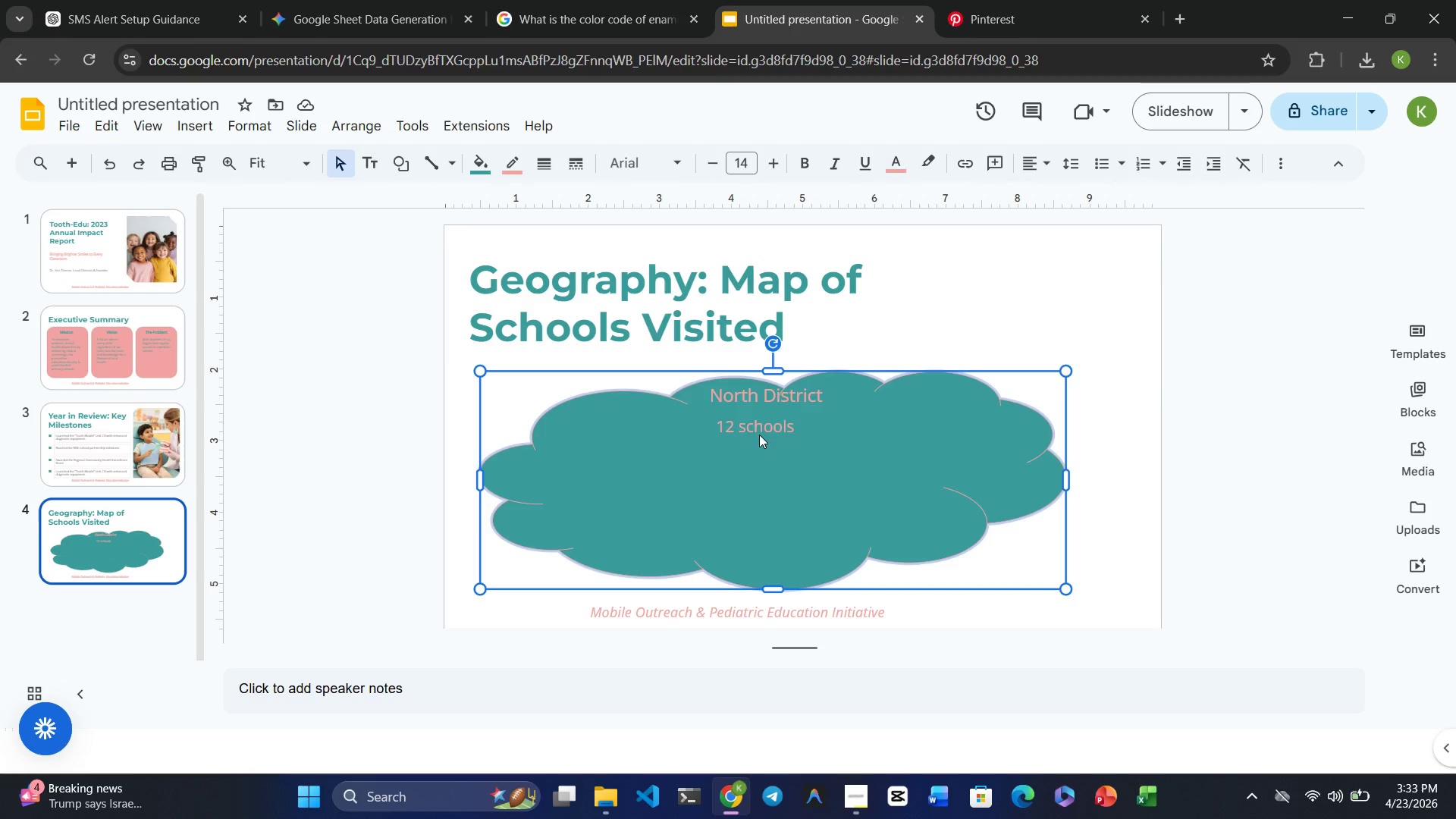 
left_click([758, 402])
 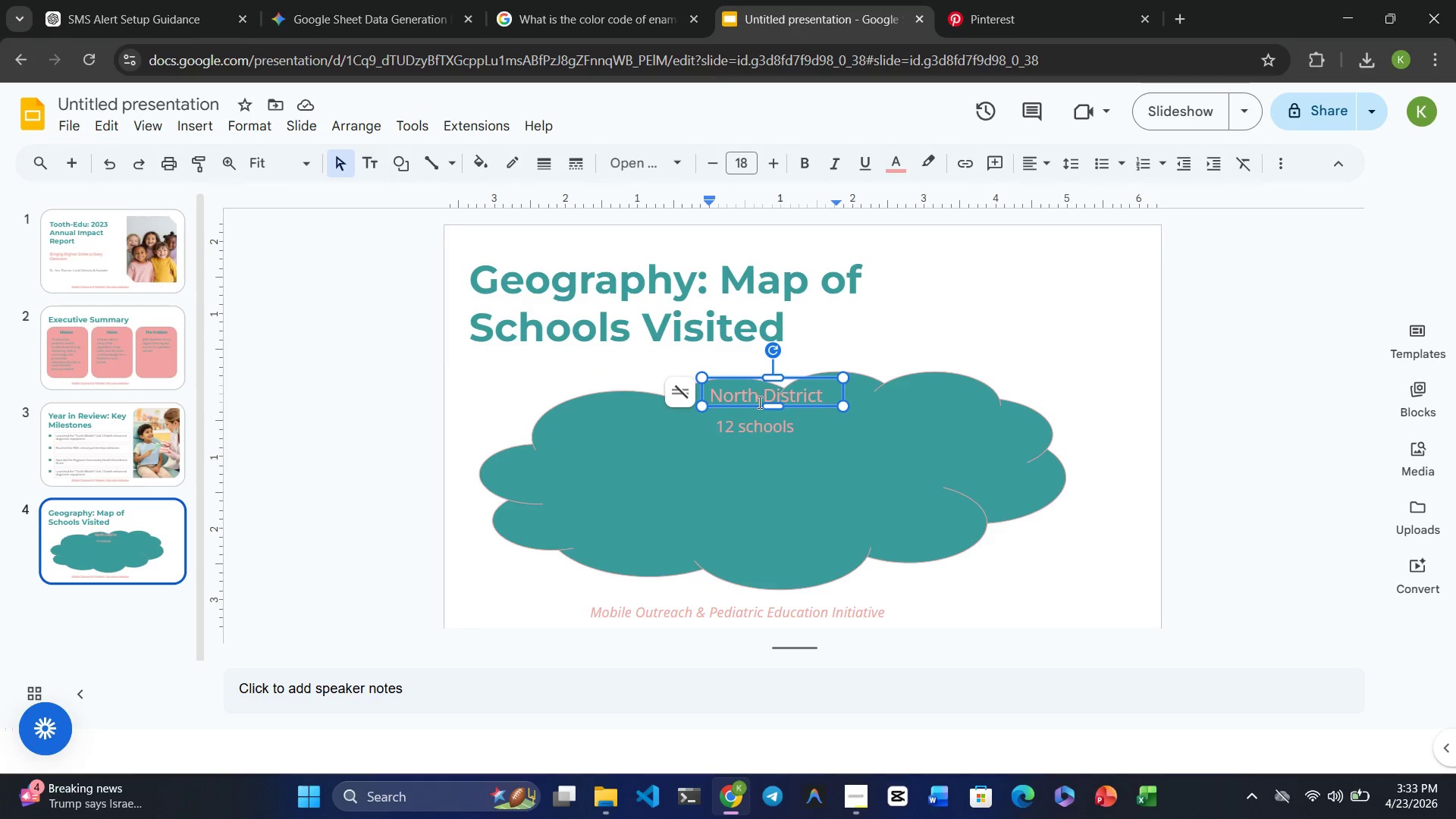 
hold_key(key=ControlRight, duration=1.03)
left_click([760, 434])
 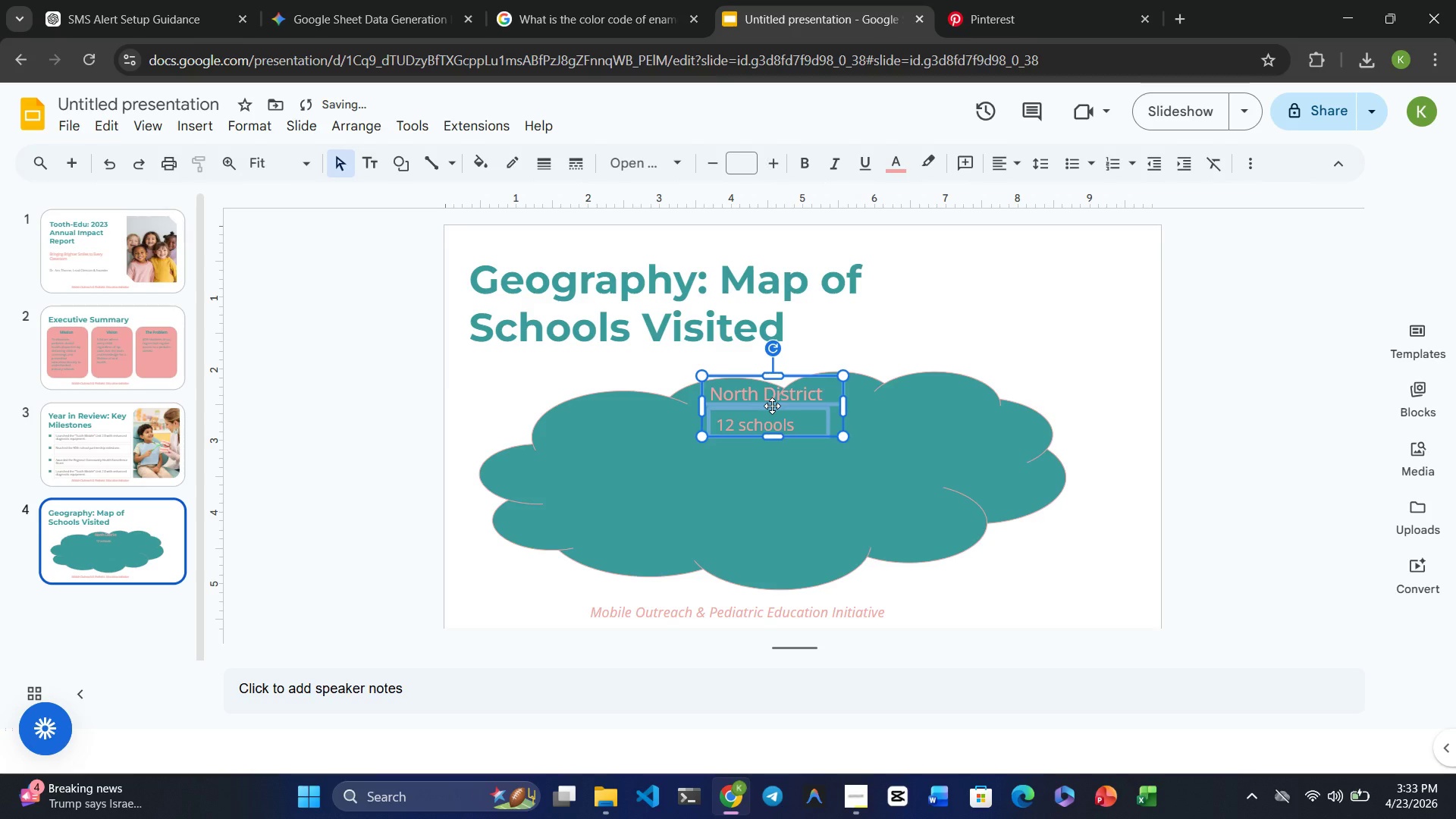 
wait(11.83)
 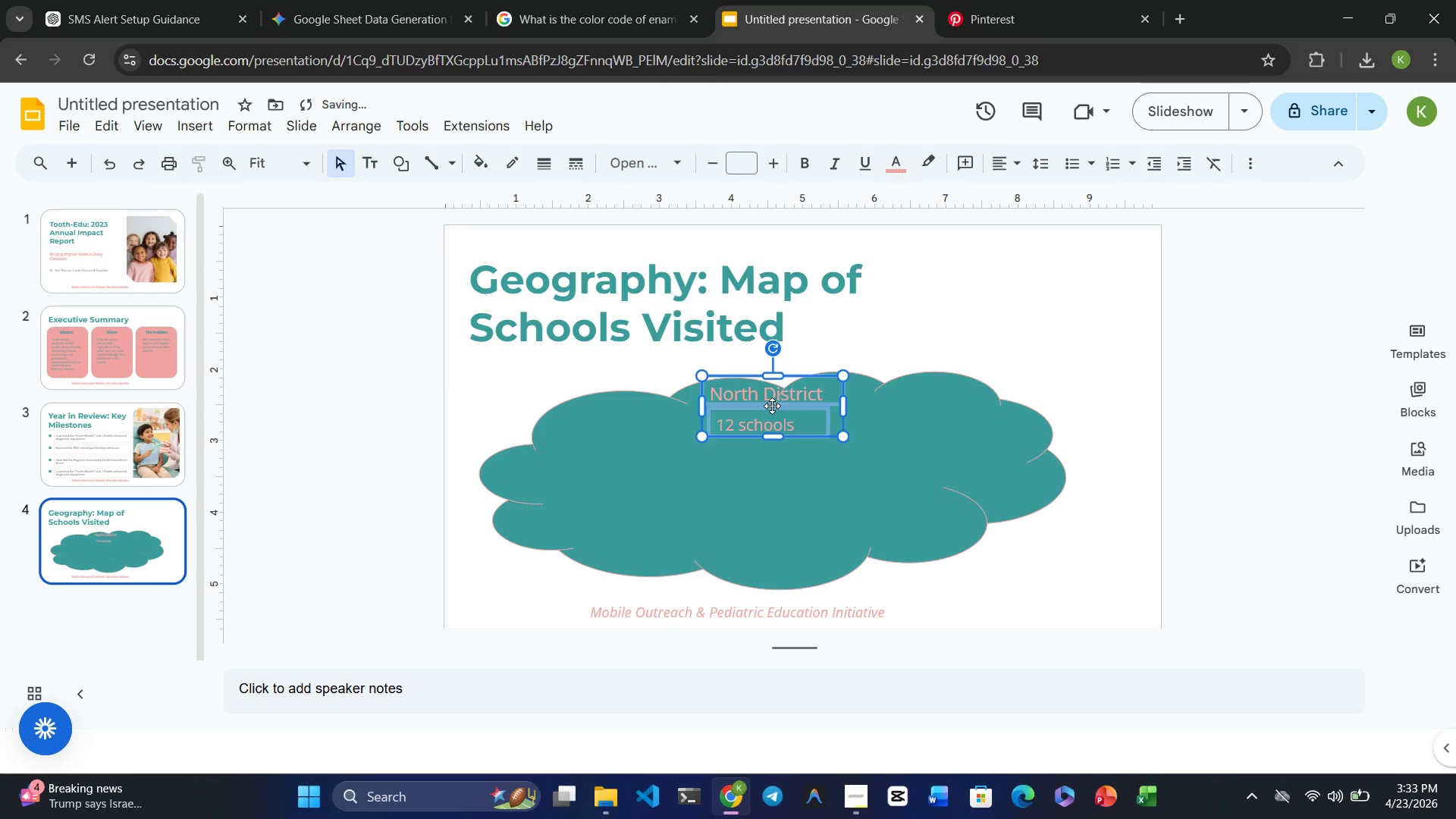 
left_click([656, 419])
 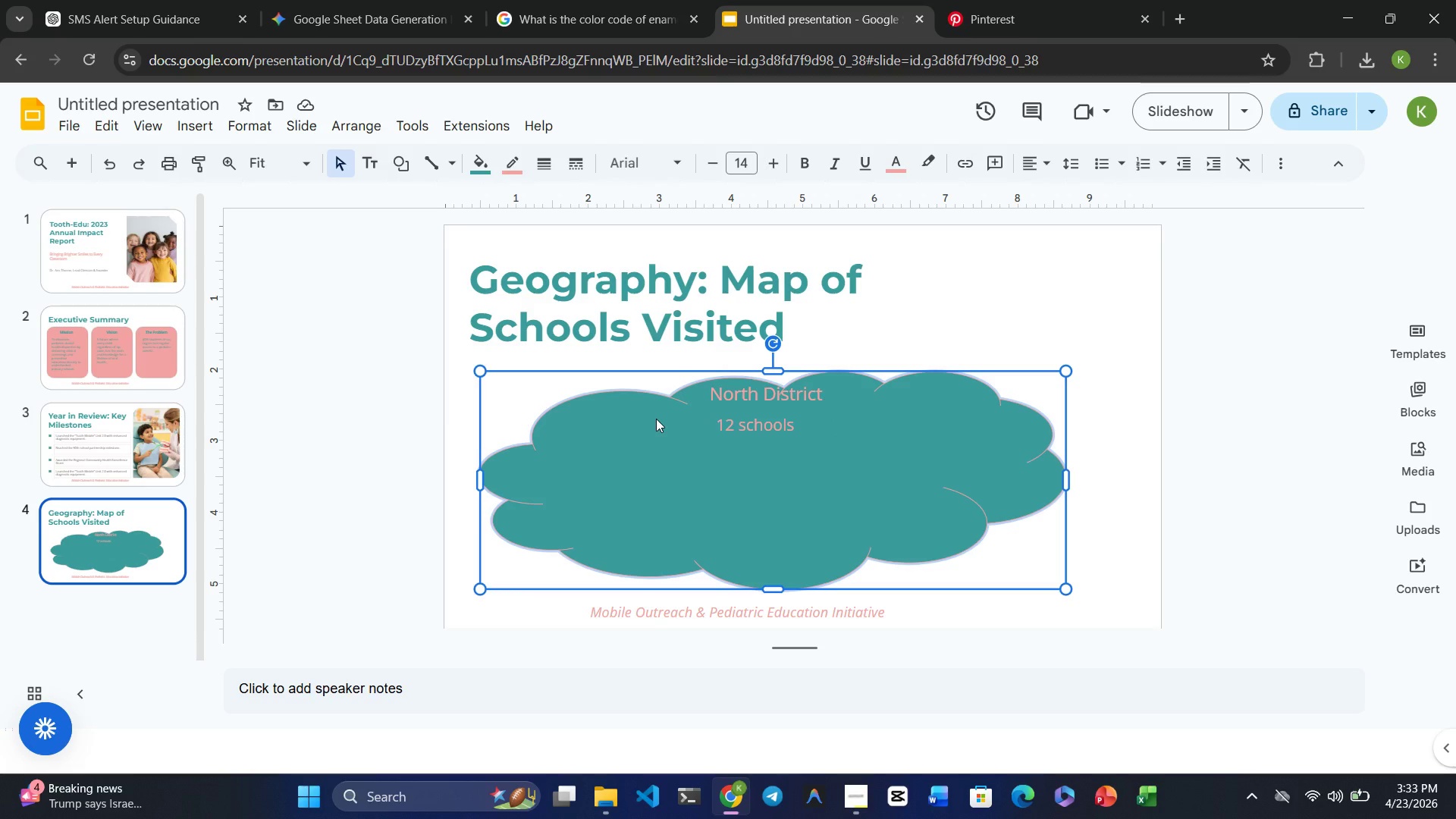 
wait(18.88)
 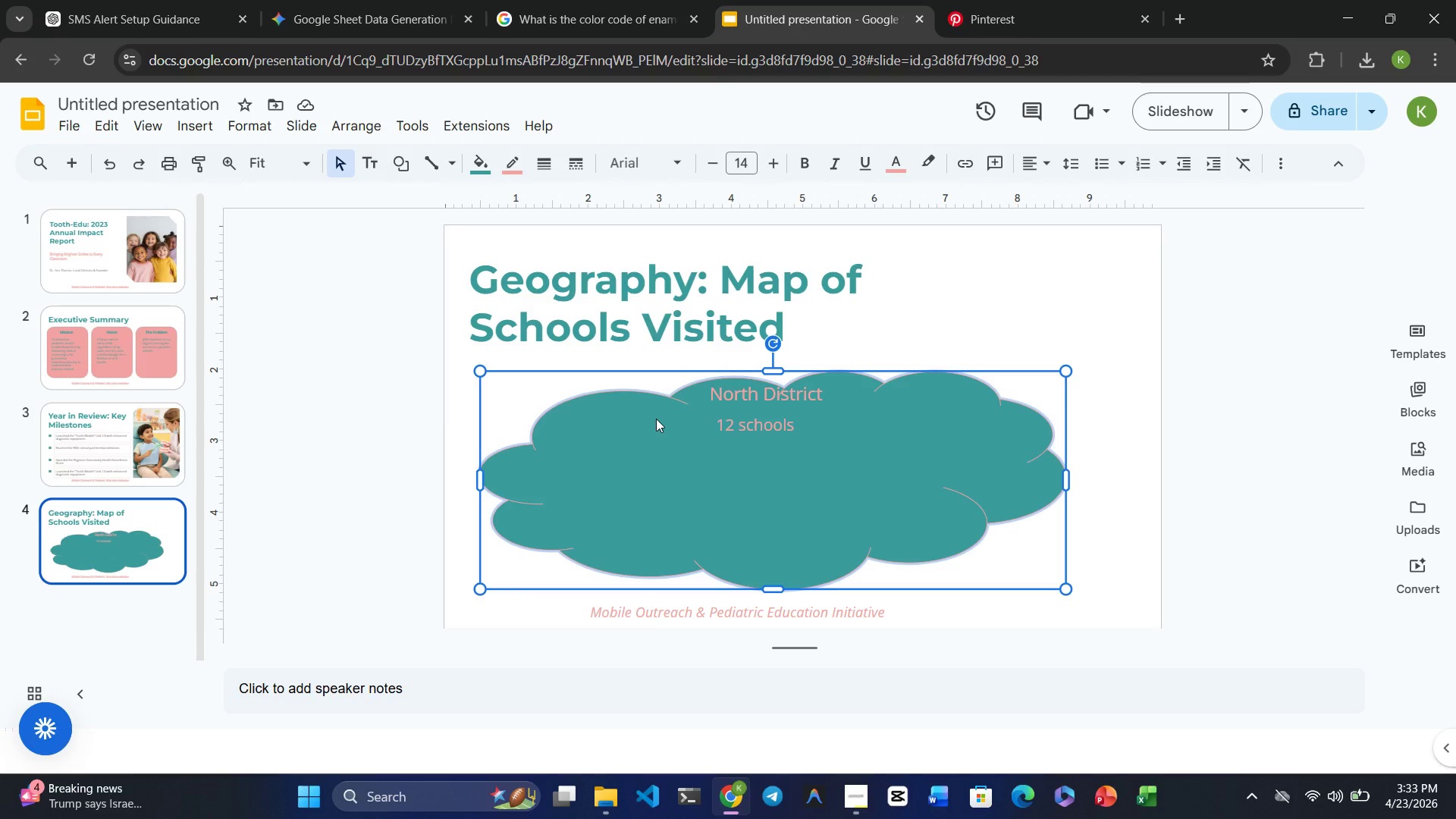 
left_click([755, 412])
 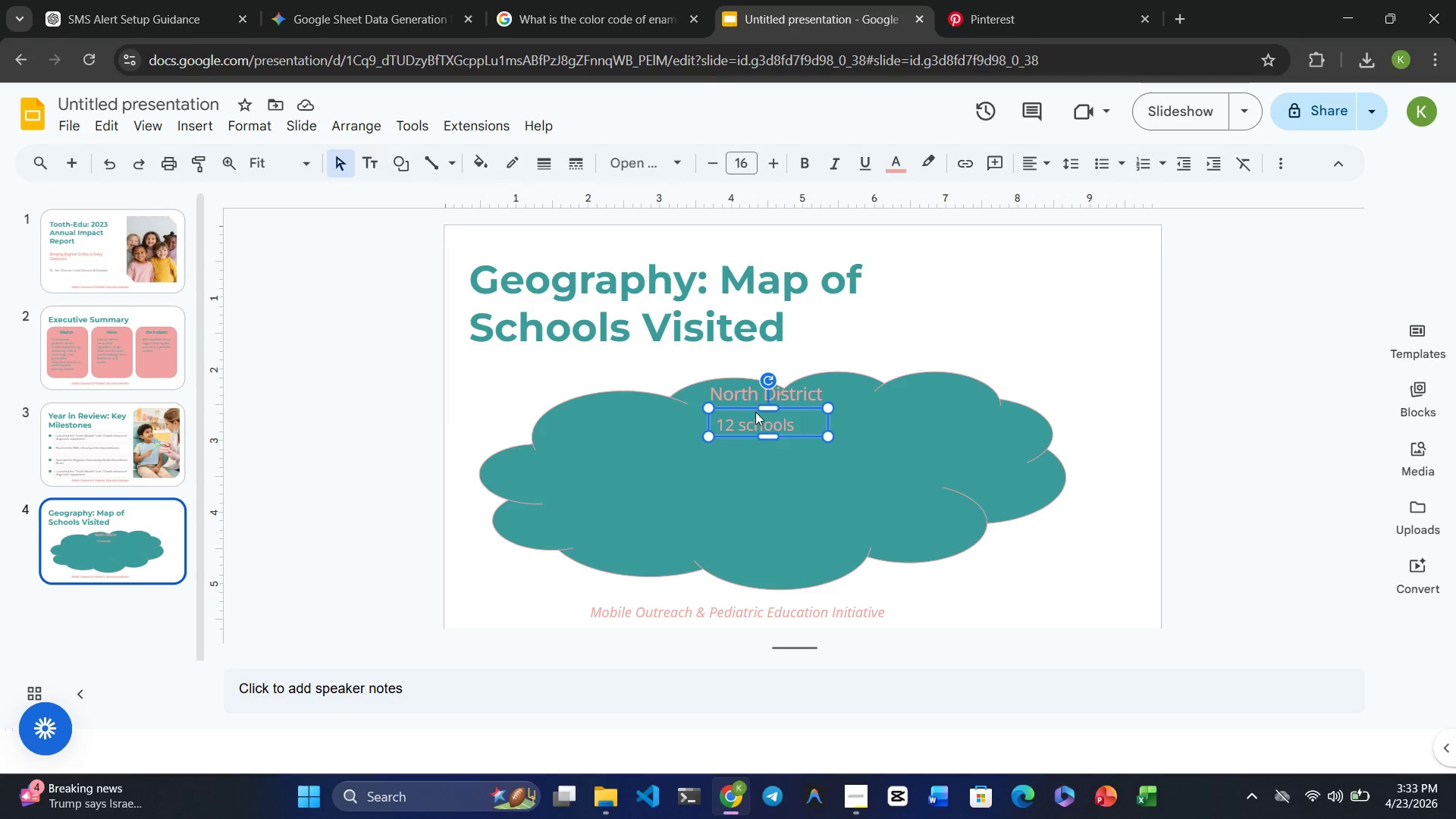 
left_click([756, 396])
 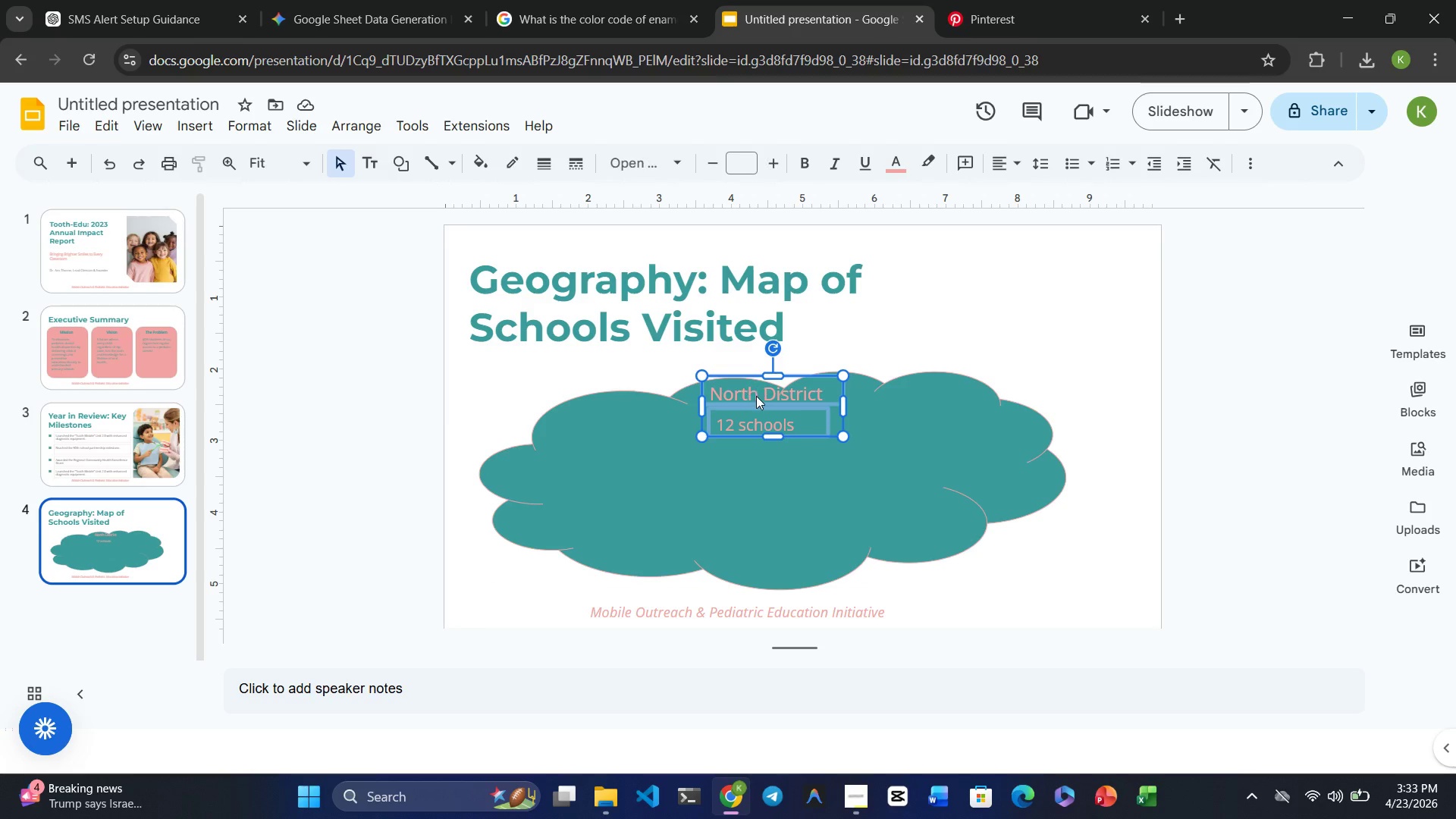 
key(Control+C)
 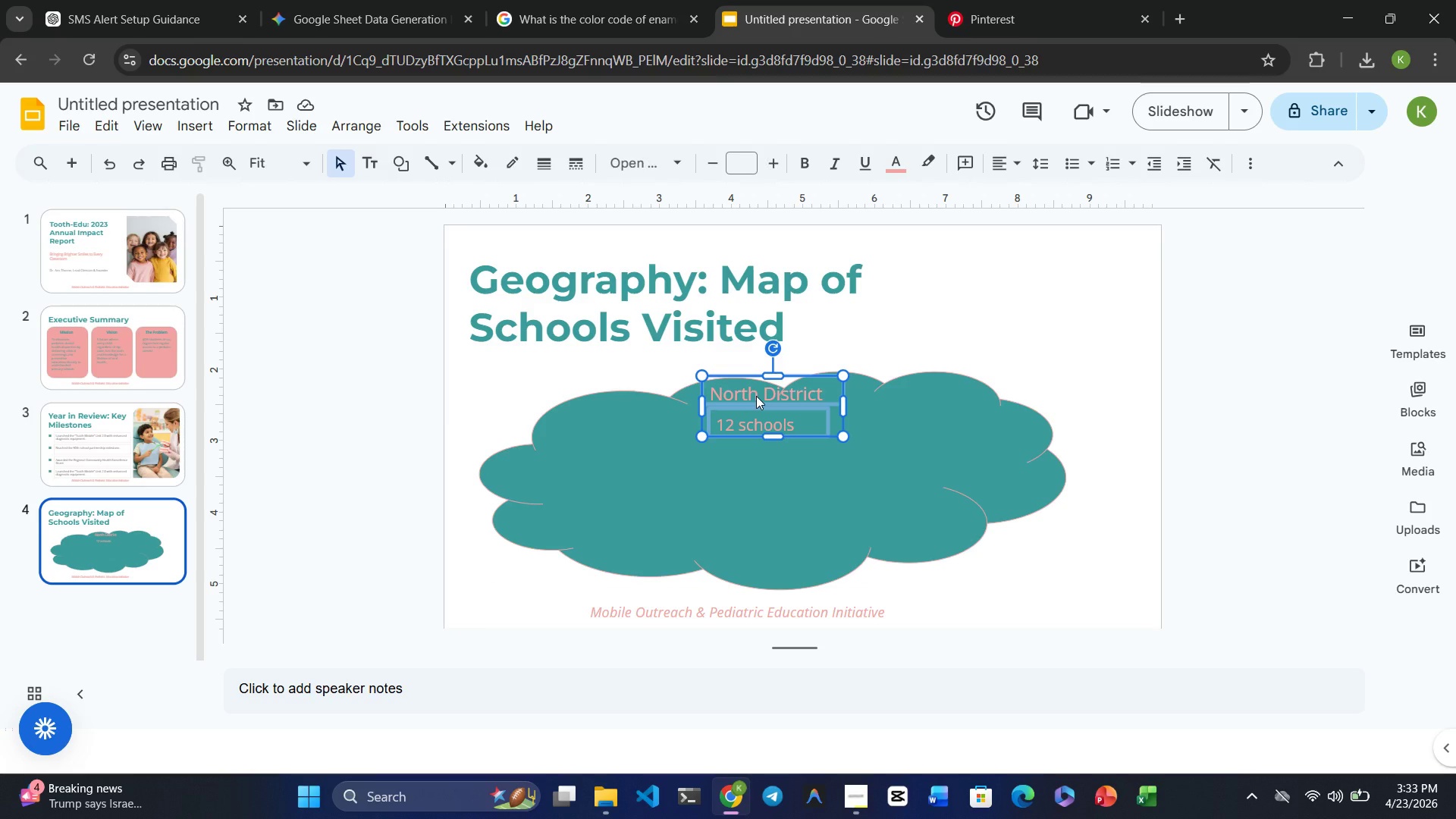 
key(Control+V)
 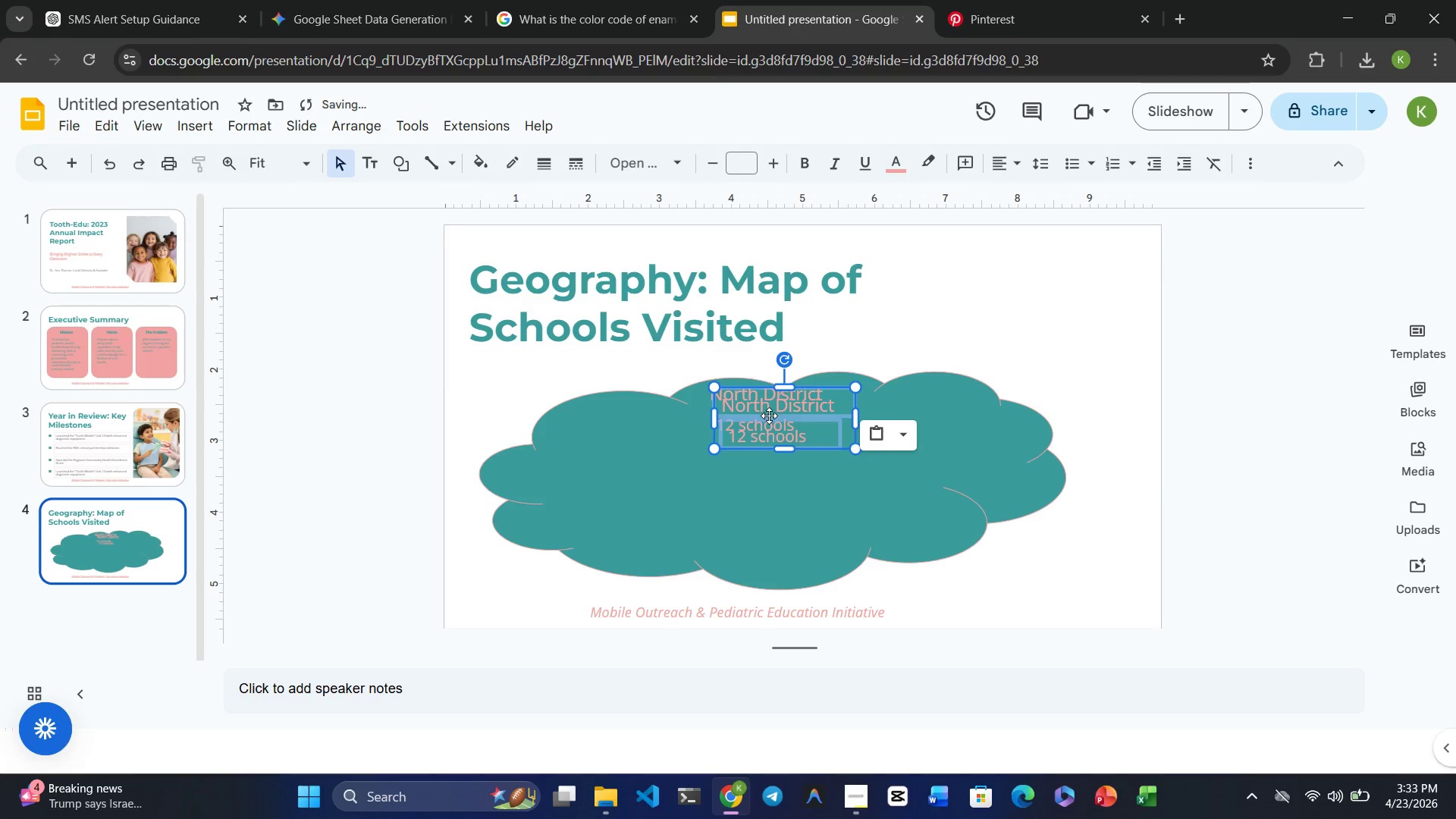 
left_click_drag(start_coordinate=[769, 416], to_coordinate=[758, 488])
 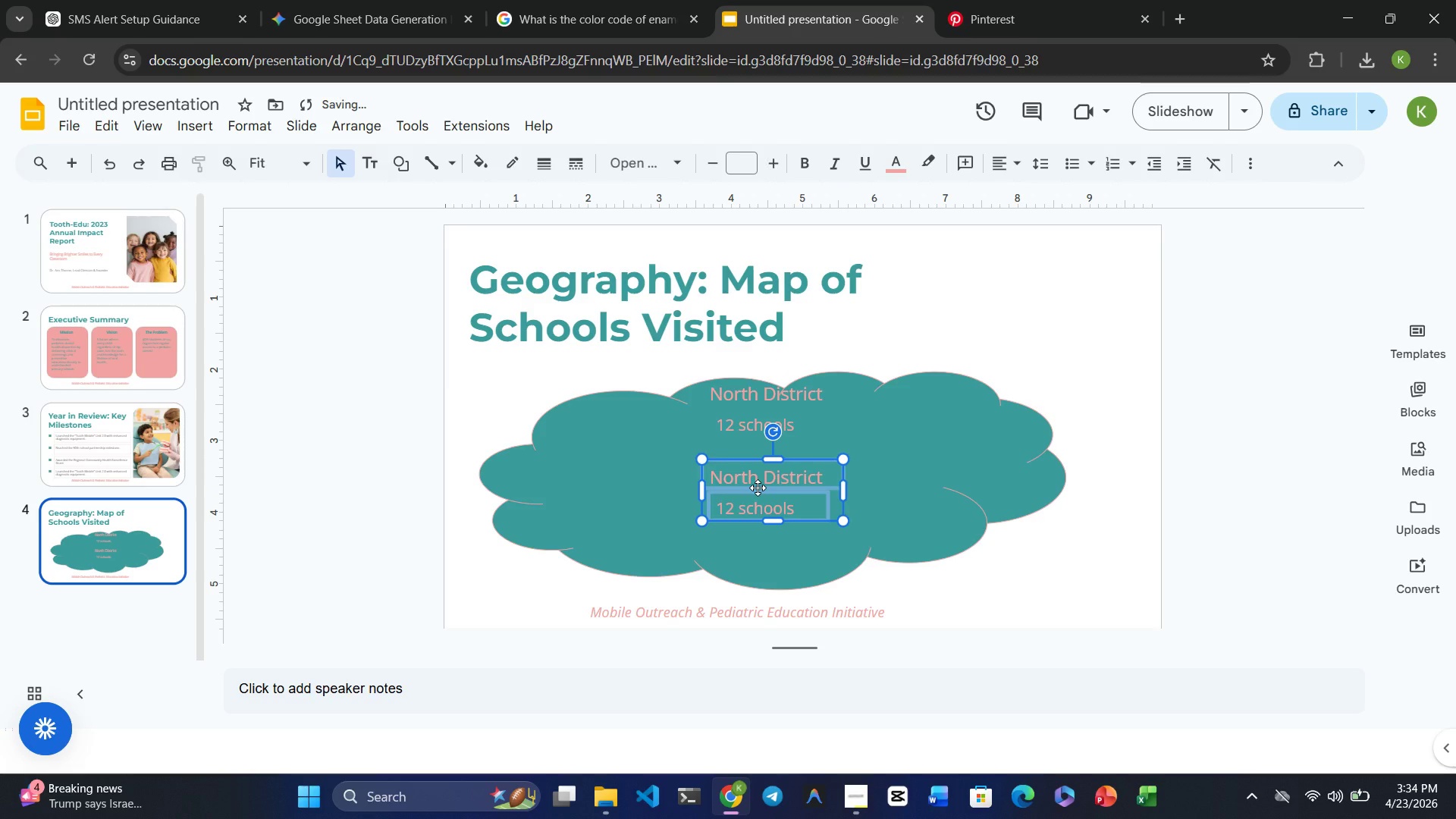 
left_click_drag(start_coordinate=[758, 488], to_coordinate=[753, 482])
 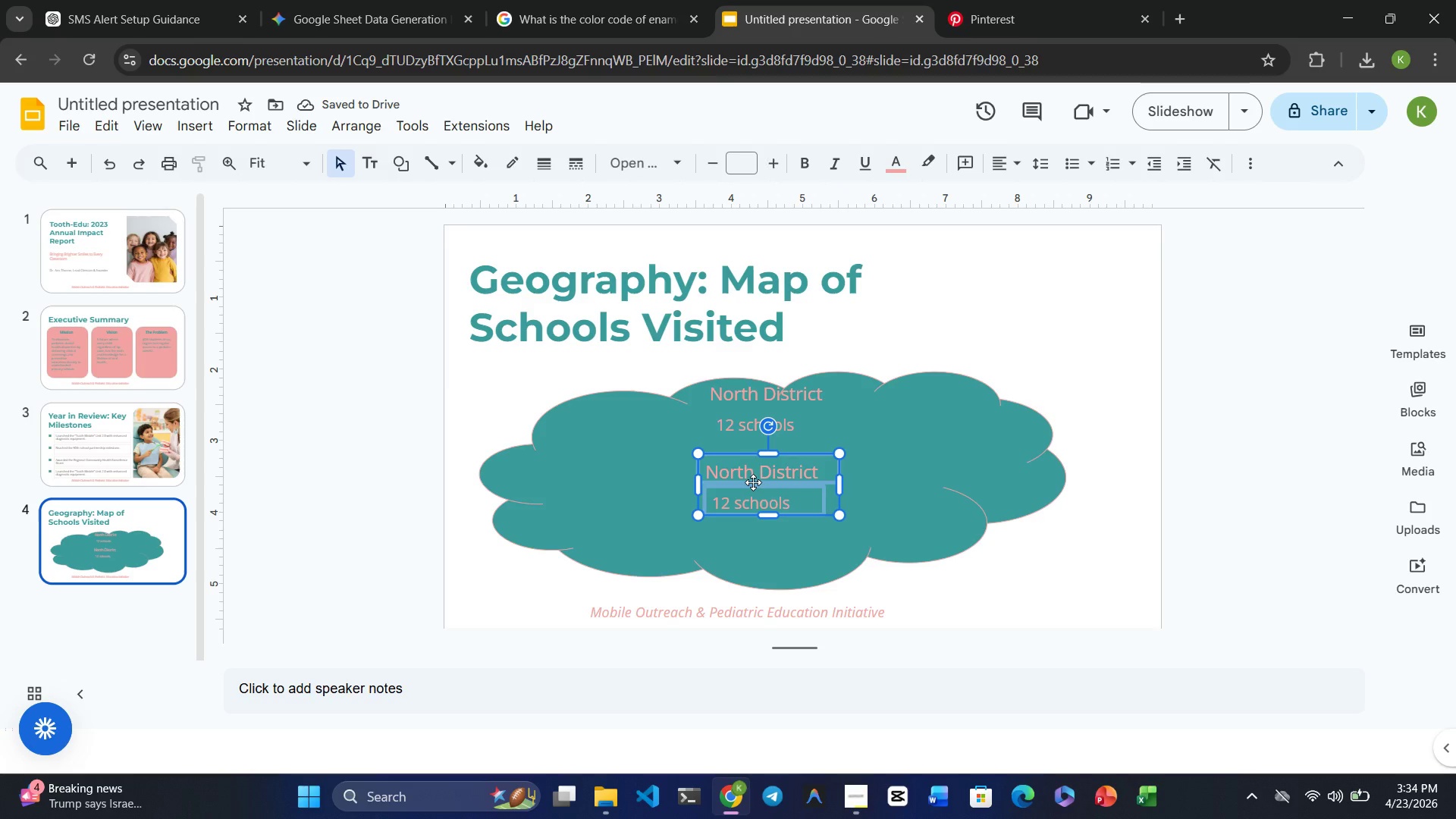 
left_click([930, 456])
 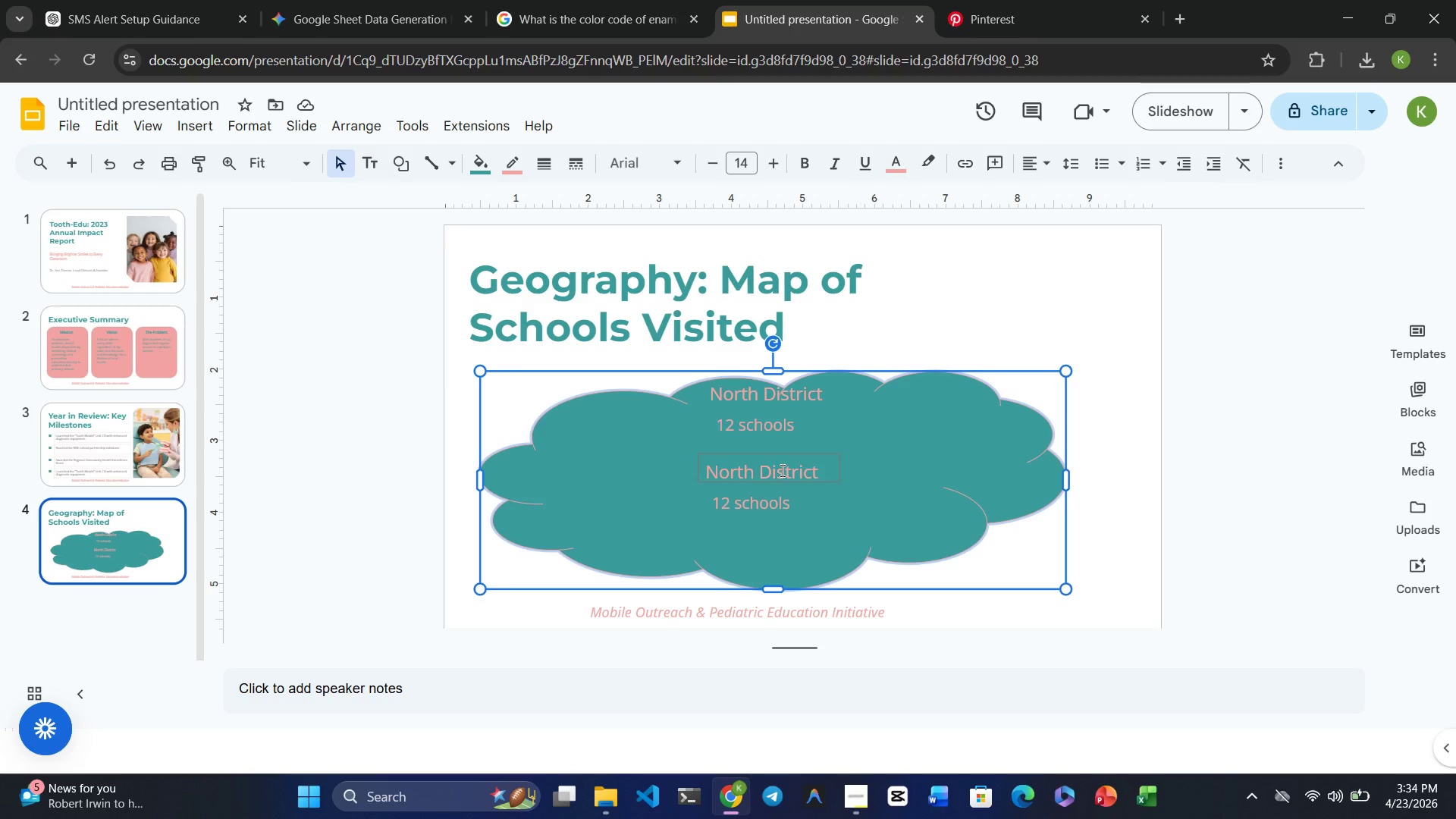 
double_click([745, 469])
 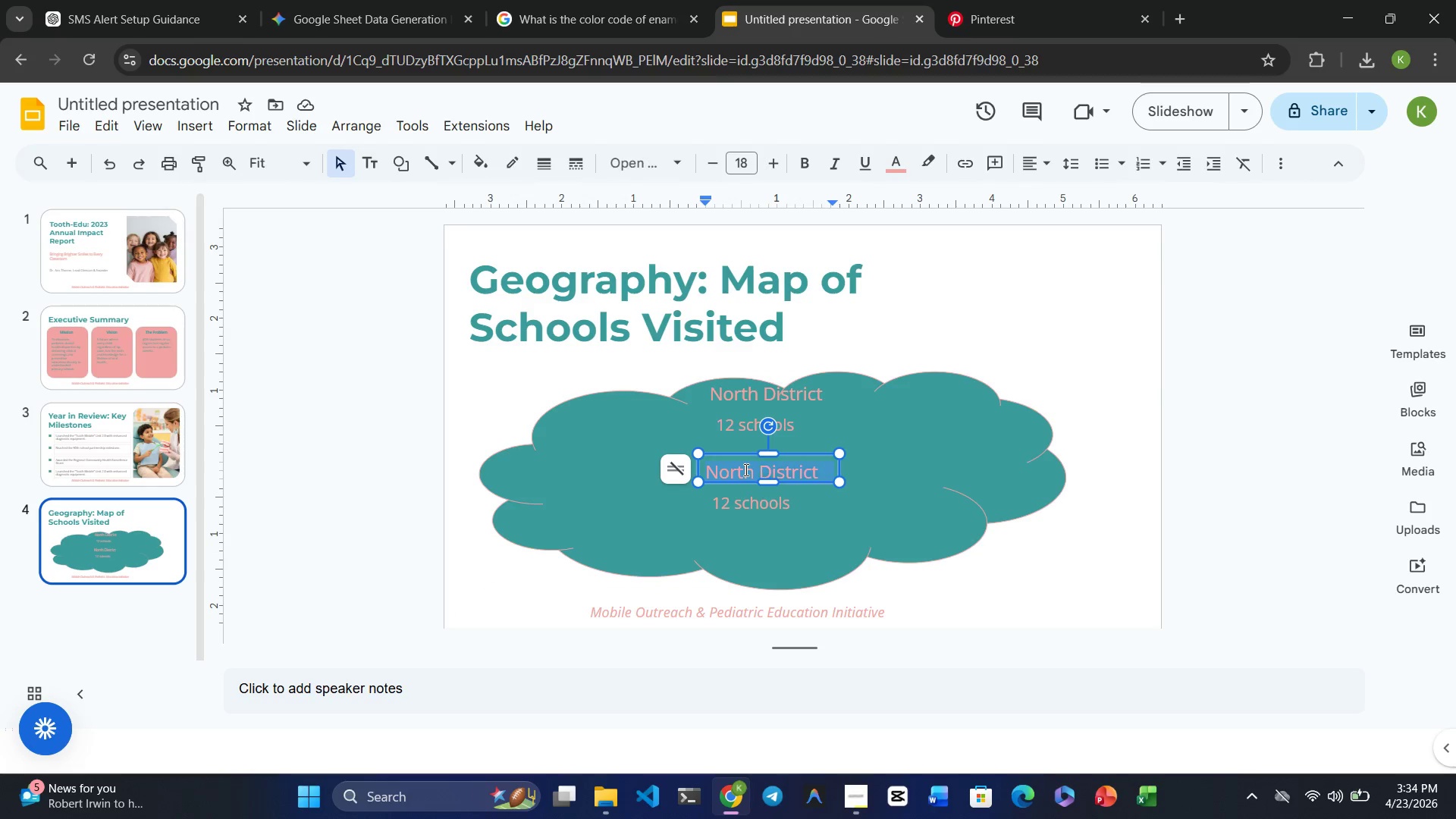 
triple_click([745, 469])
 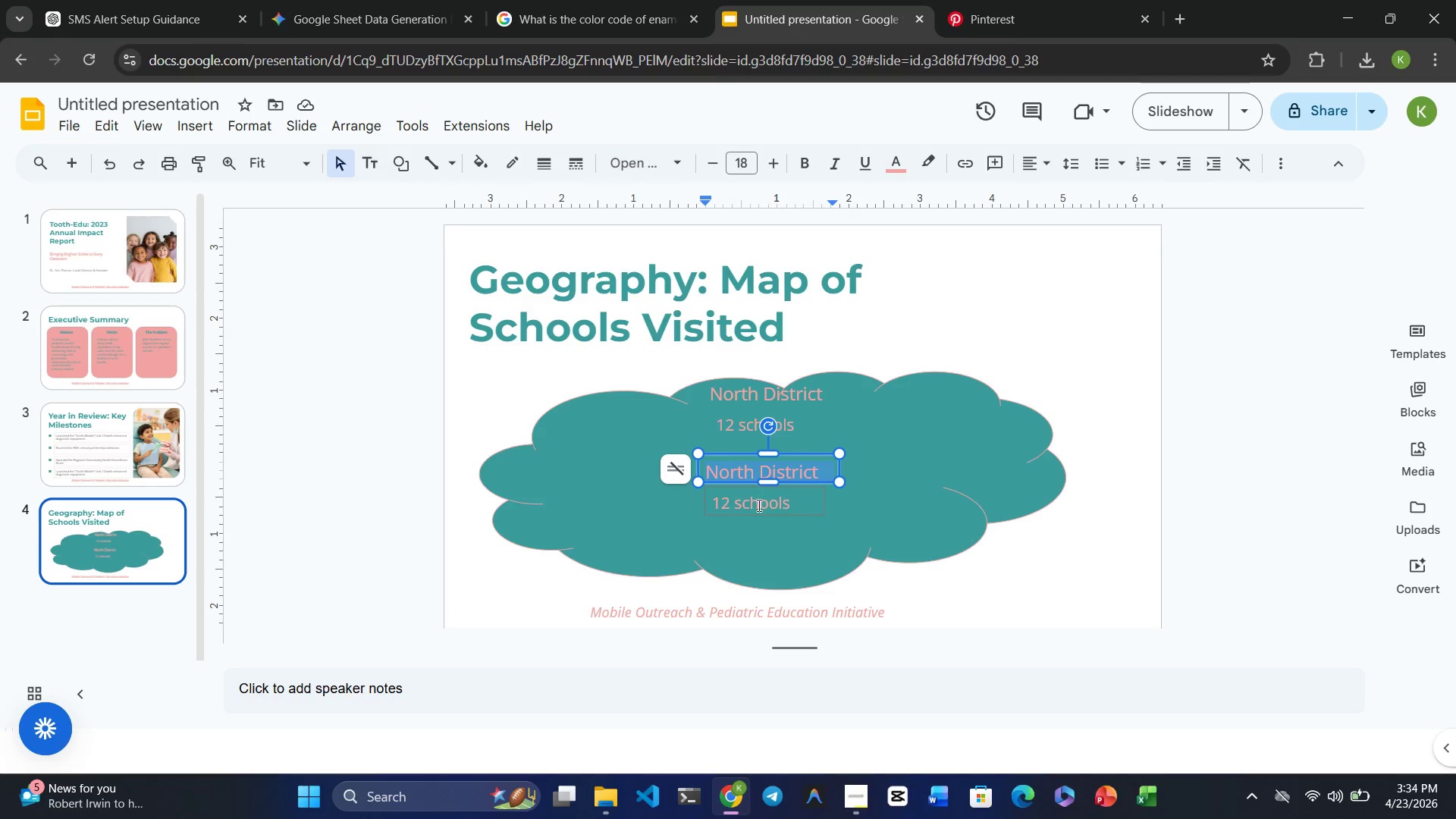 
left_click([758, 505])
 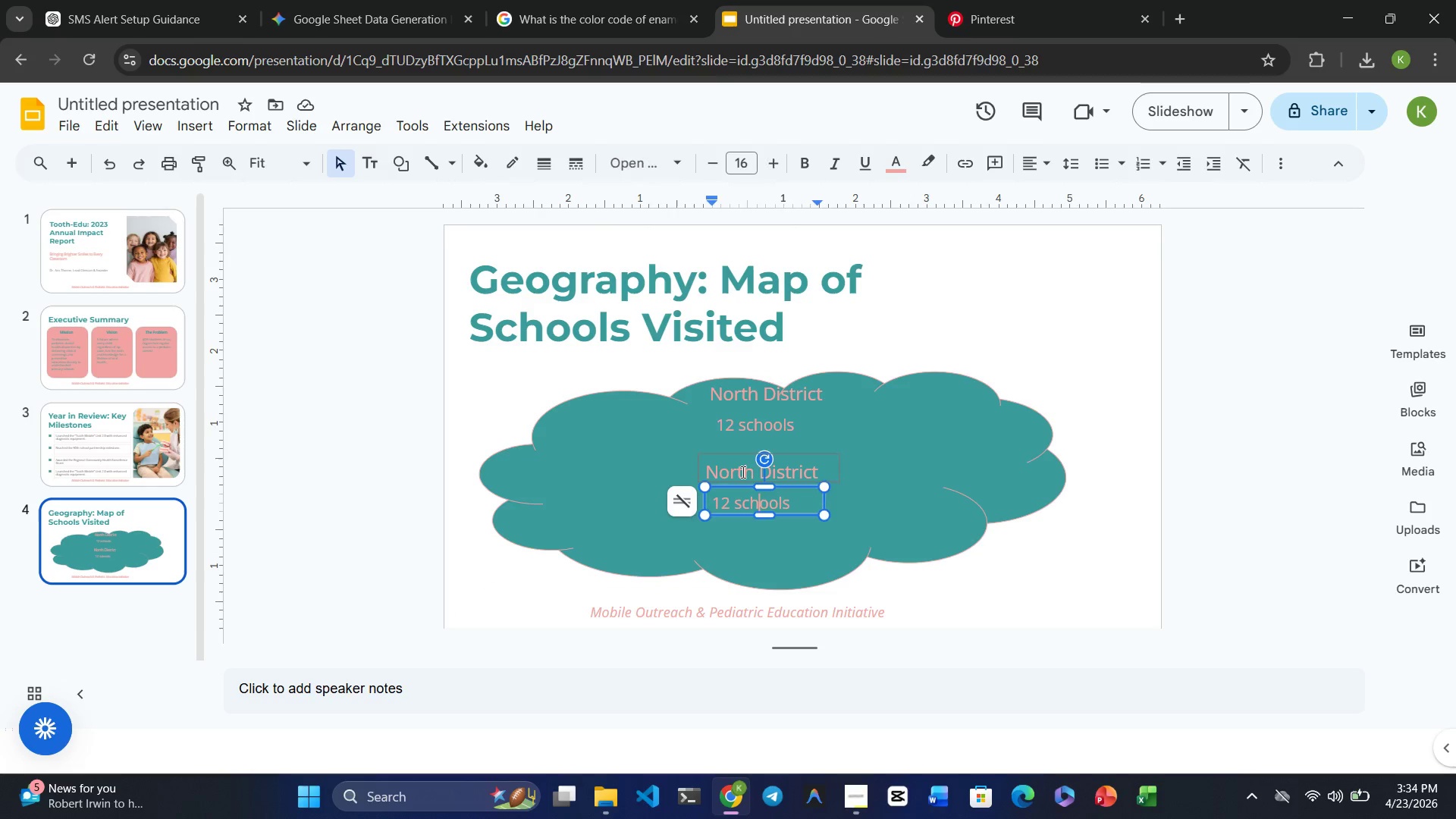 
double_click([742, 472])
 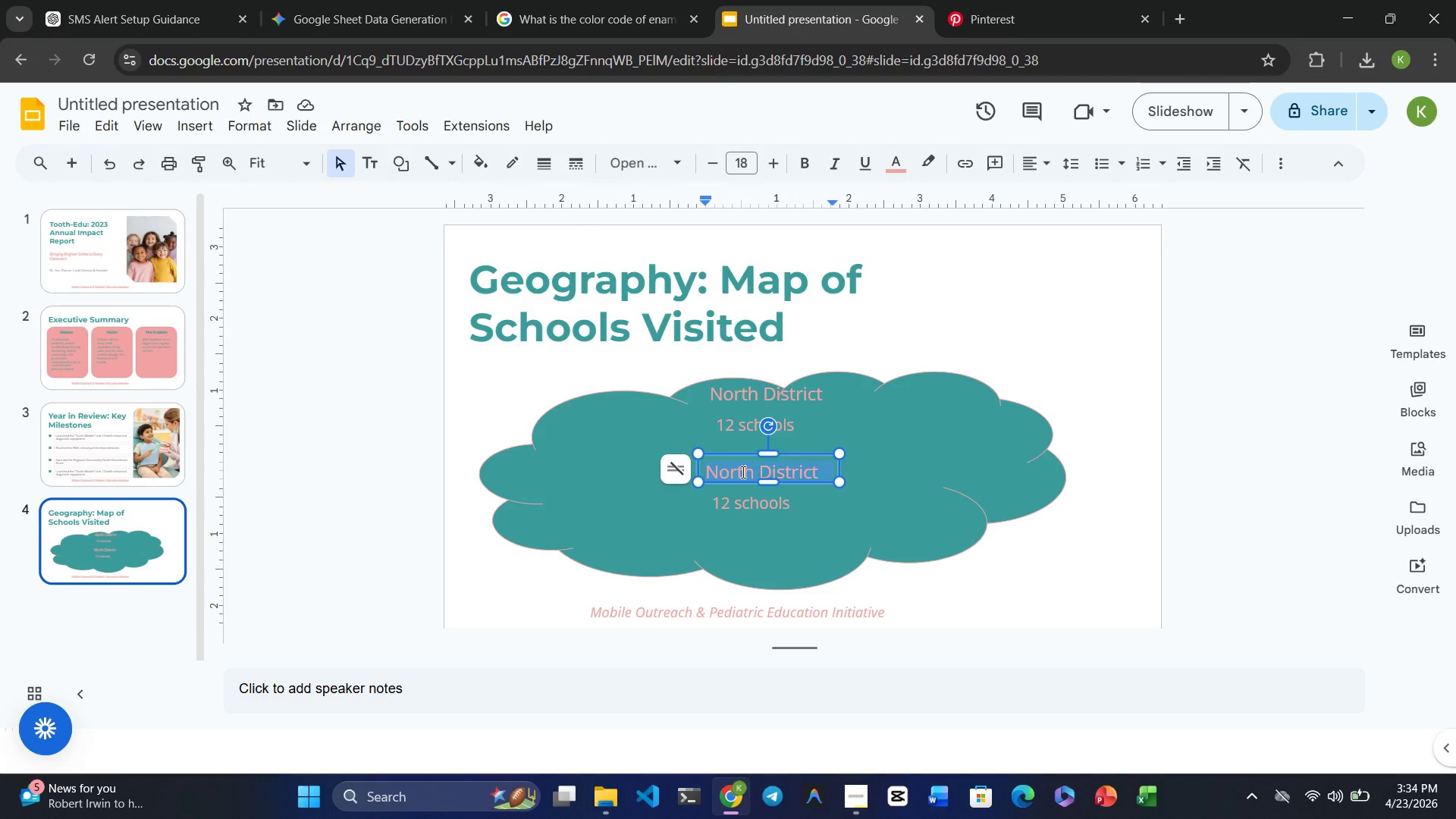 
triple_click([742, 472])
 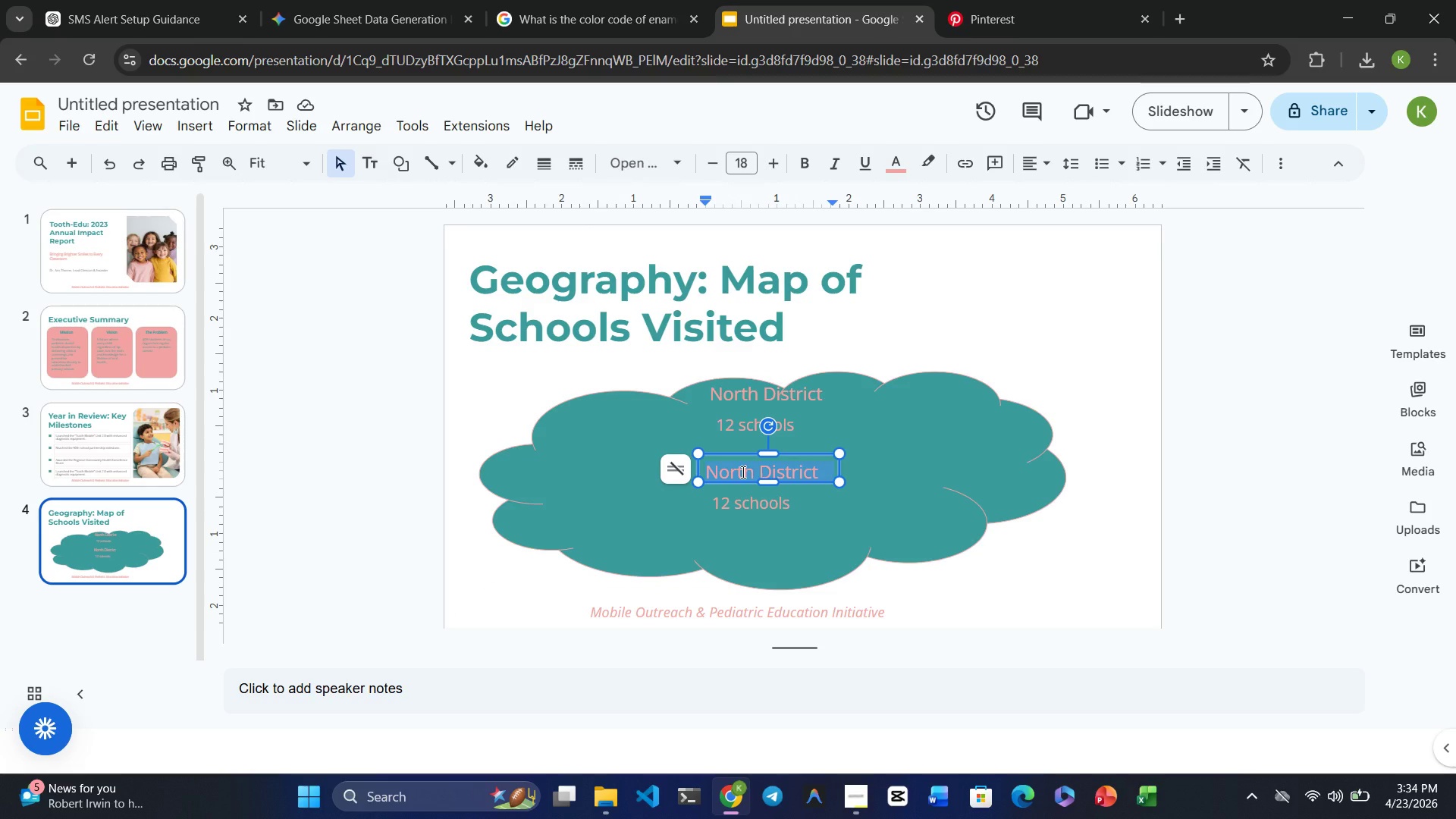 
type(Central Metro)
 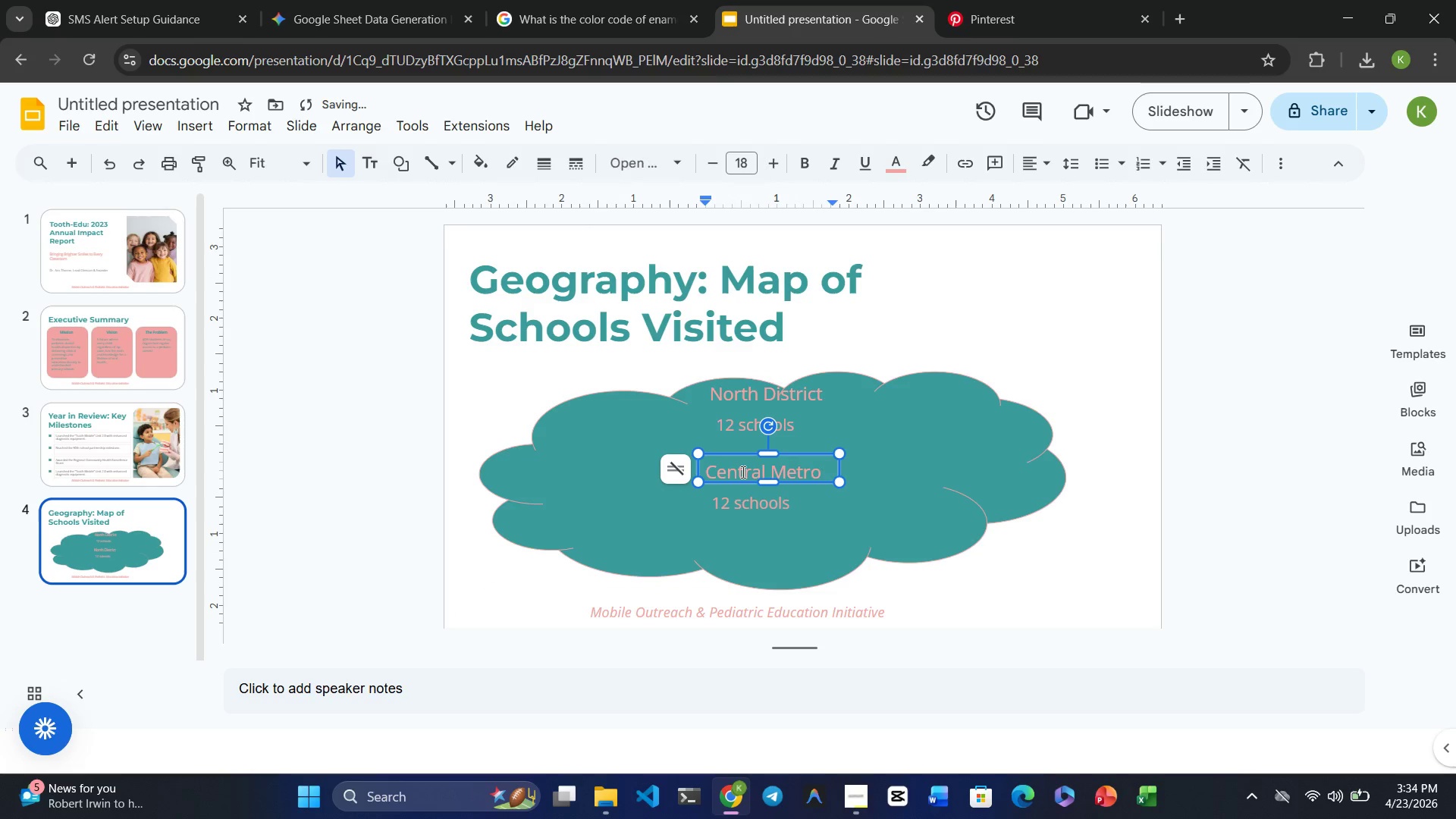 
left_click([726, 503])
 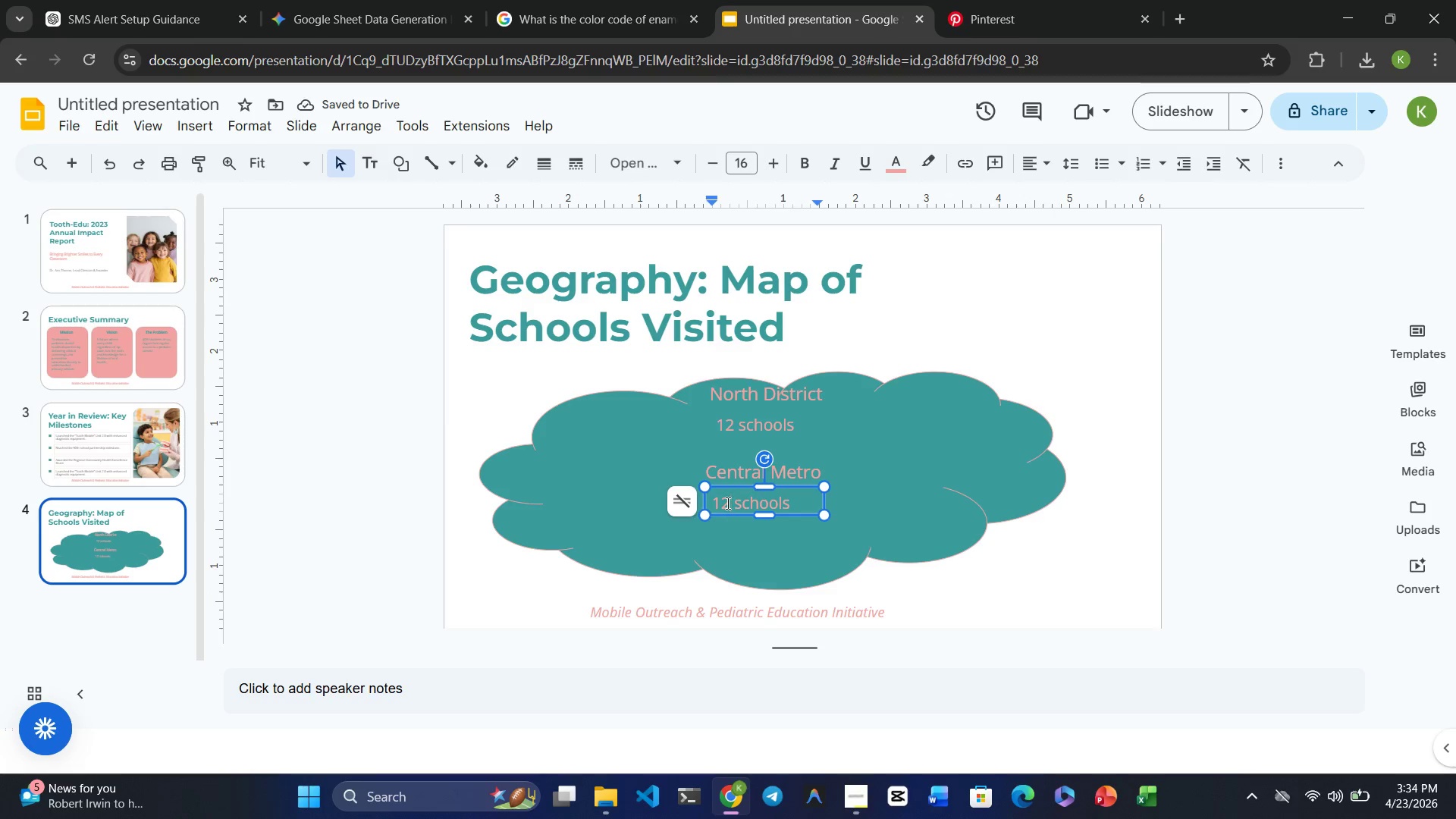 
key(Backspace)
key(Backspace)
type(28)
 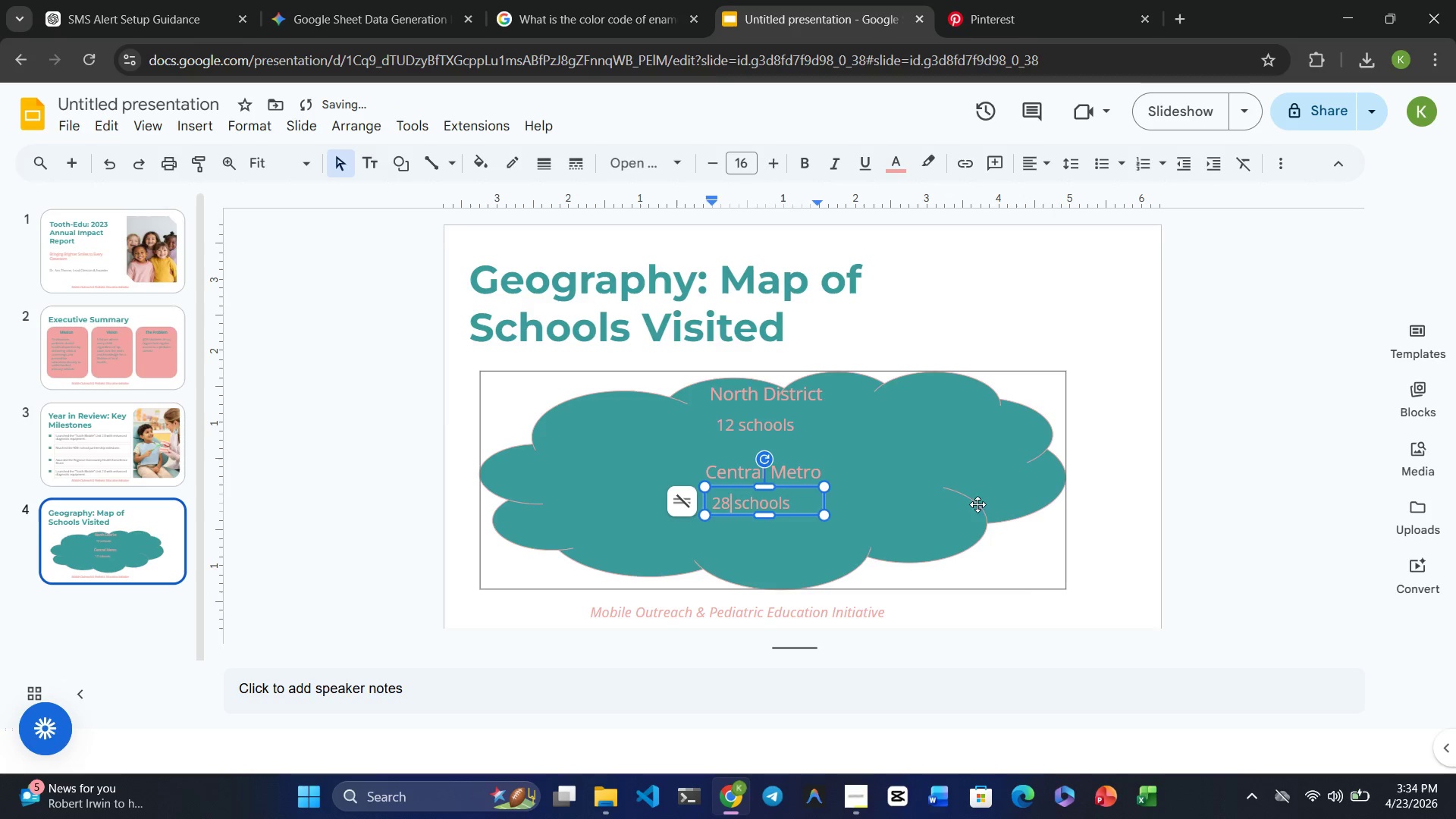 
left_click([911, 493])
 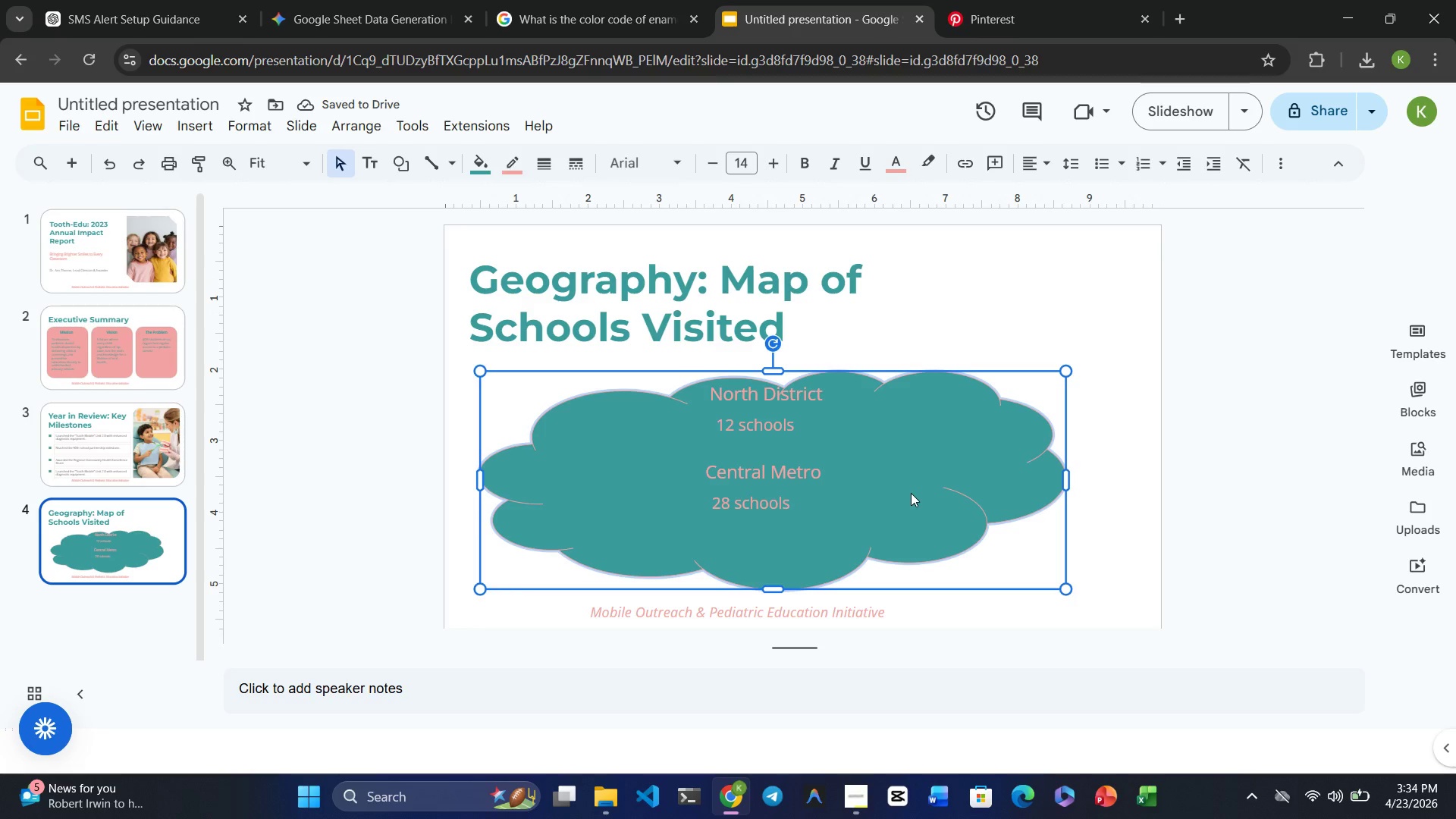 
key(Control+V)
 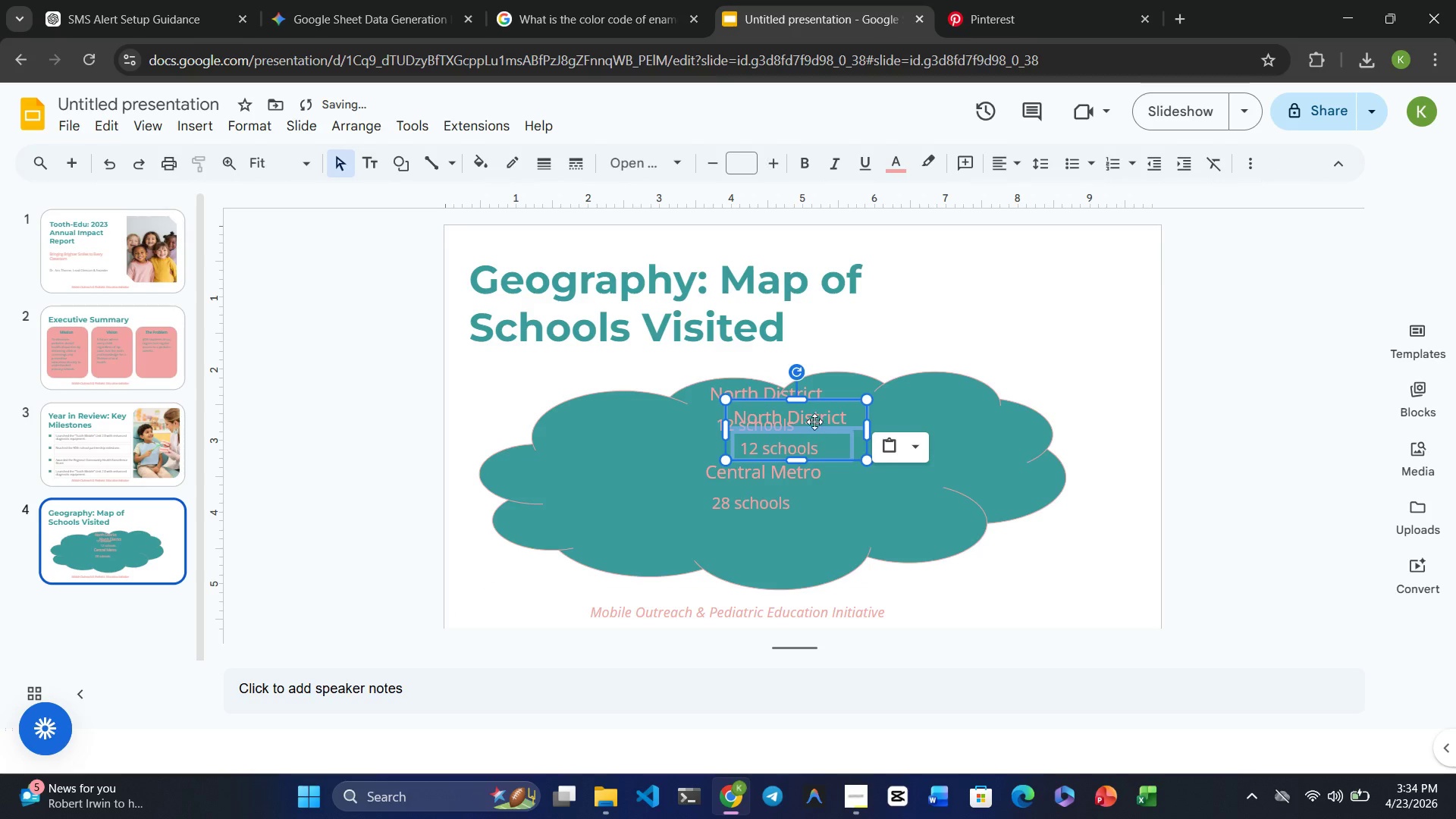 
left_click_drag(start_coordinate=[814, 421], to_coordinate=[620, 460])
 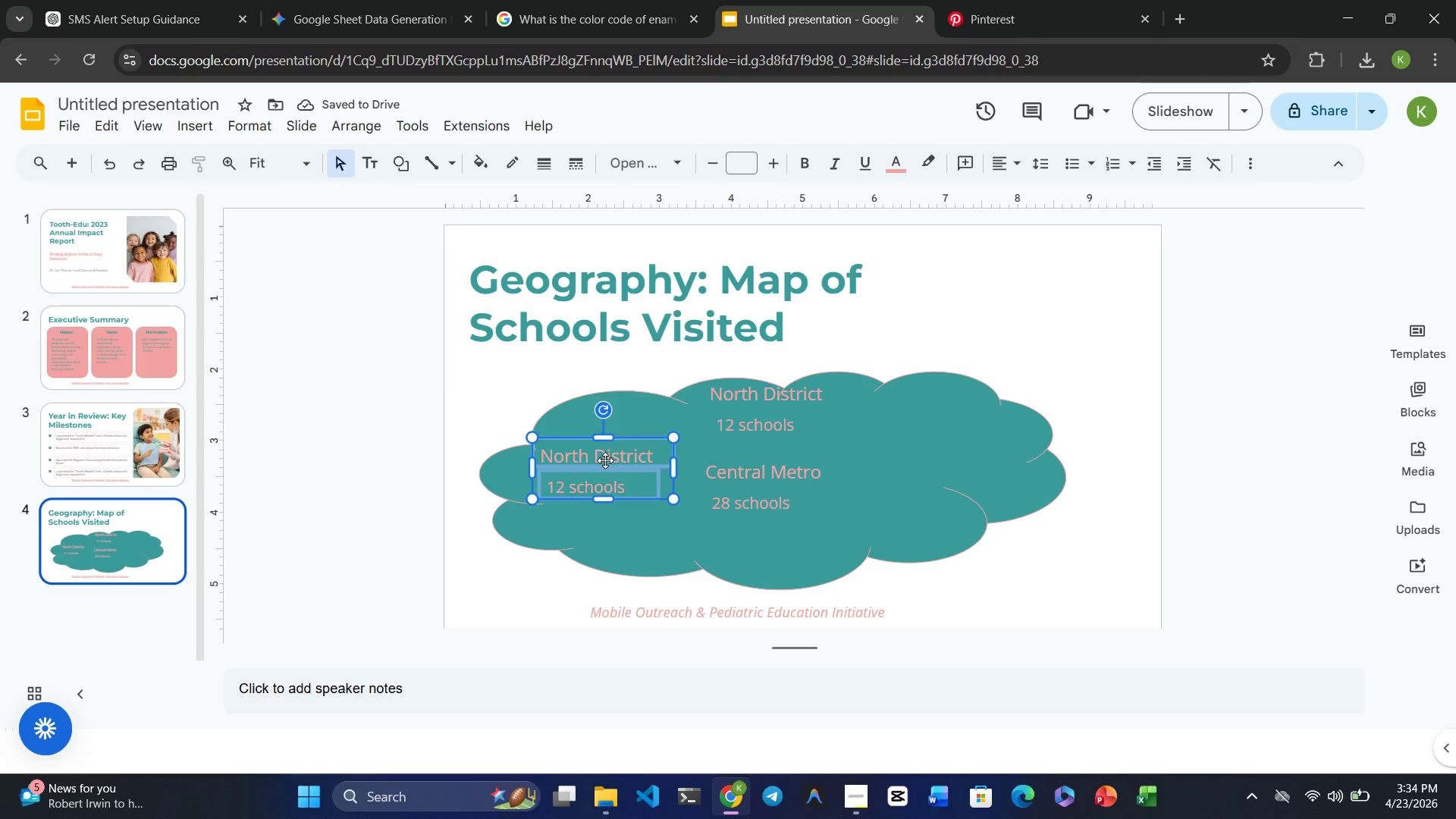 
wait(8.81)
 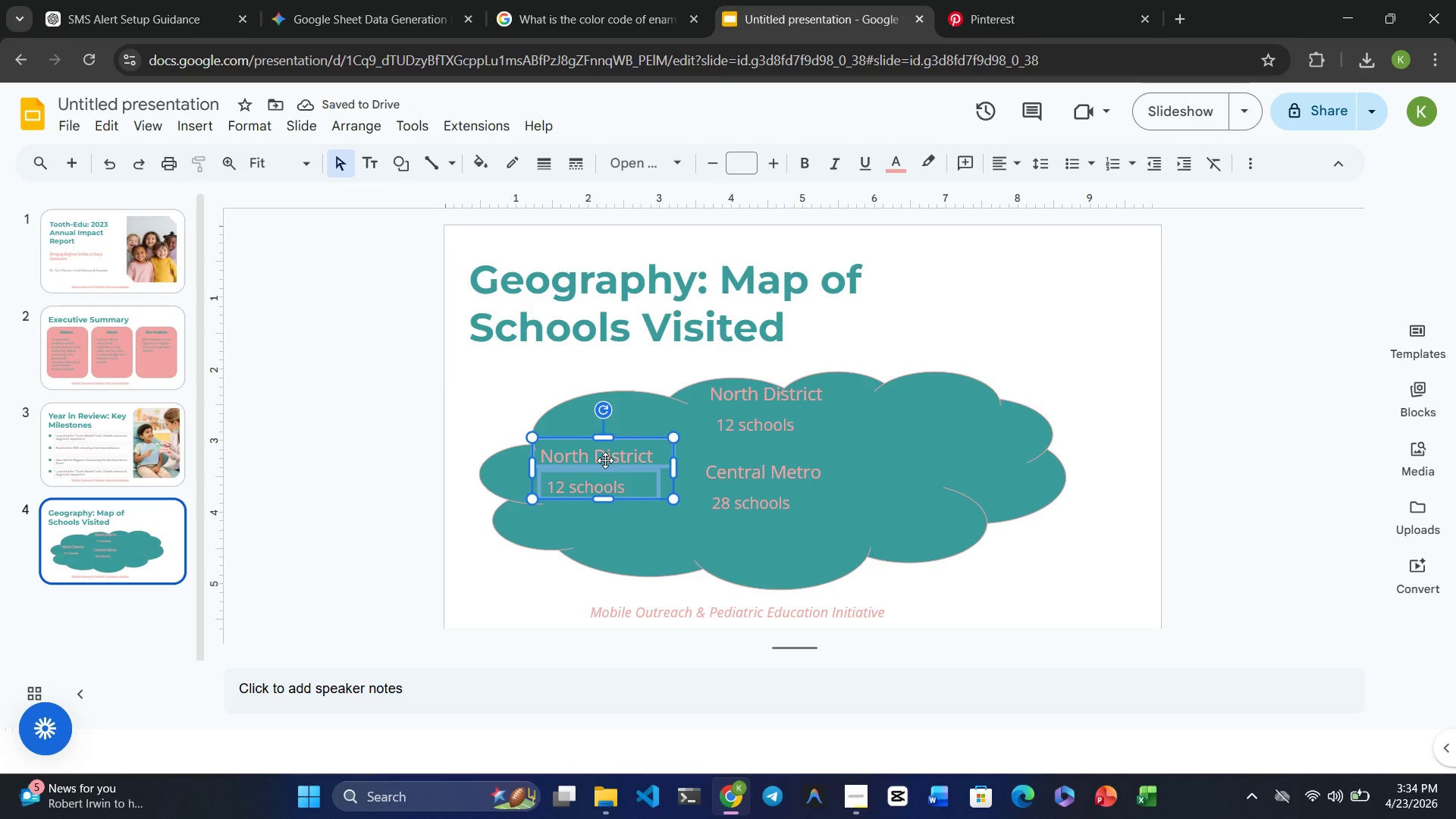 
double_click([583, 460])
 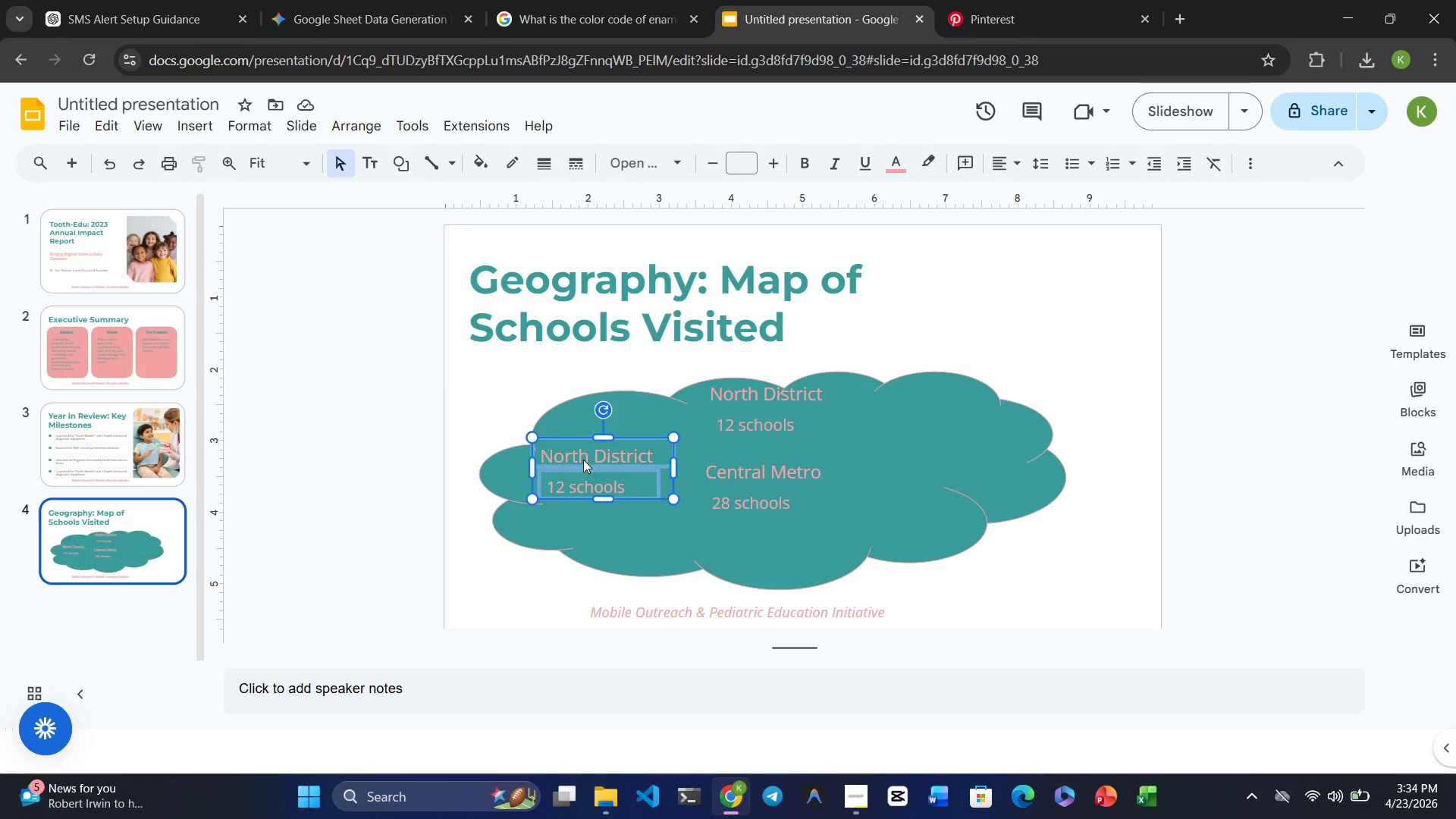 
triple_click([583, 460])
 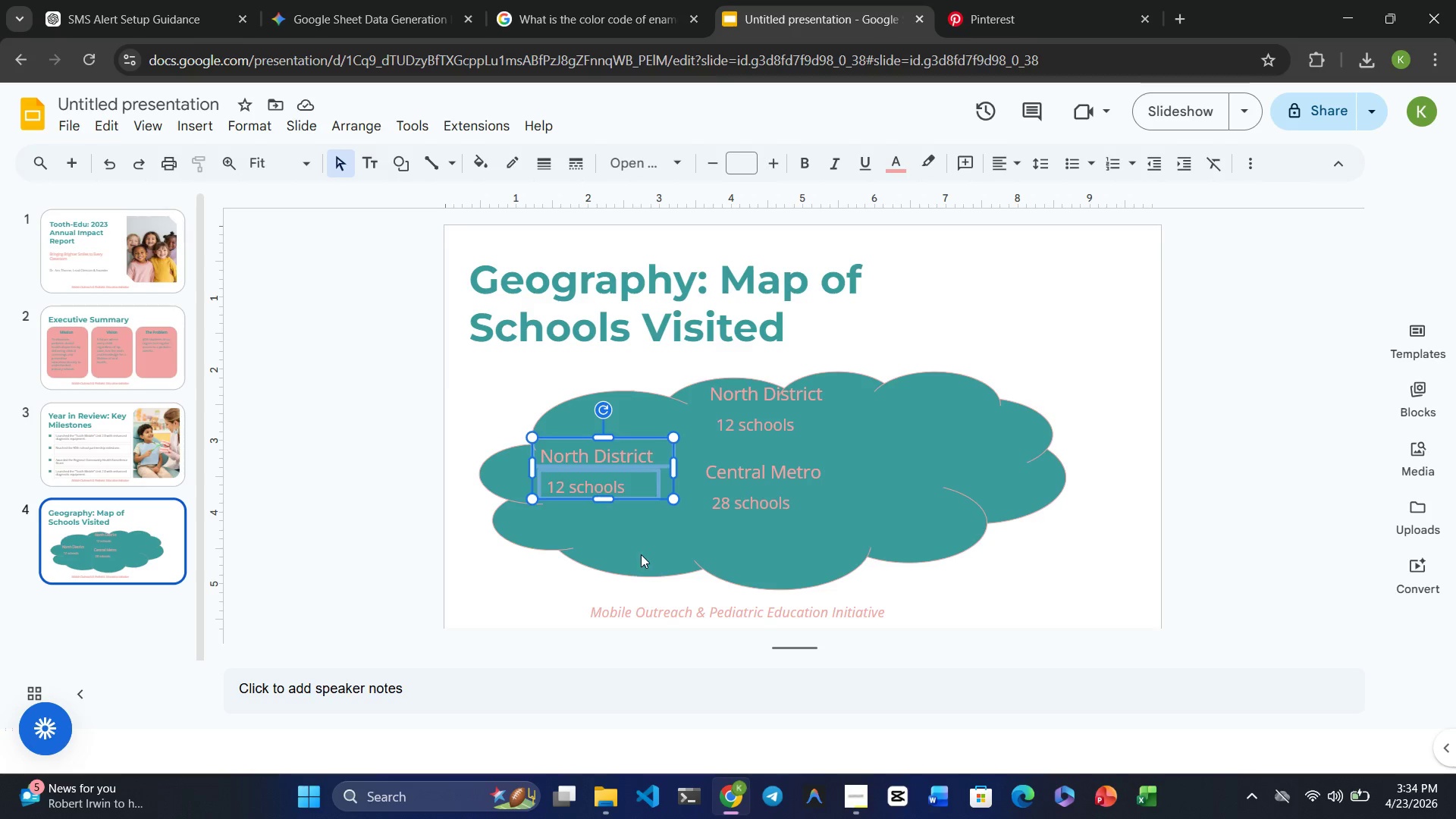 
left_click([641, 554])
 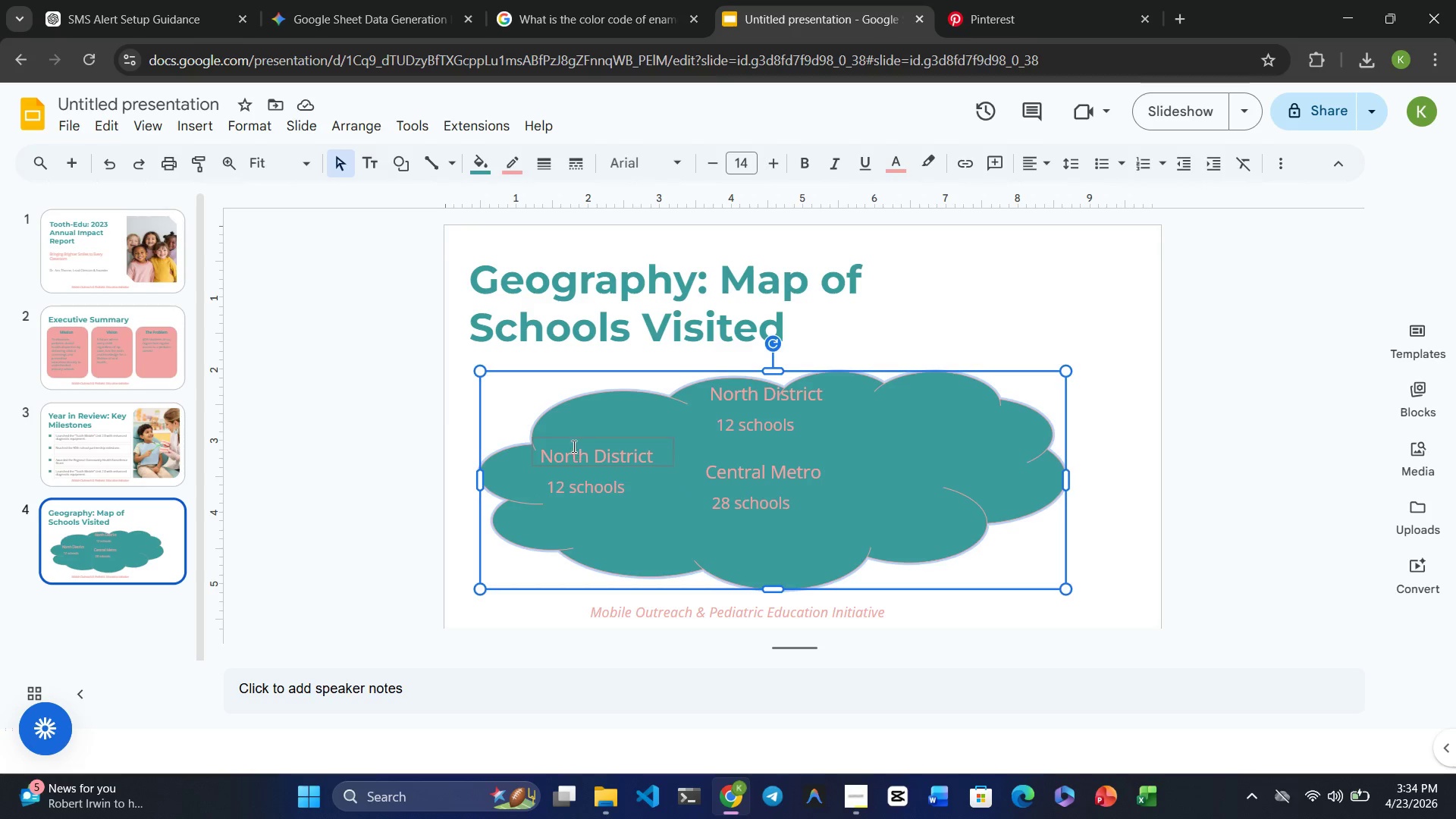 
double_click([573, 446])
 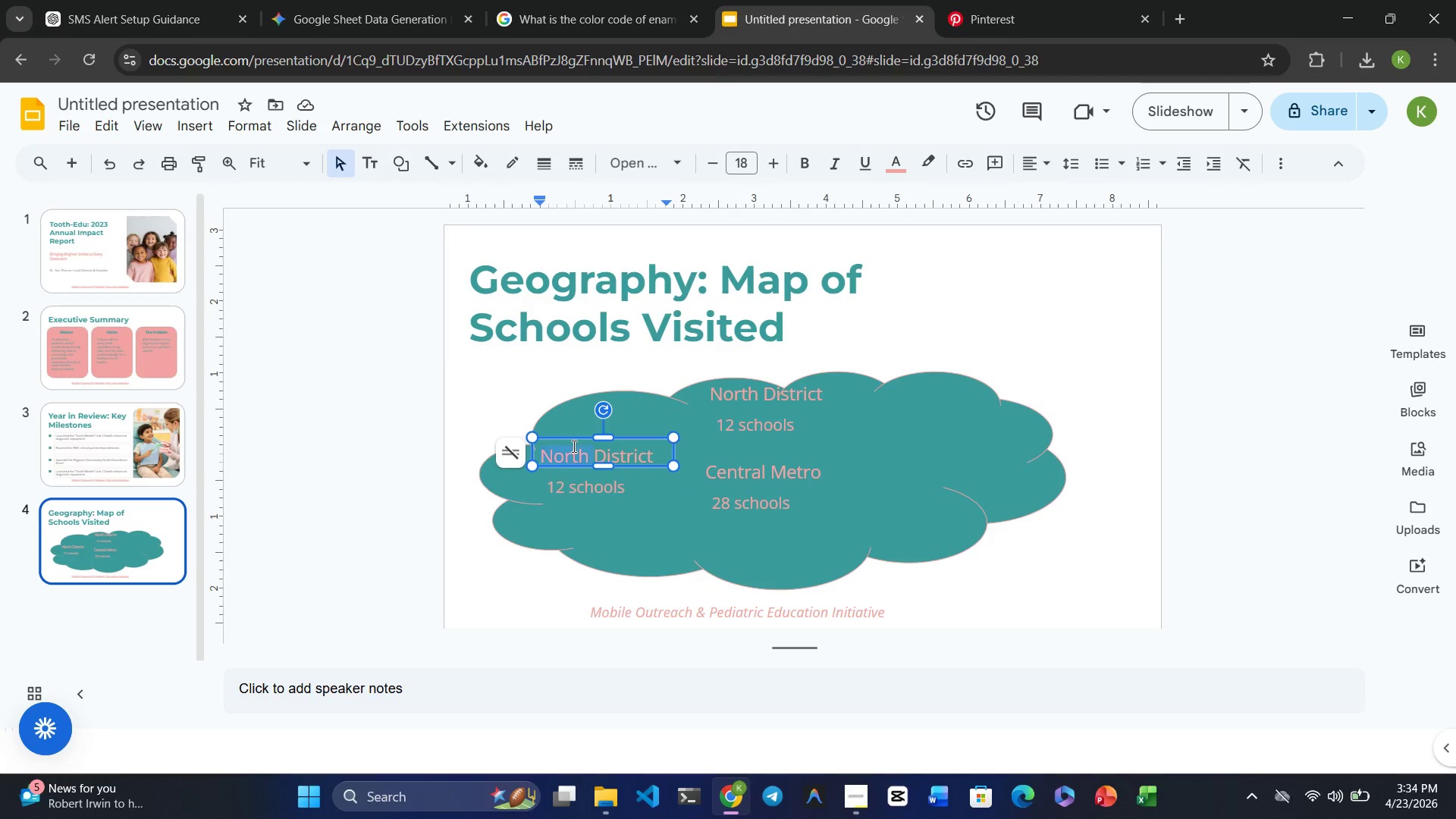 
triple_click([573, 446])
 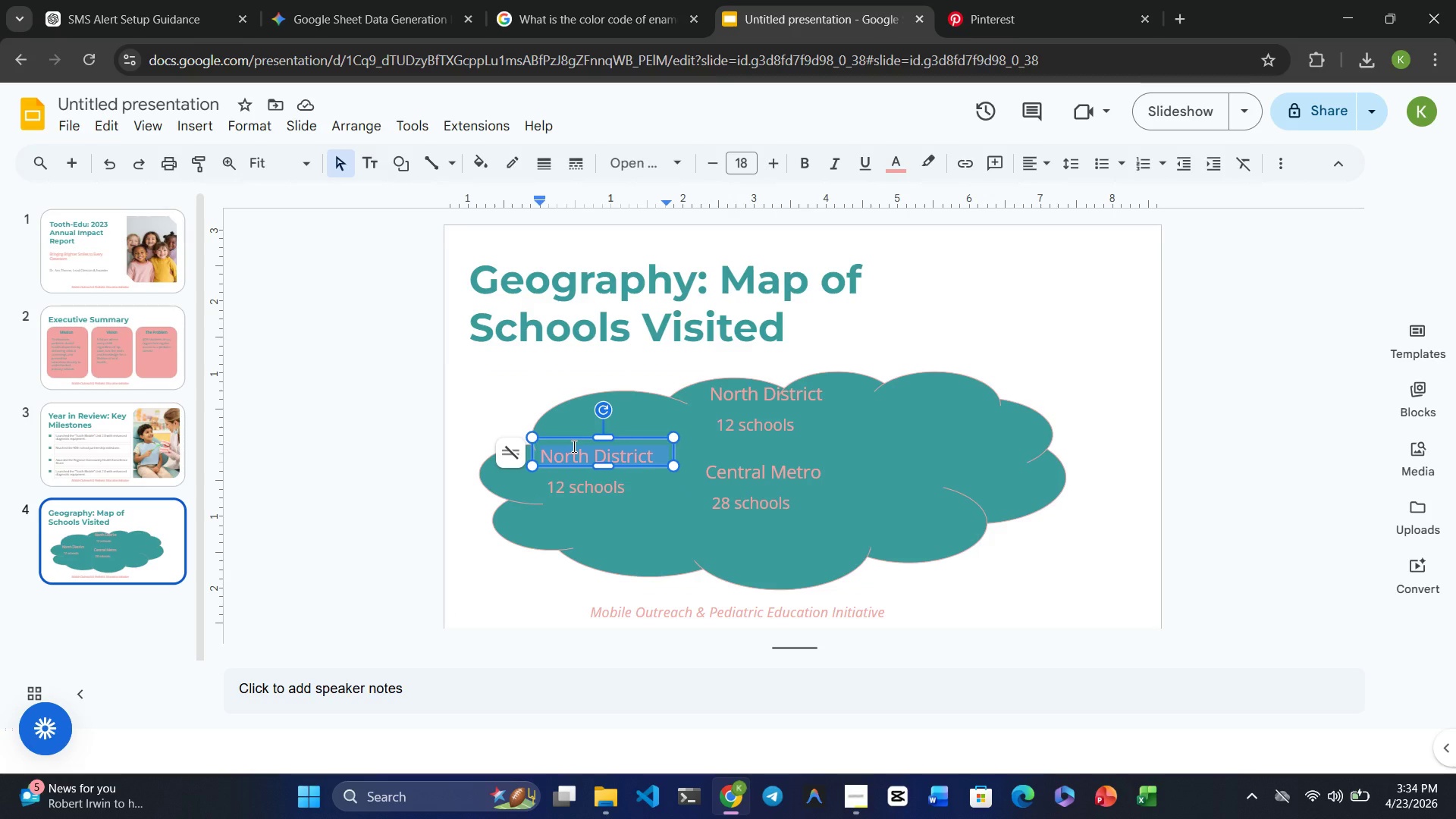 
type(Eastern Rural)
 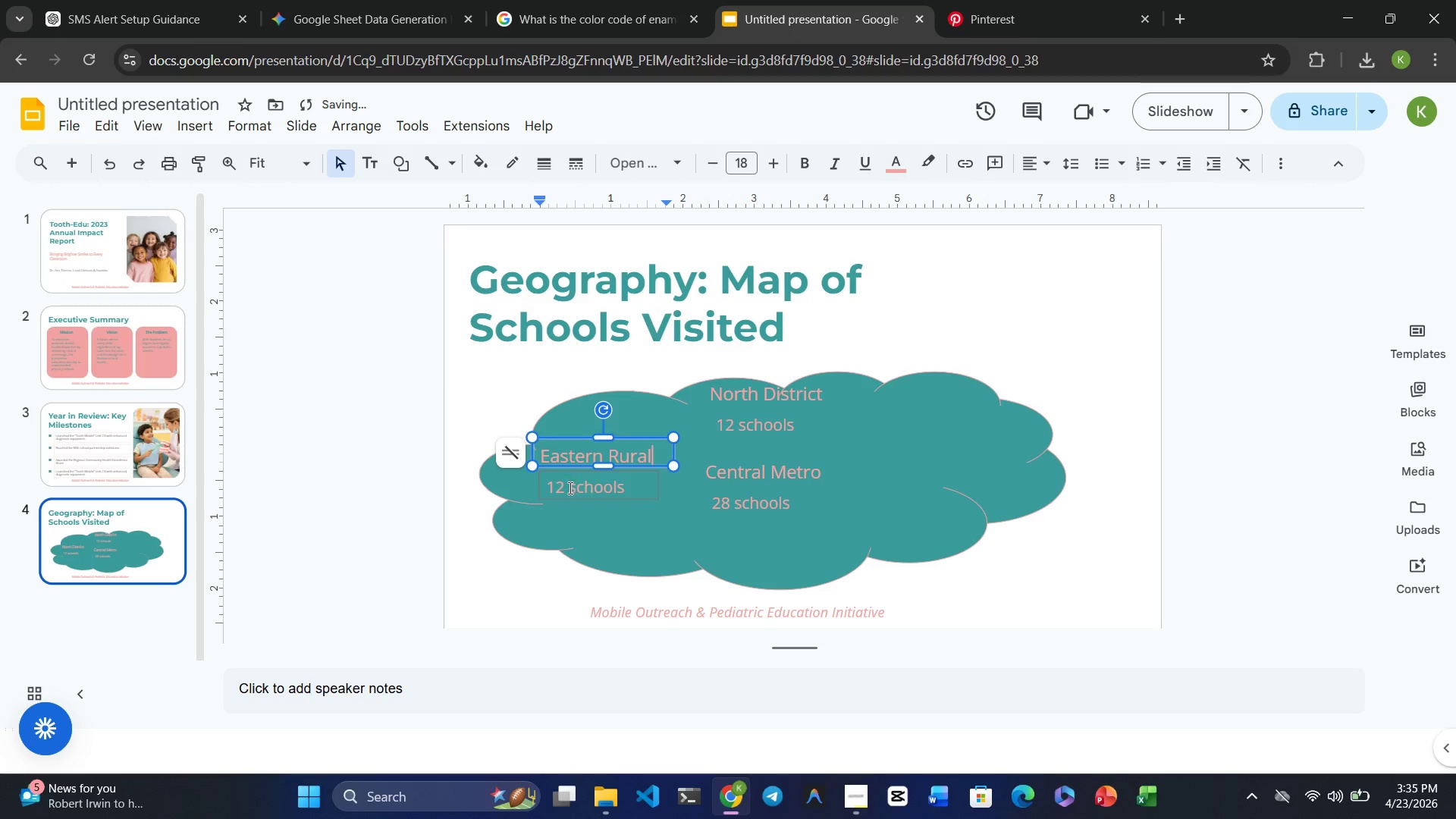 
double_click([569, 488])
 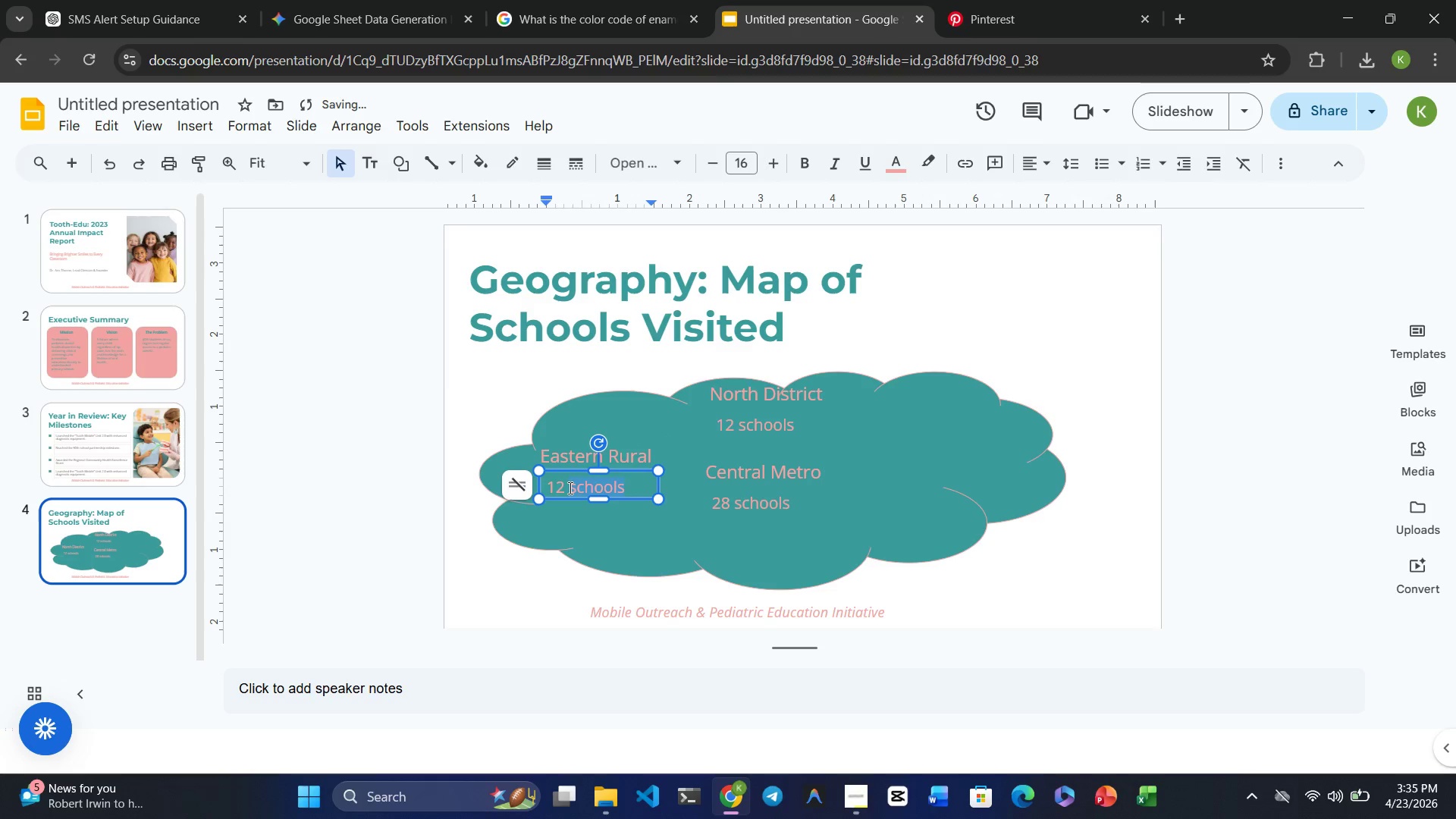 
triple_click([569, 488])
 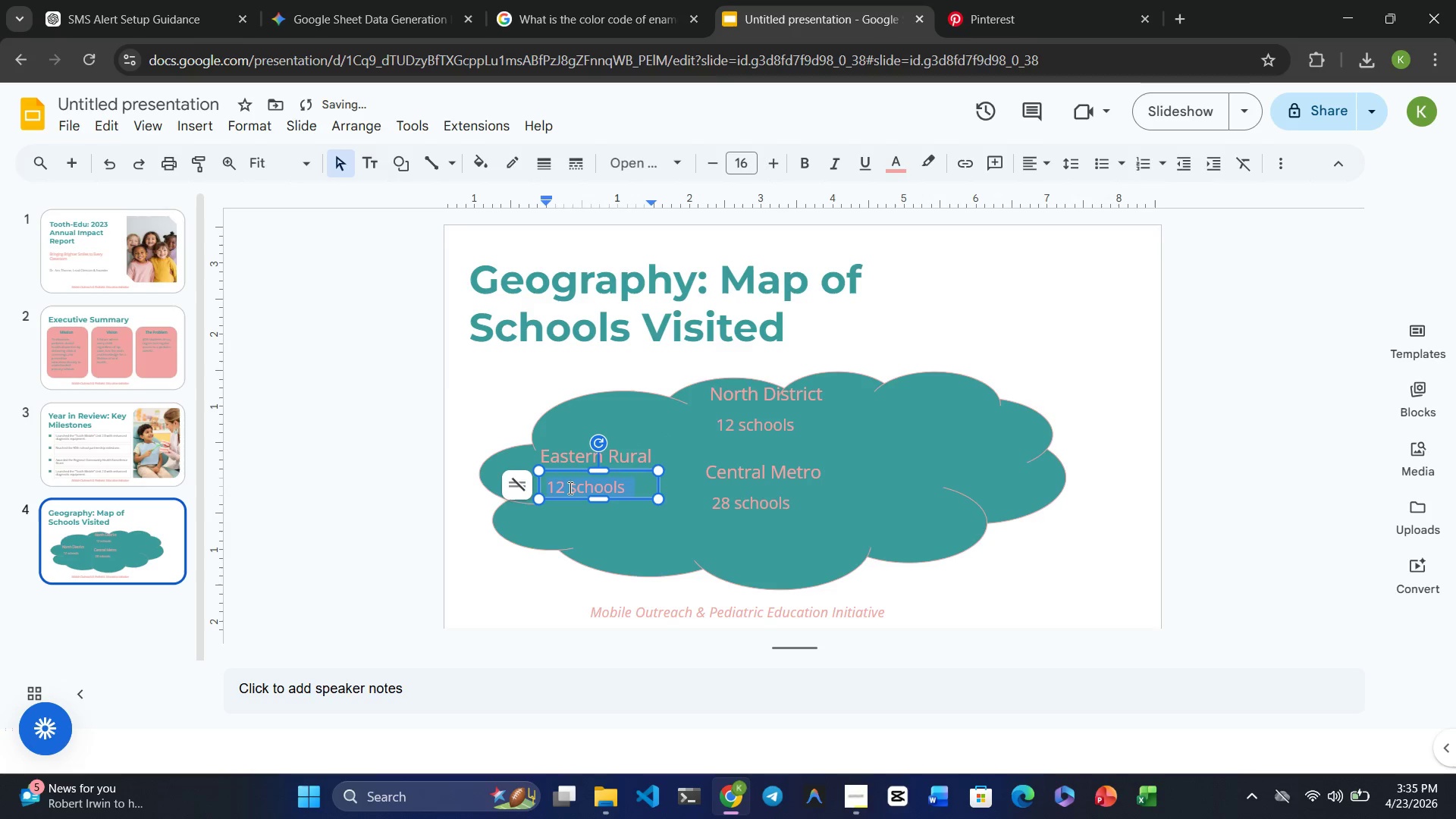 
left_click([569, 488])
 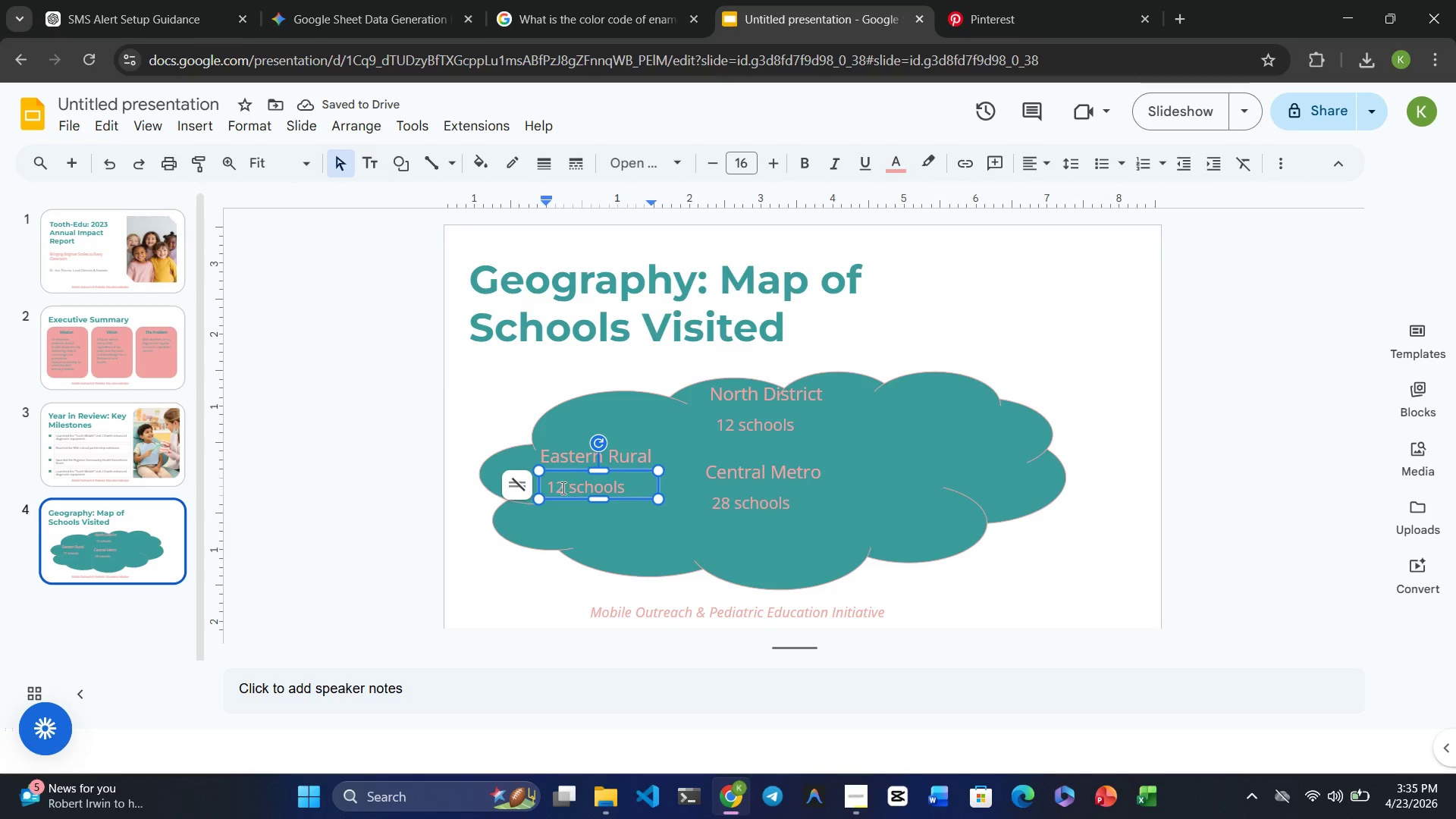 
left_click([561, 488])
 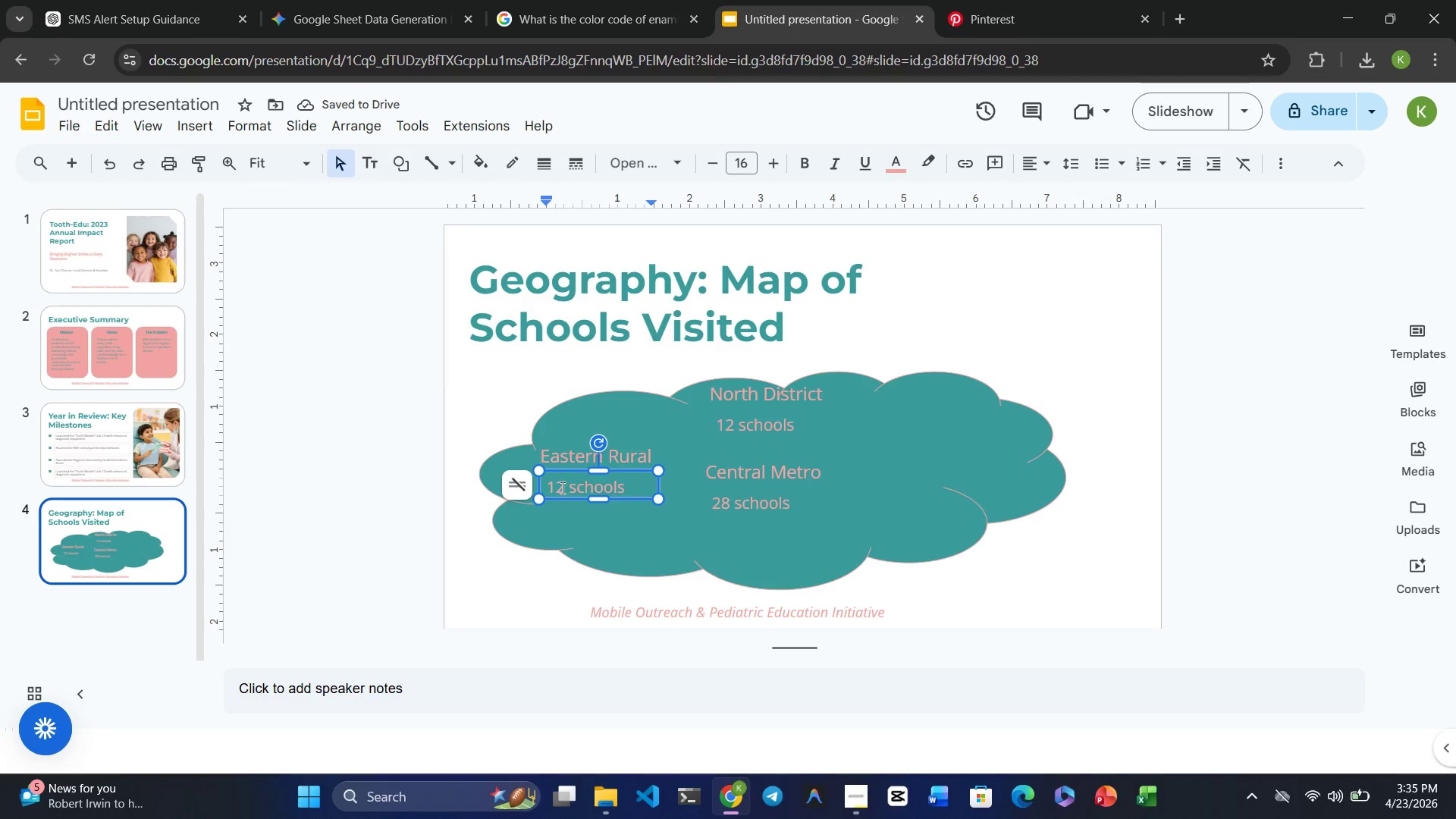 
key(Backspace)
 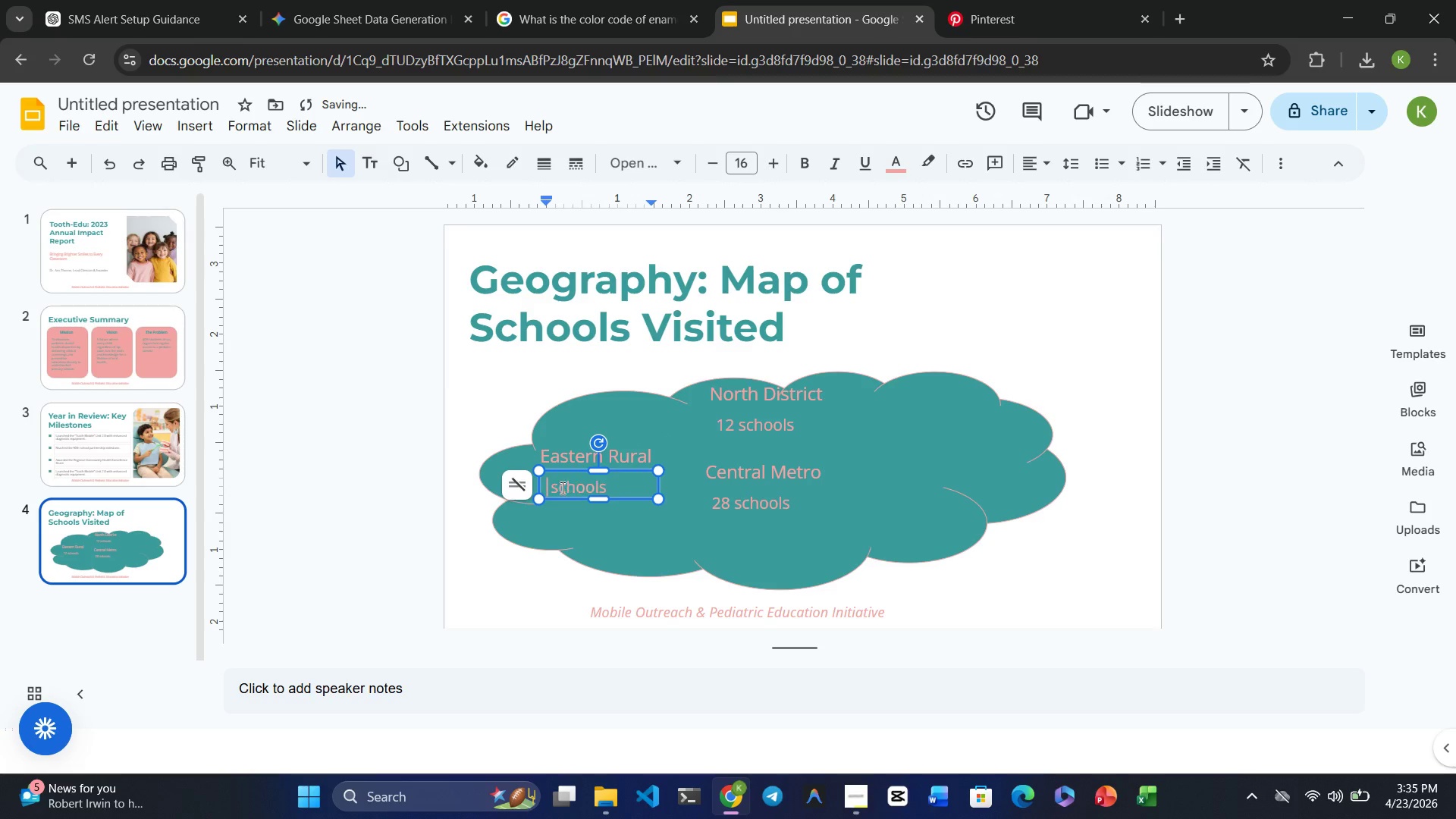 
key(Backspace)
 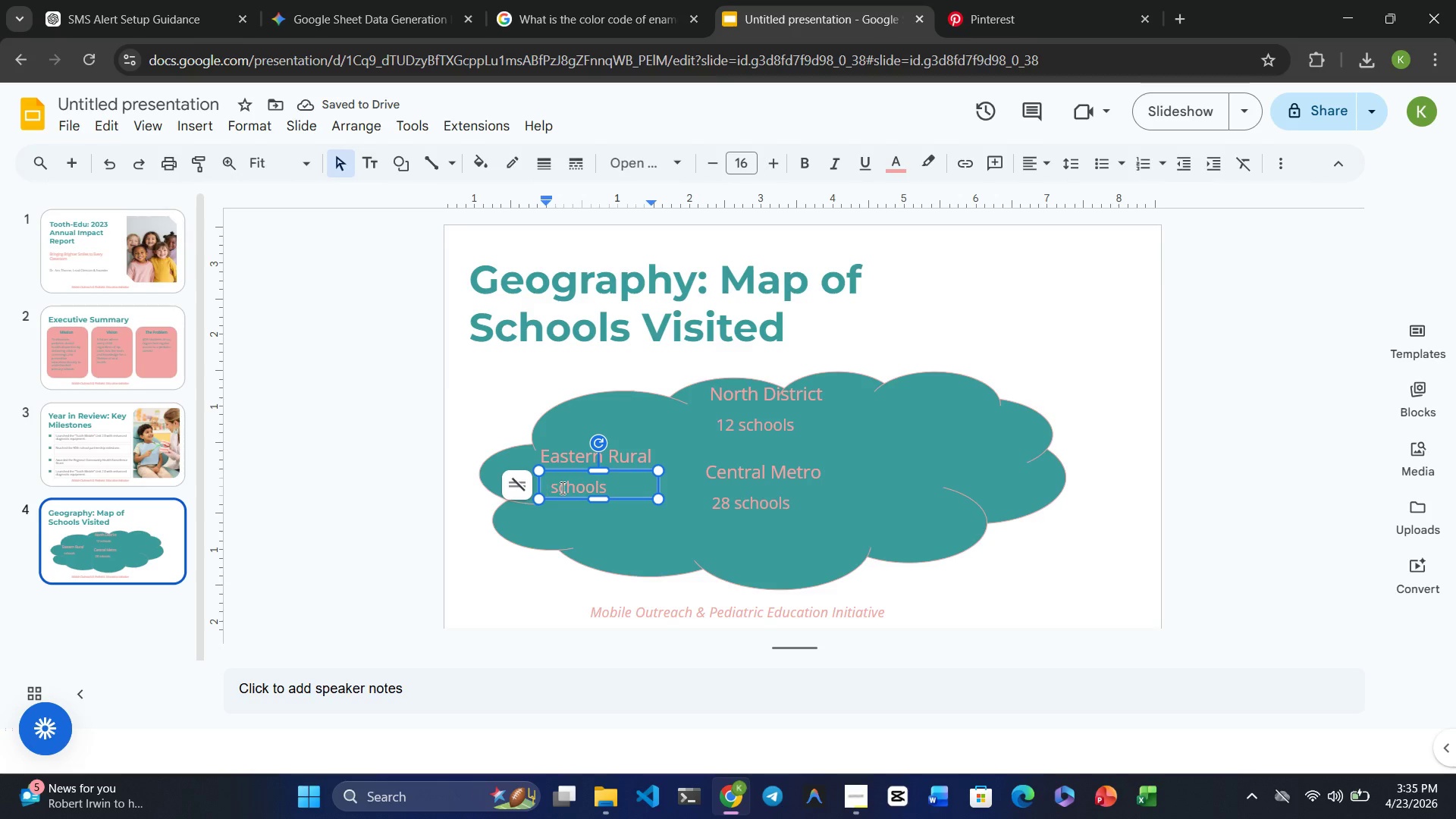 
key(8)
 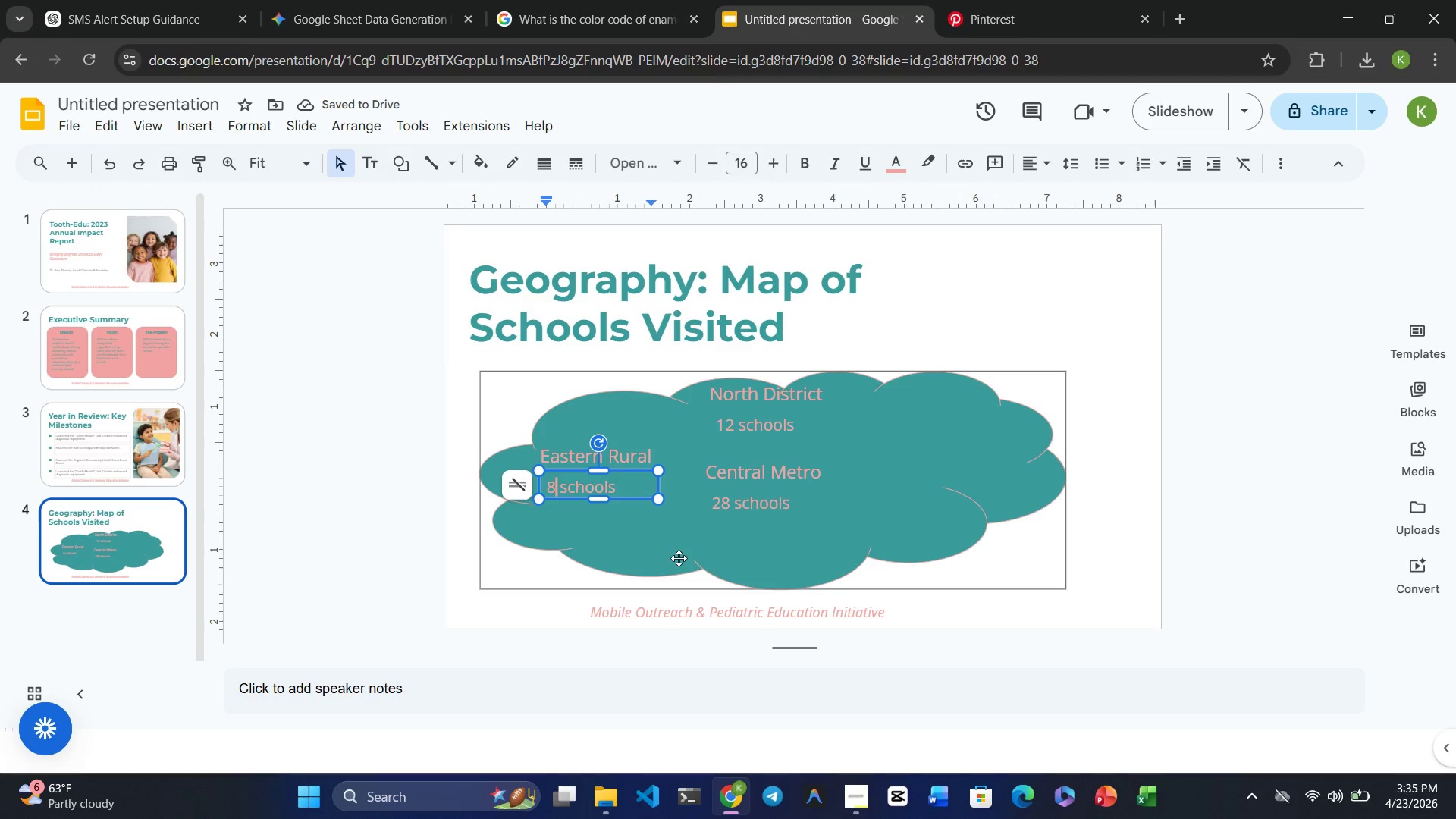 
wait(7.06)
 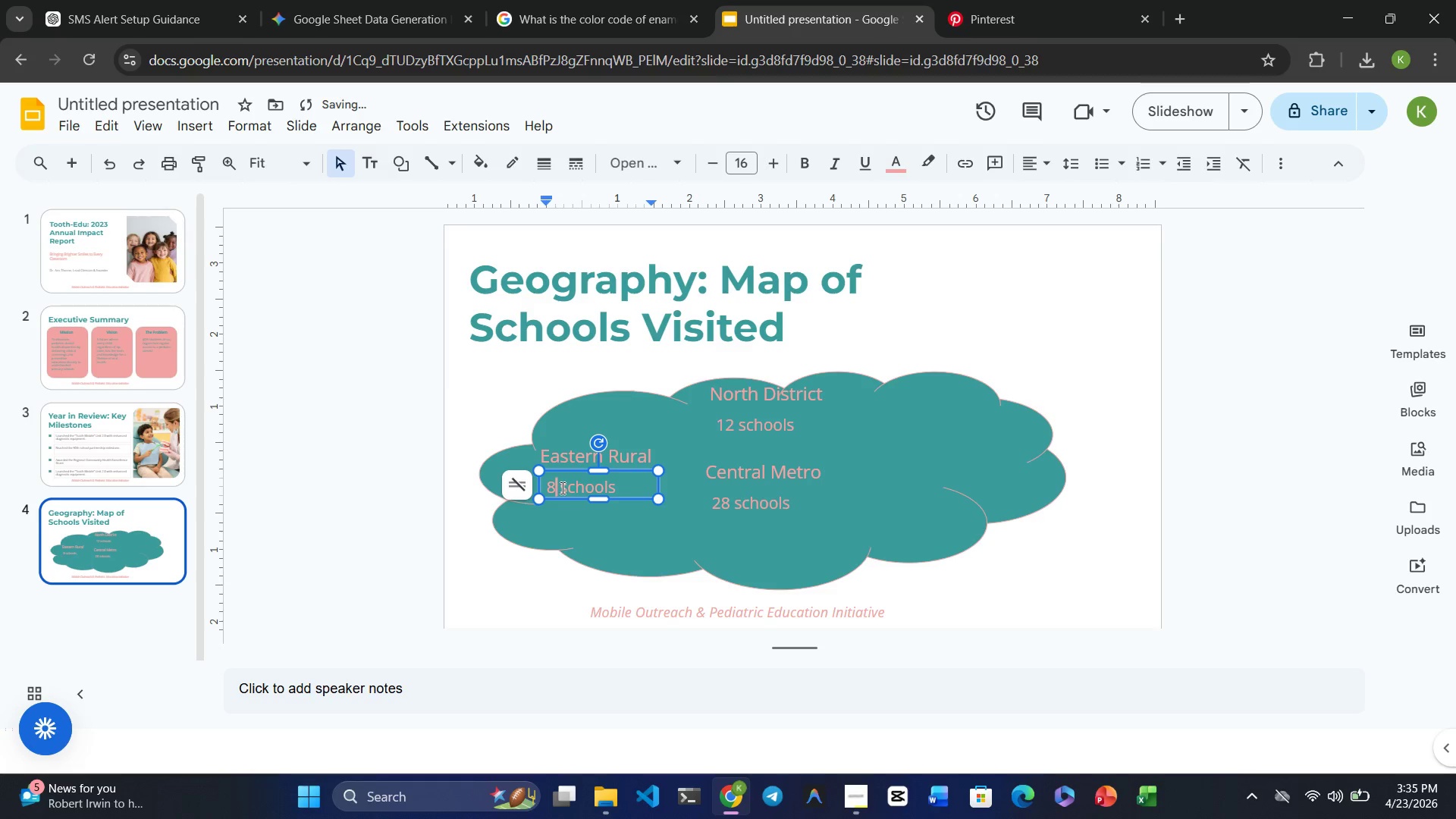 
key(Control+V)
 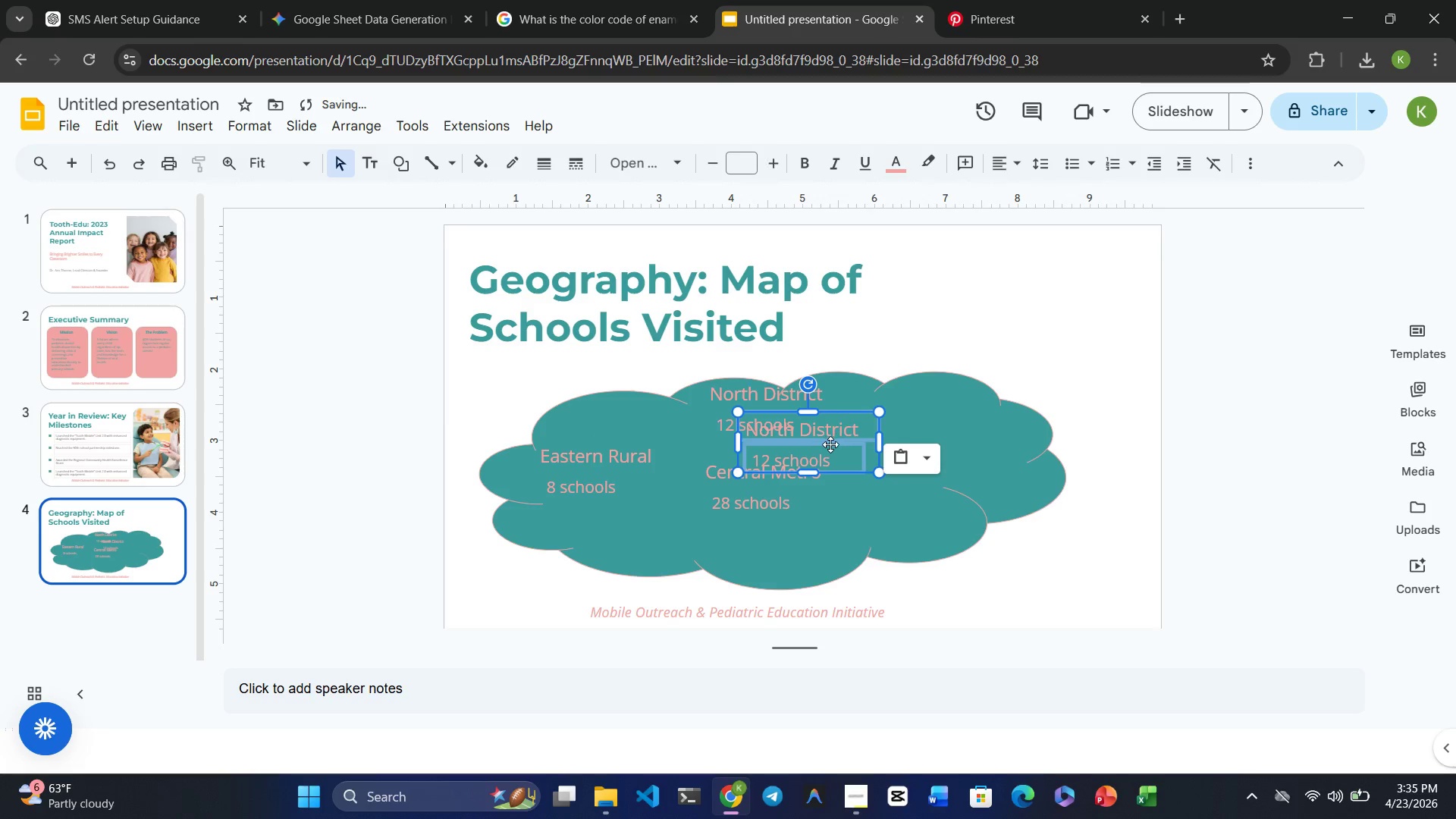 
left_click_drag(start_coordinate=[830, 444], to_coordinate=[968, 450])
 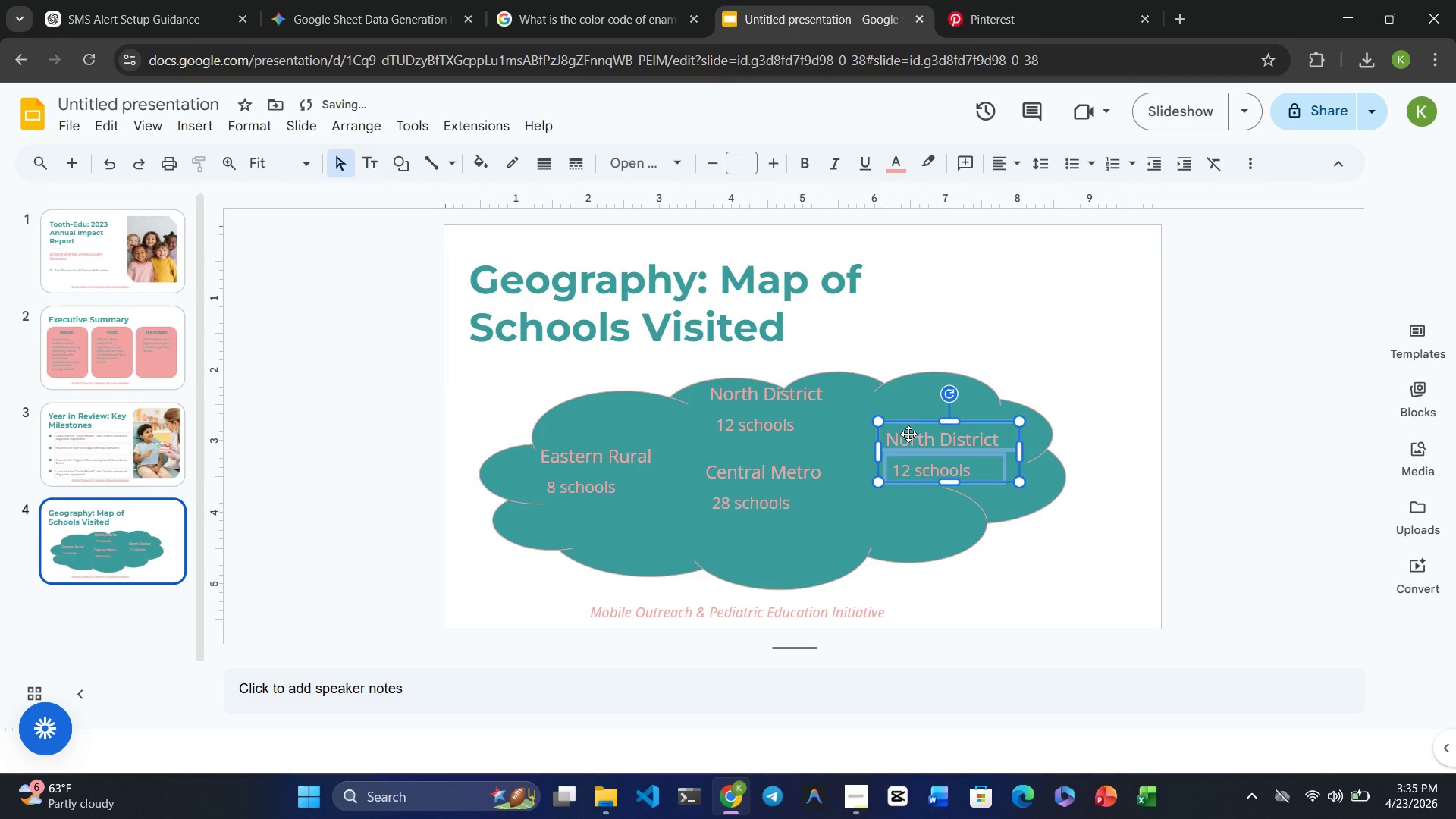 
double_click([908, 434])
 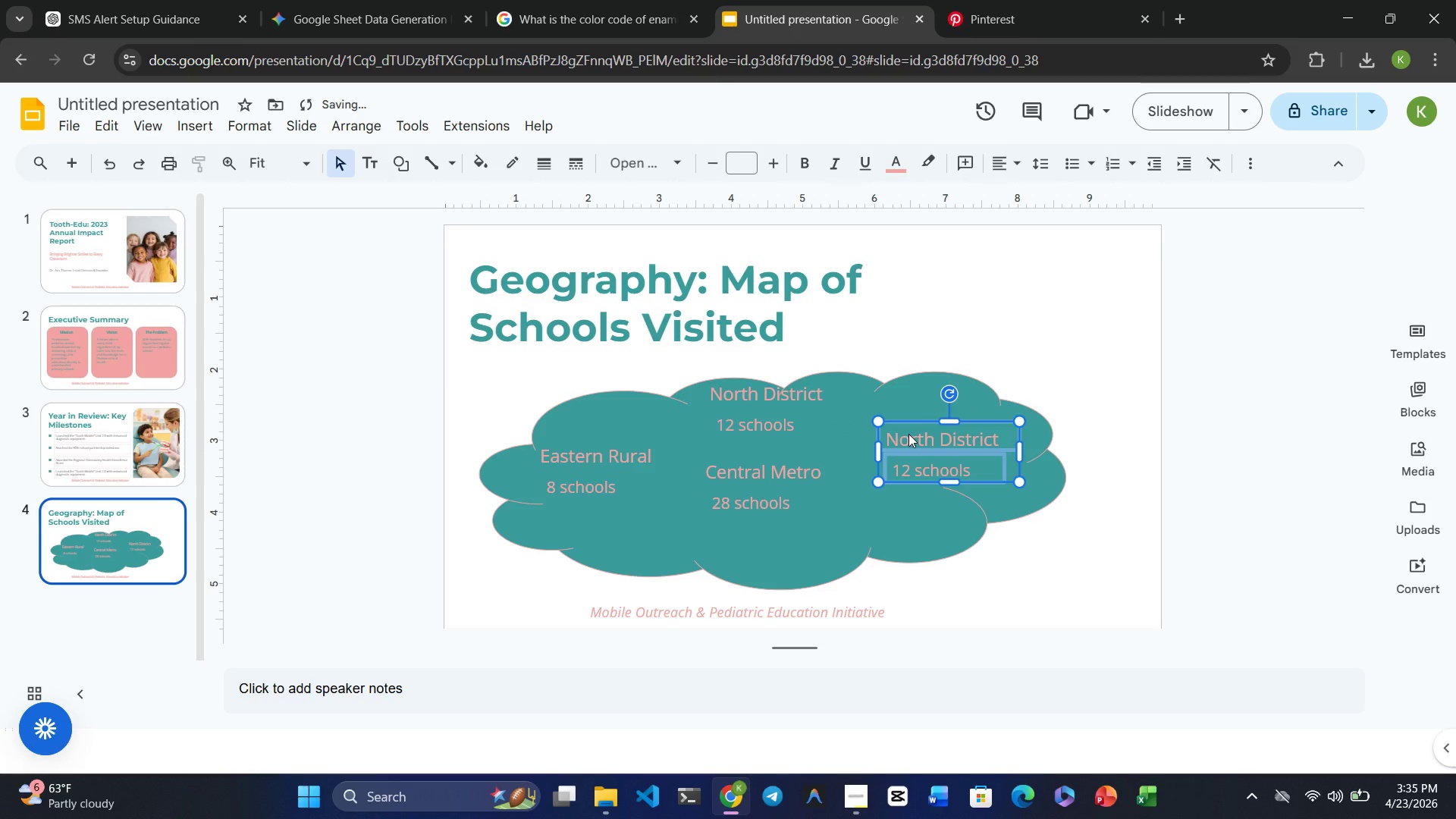 
triple_click([908, 434])
 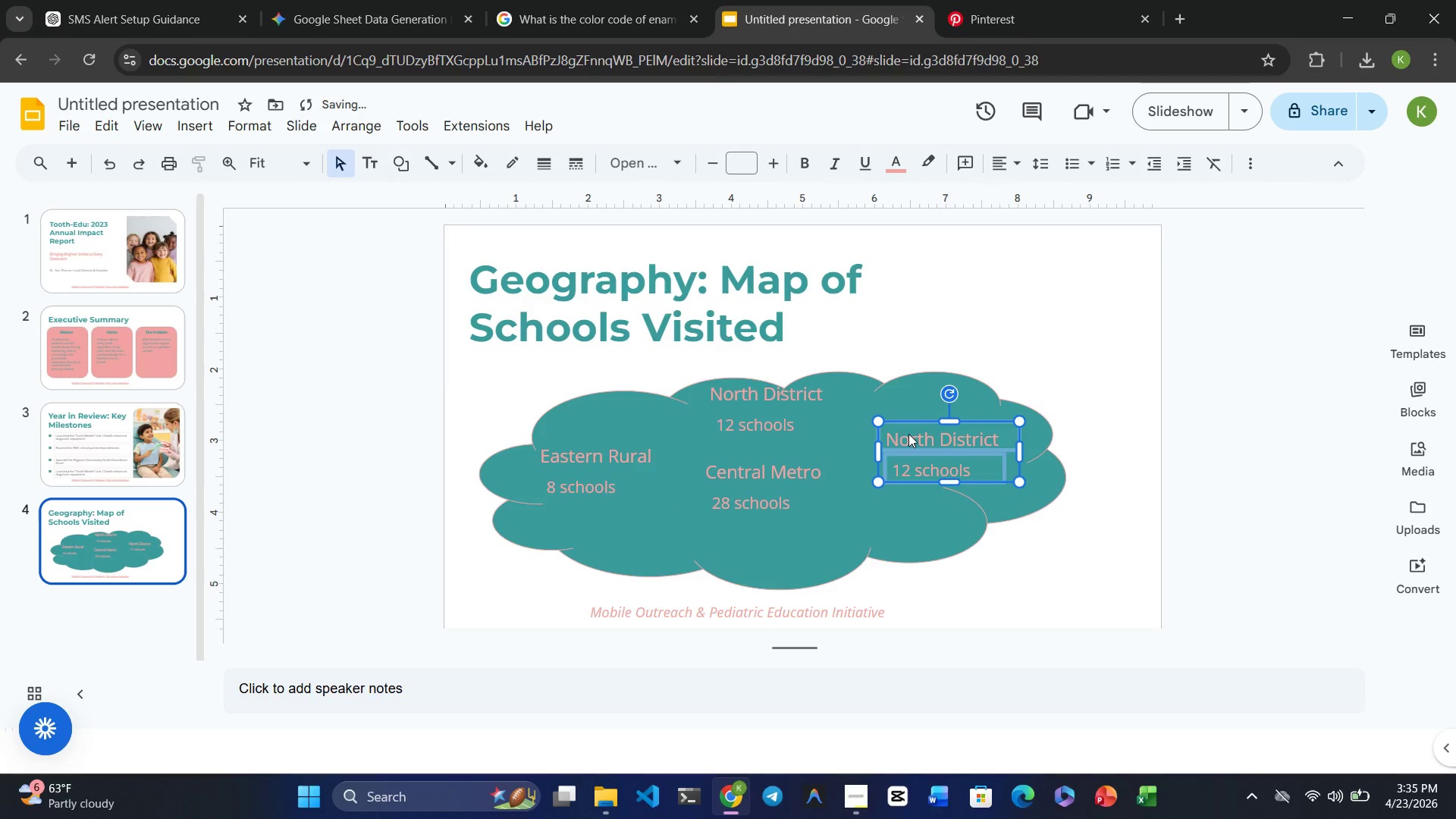 
triple_click([908, 434])
 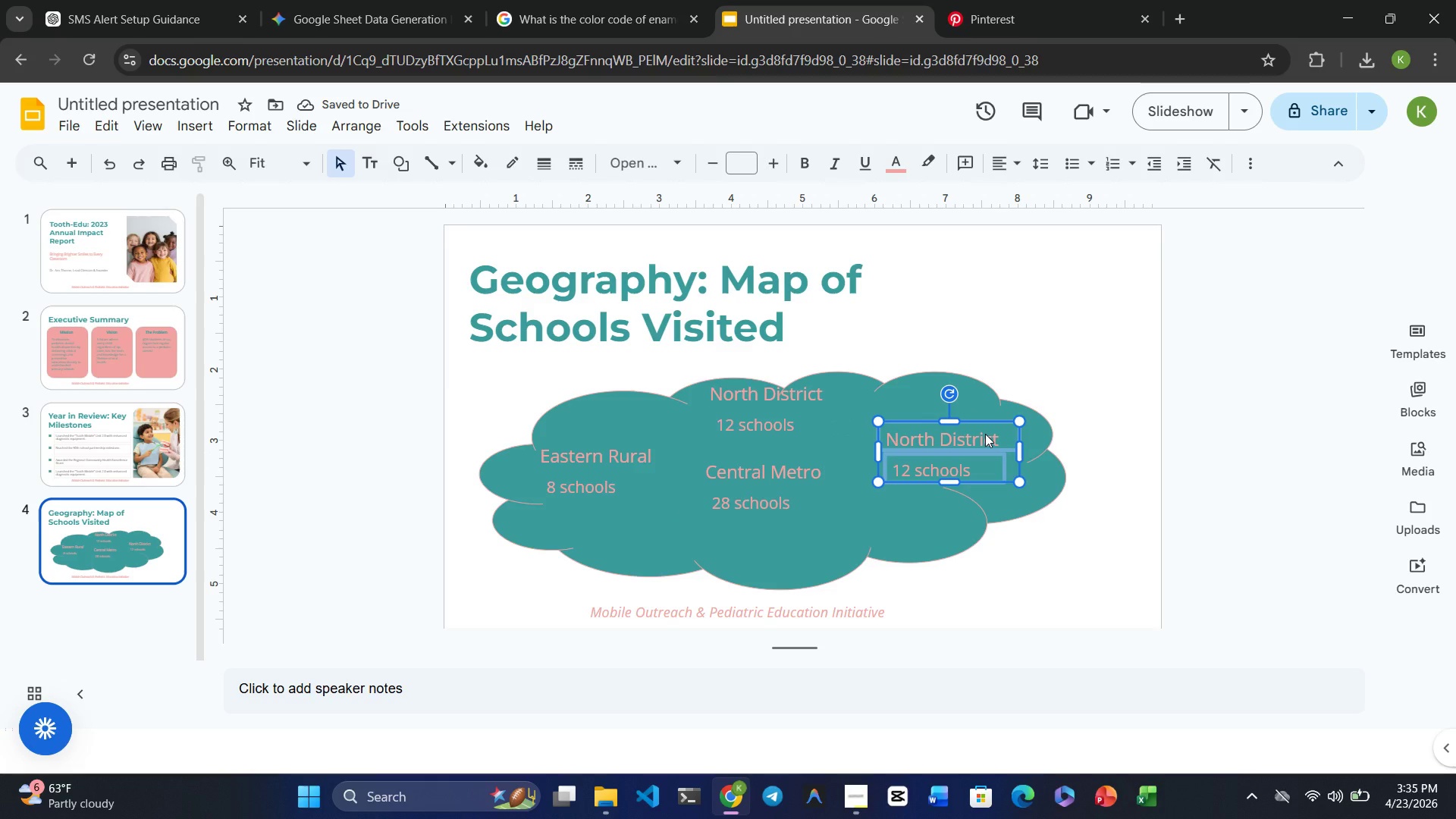 
double_click([985, 434])
 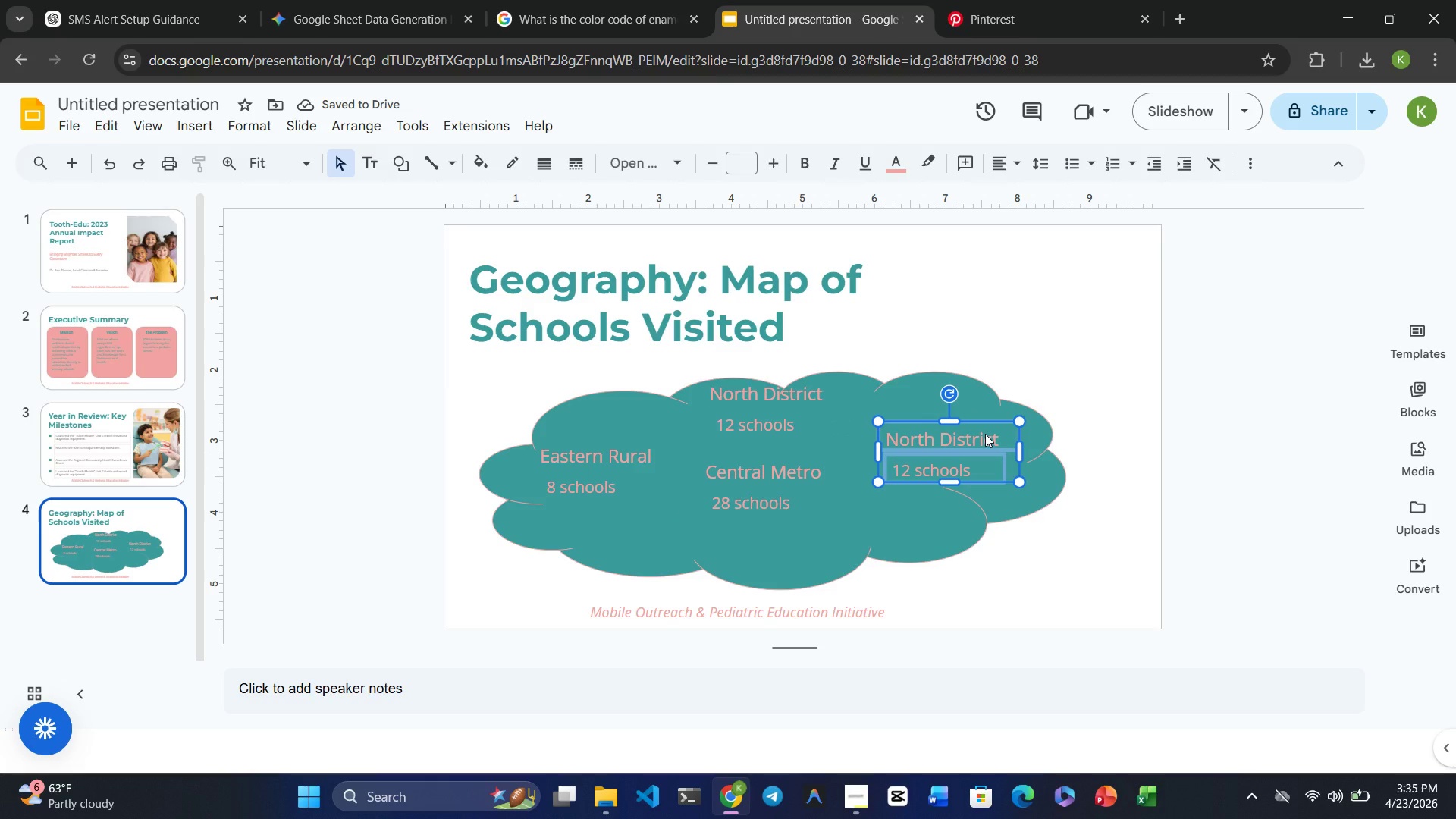 
triple_click([985, 434])
 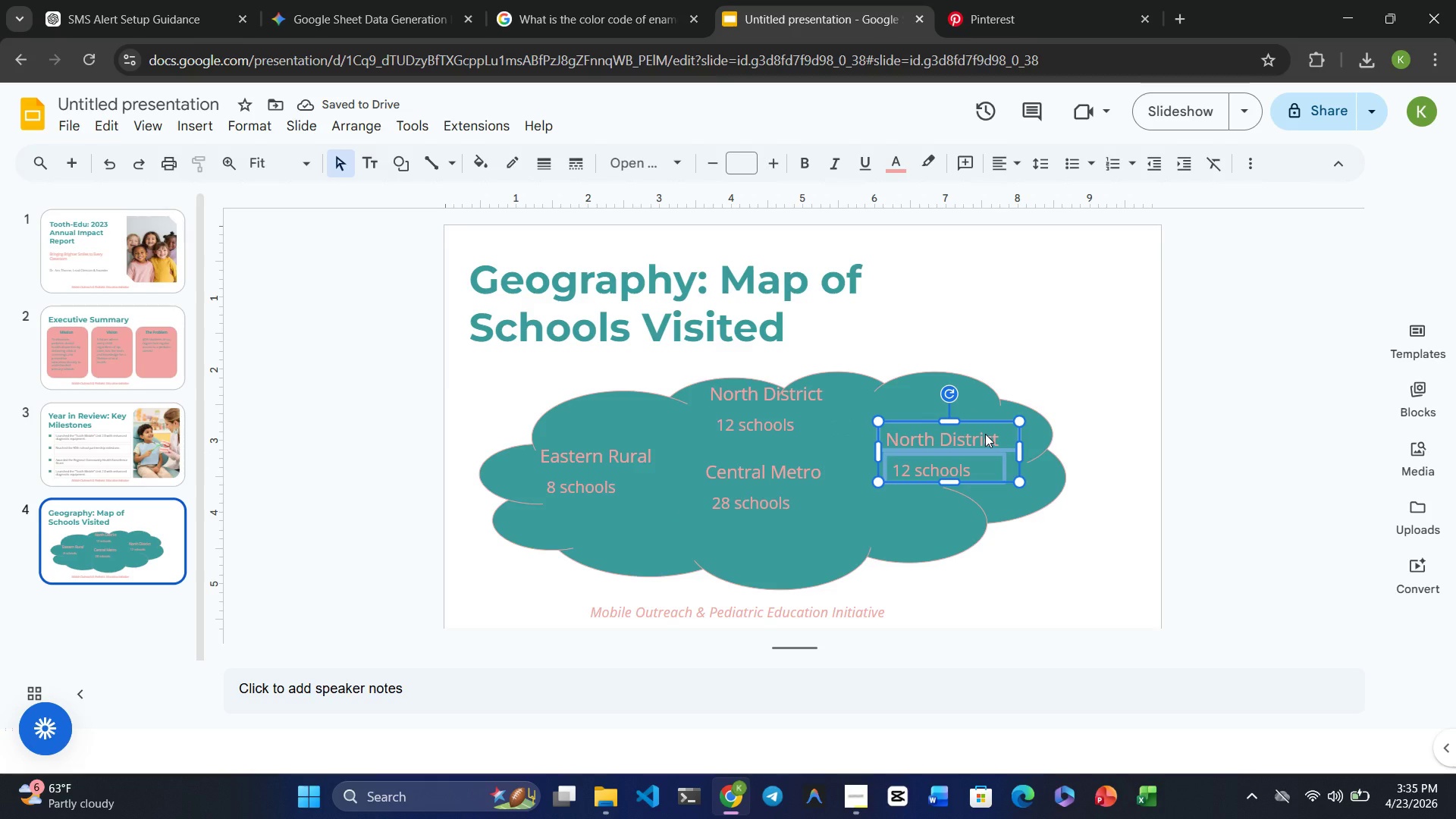 
triple_click([985, 434])
 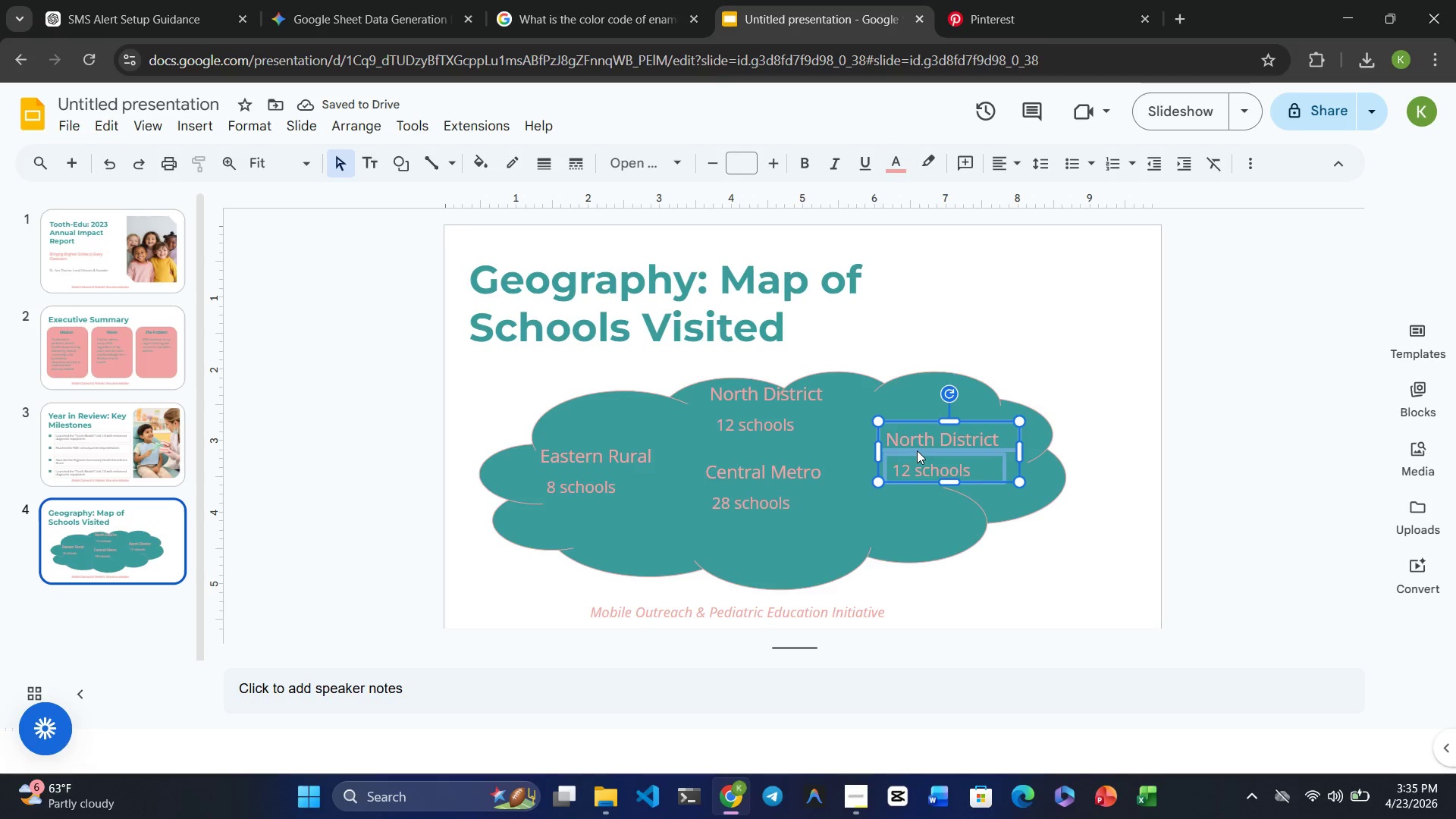 
left_click([1019, 548])
 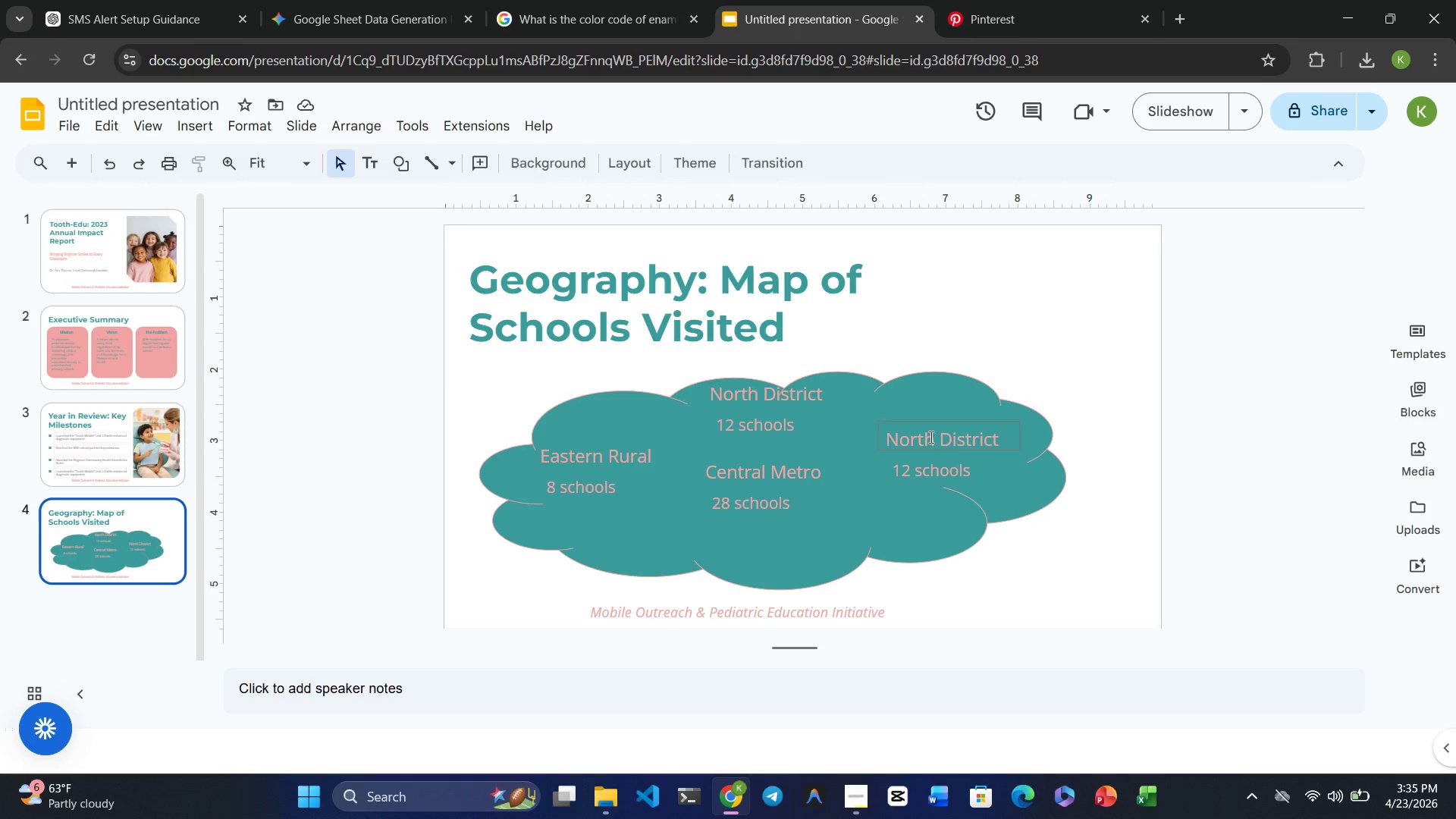 
double_click([930, 437])
 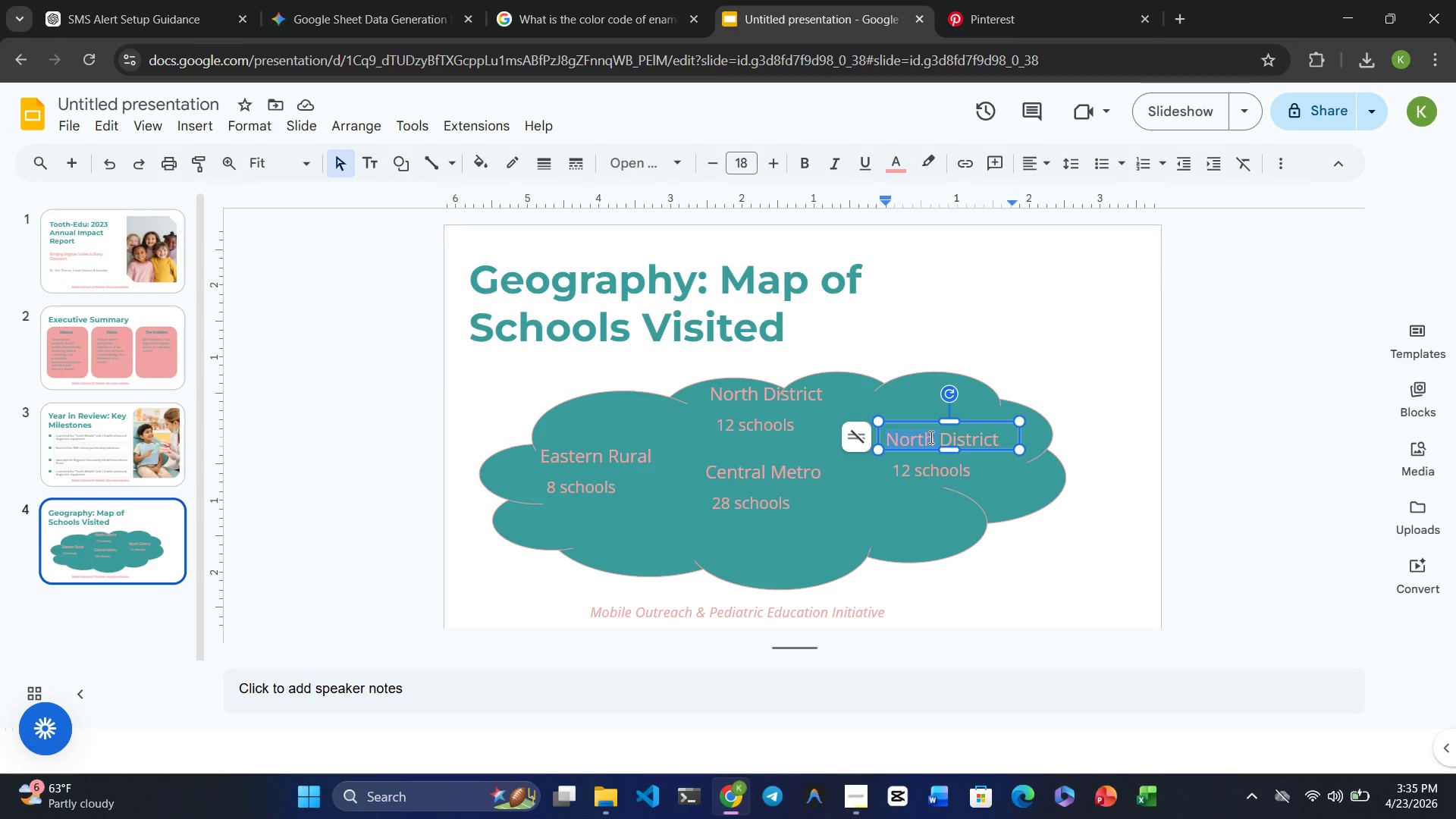 
triple_click([930, 437])
 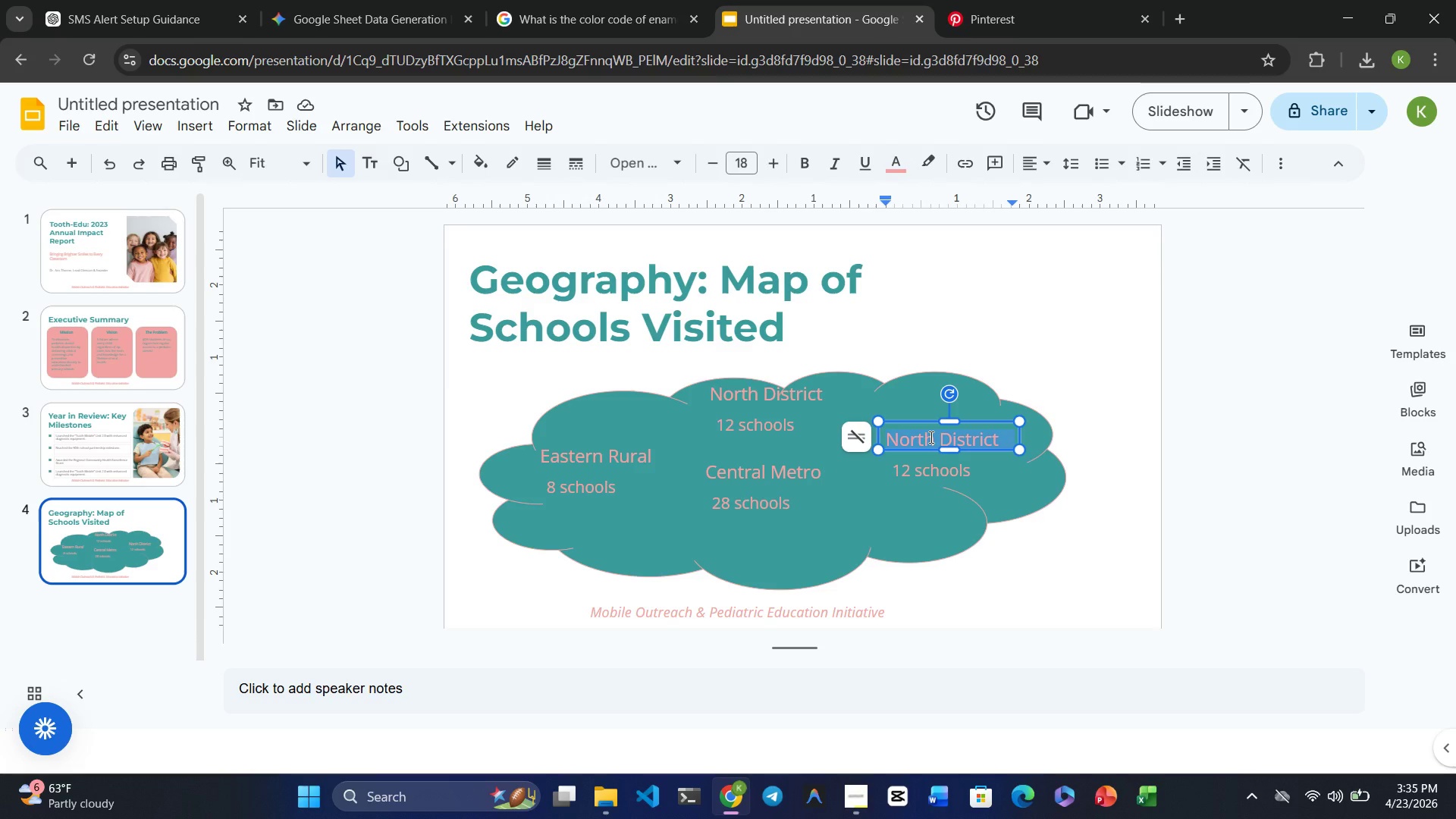 
type(Total Miles Traveled)
 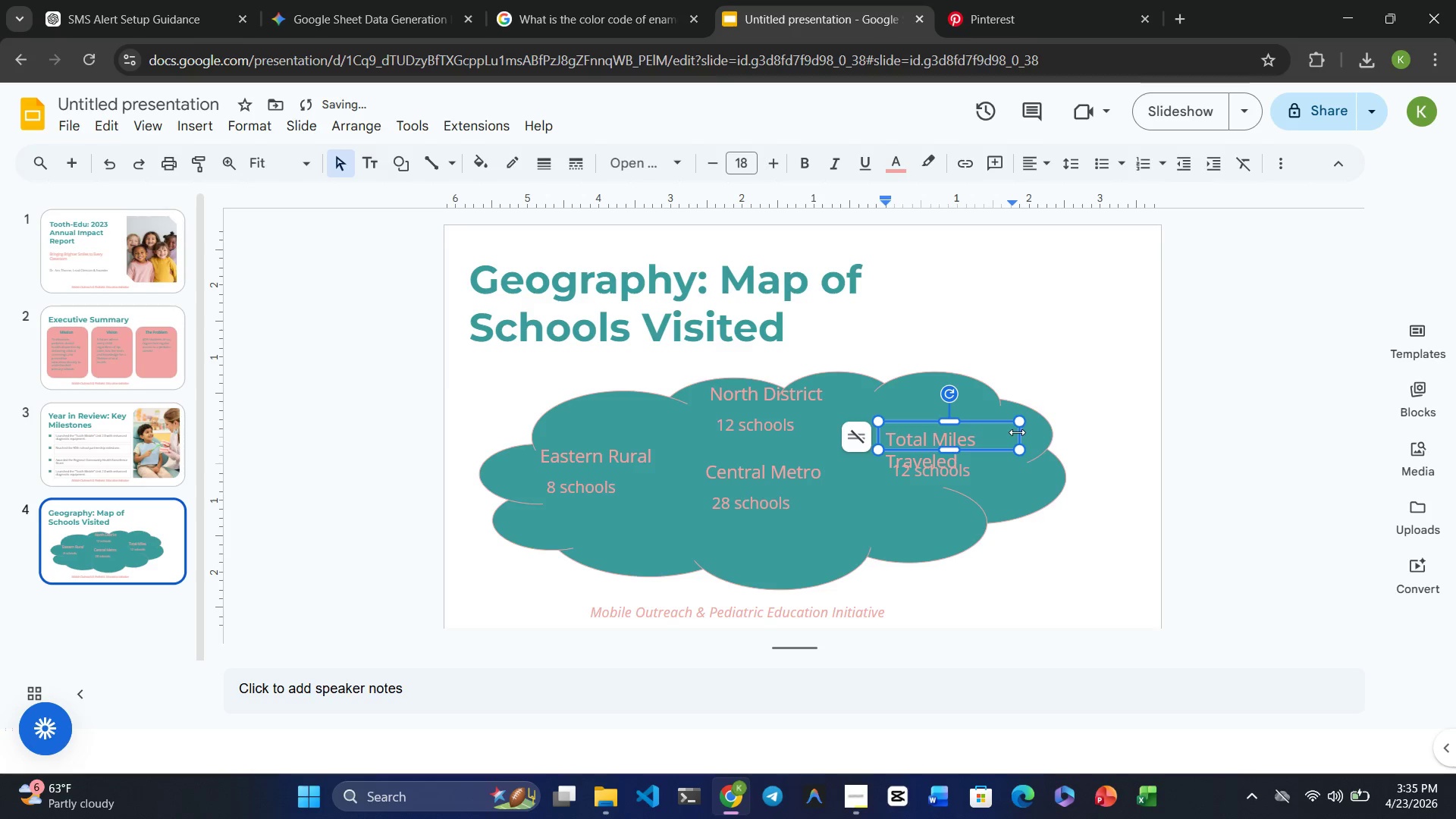 
left_click_drag(start_coordinate=[1017, 432], to_coordinate=[1045, 433])
 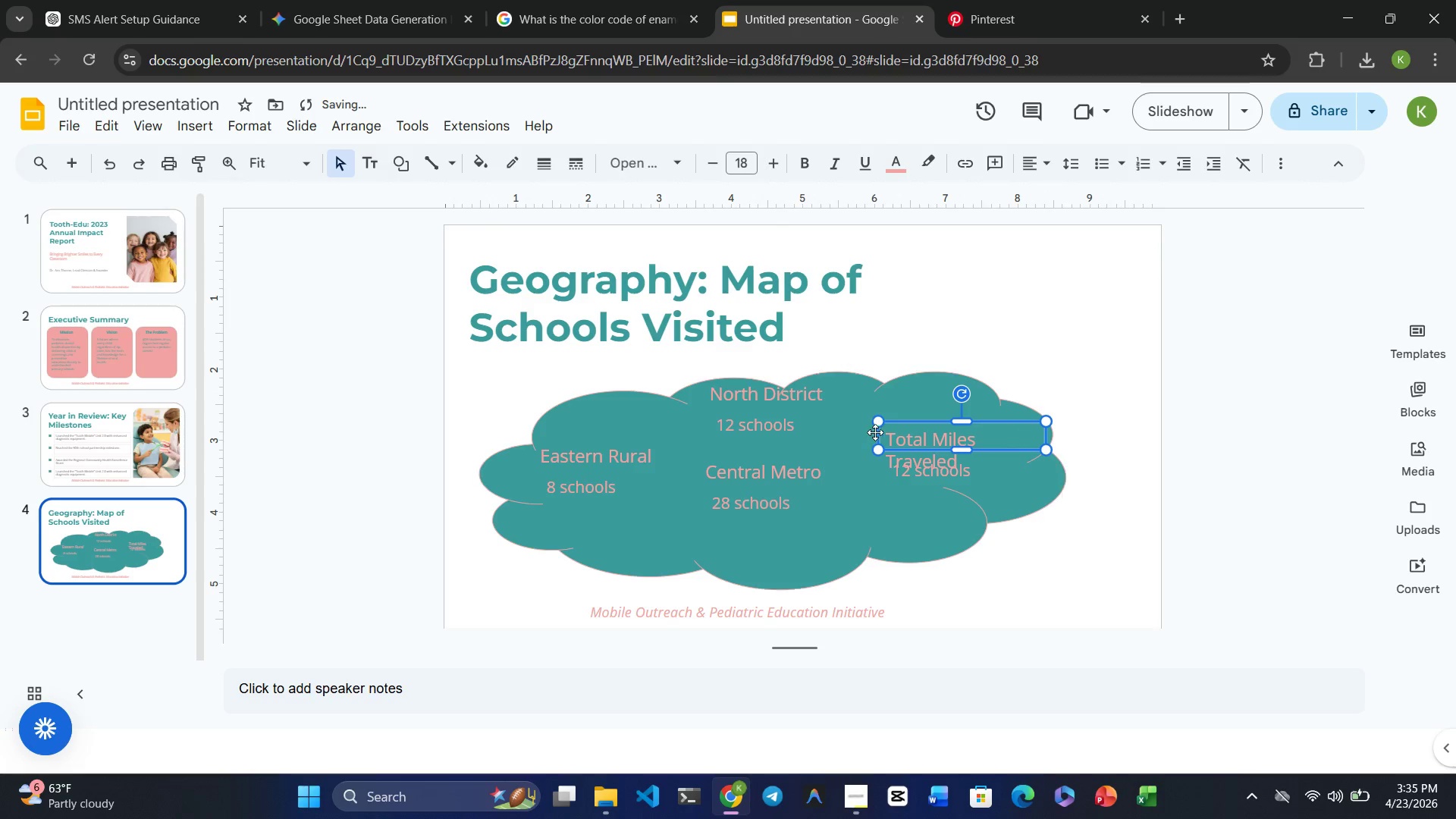 
left_click_drag(start_coordinate=[880, 432], to_coordinate=[857, 434])
 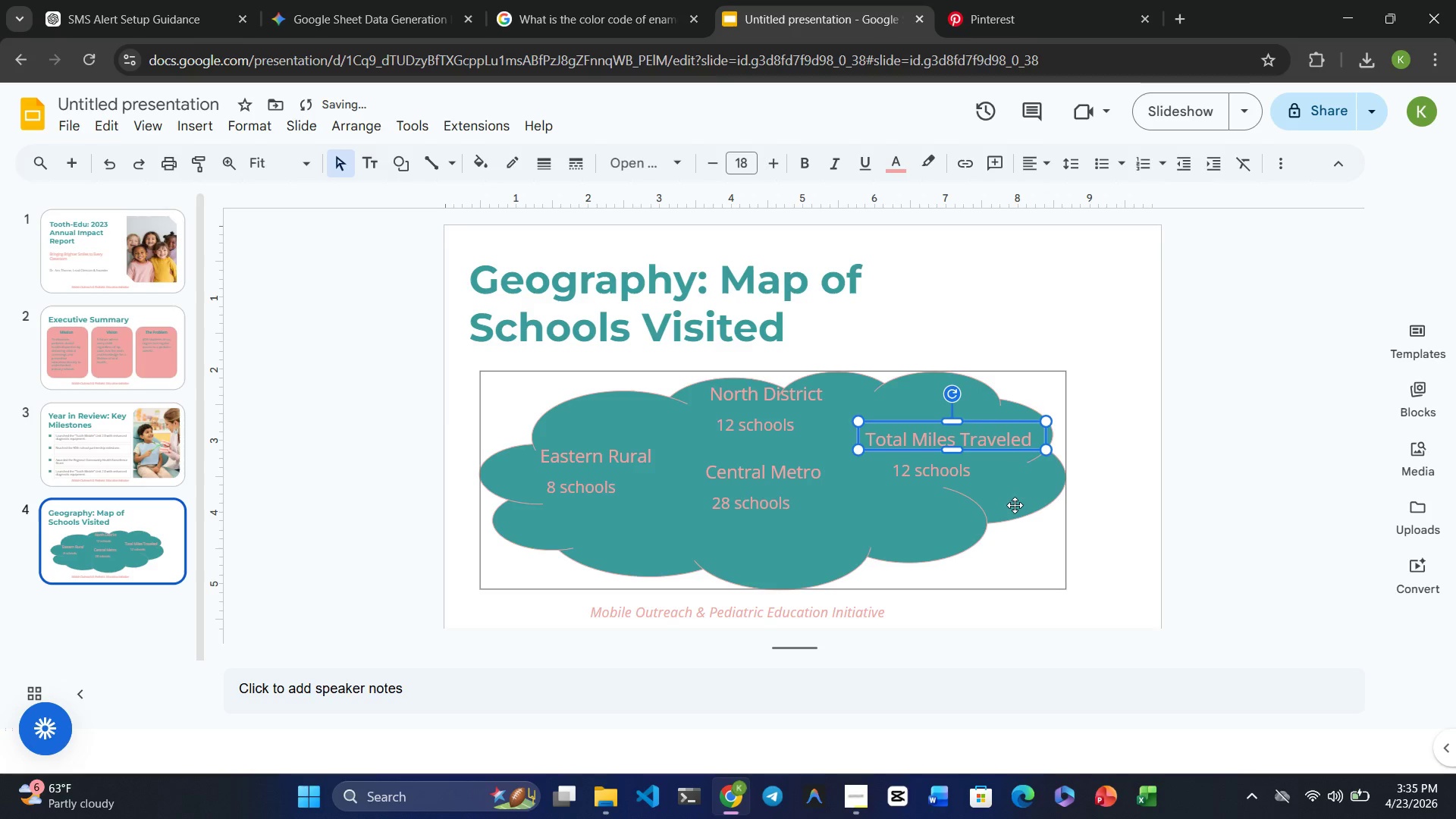 
left_click([1015, 505])
 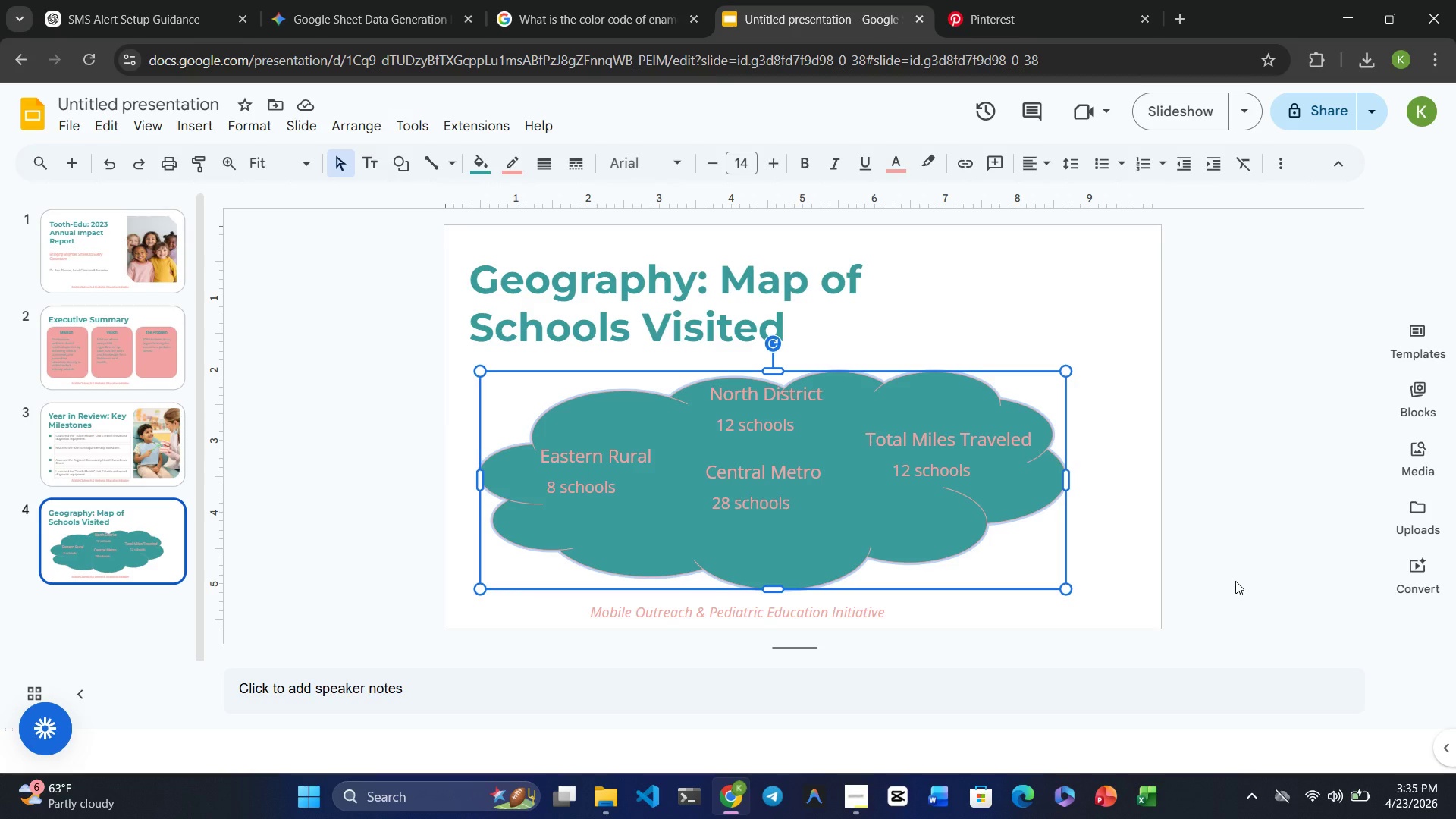 
wait(12.55)
 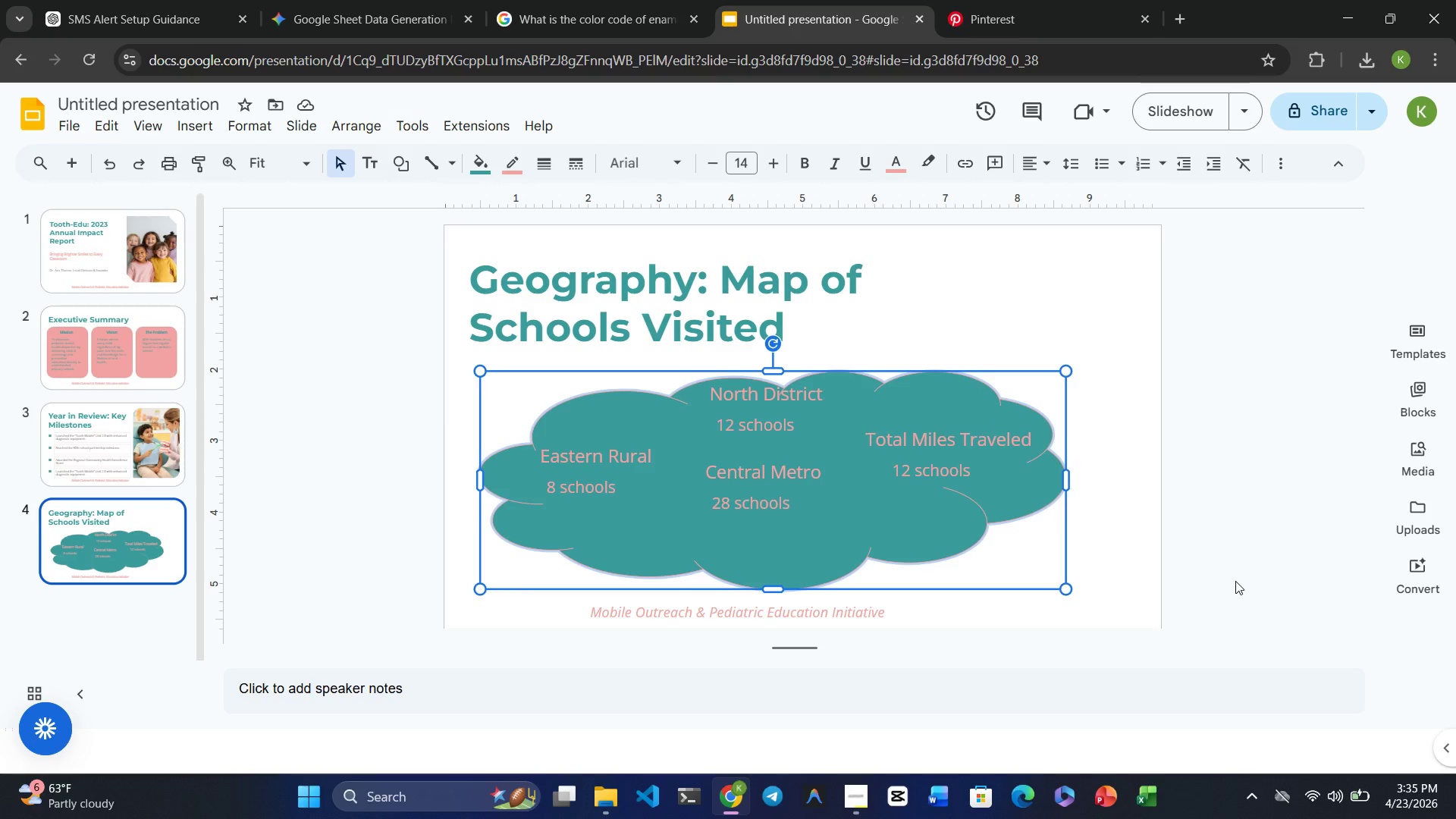 
double_click([936, 466])
 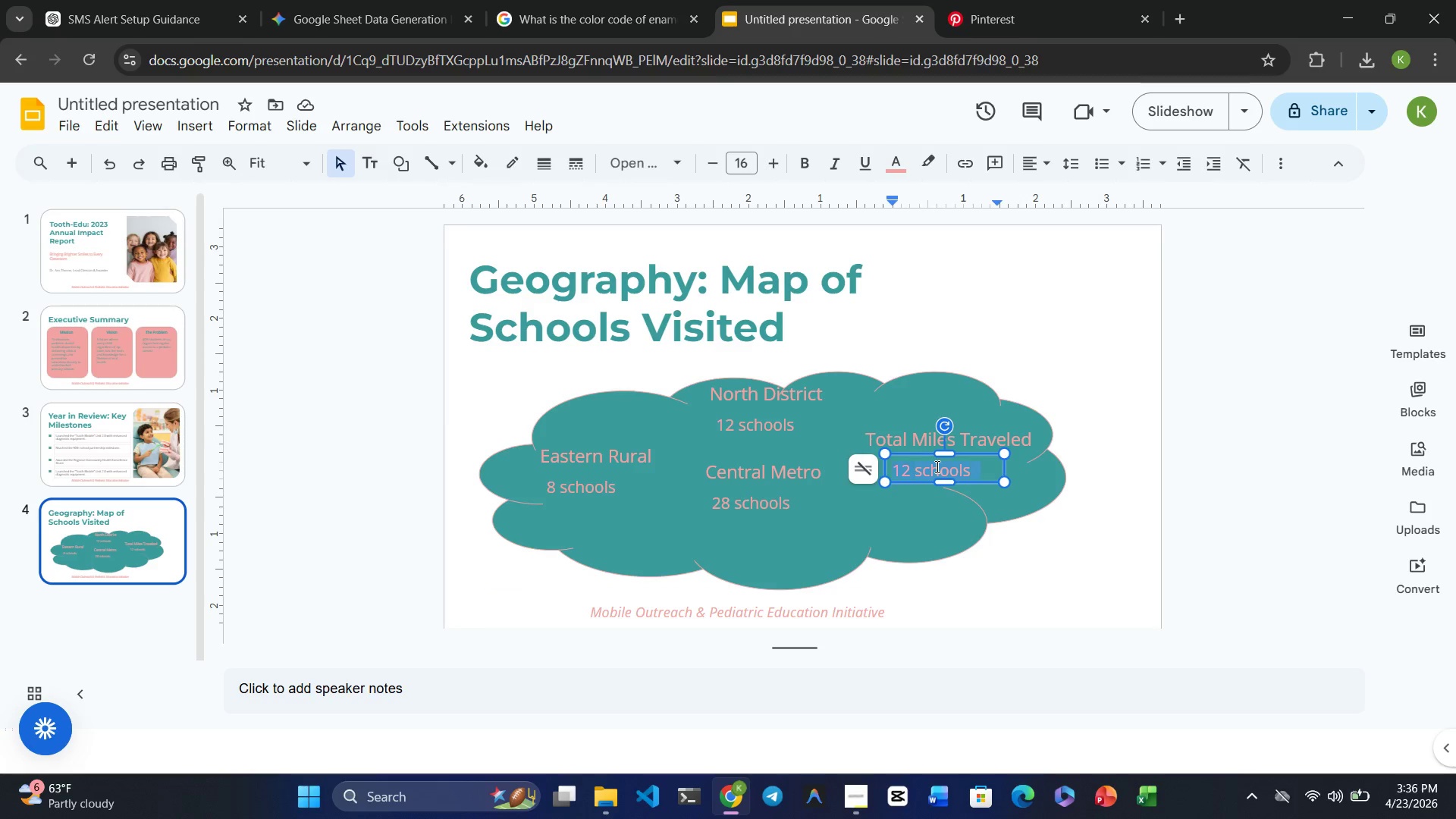 
triple_click([936, 466])
 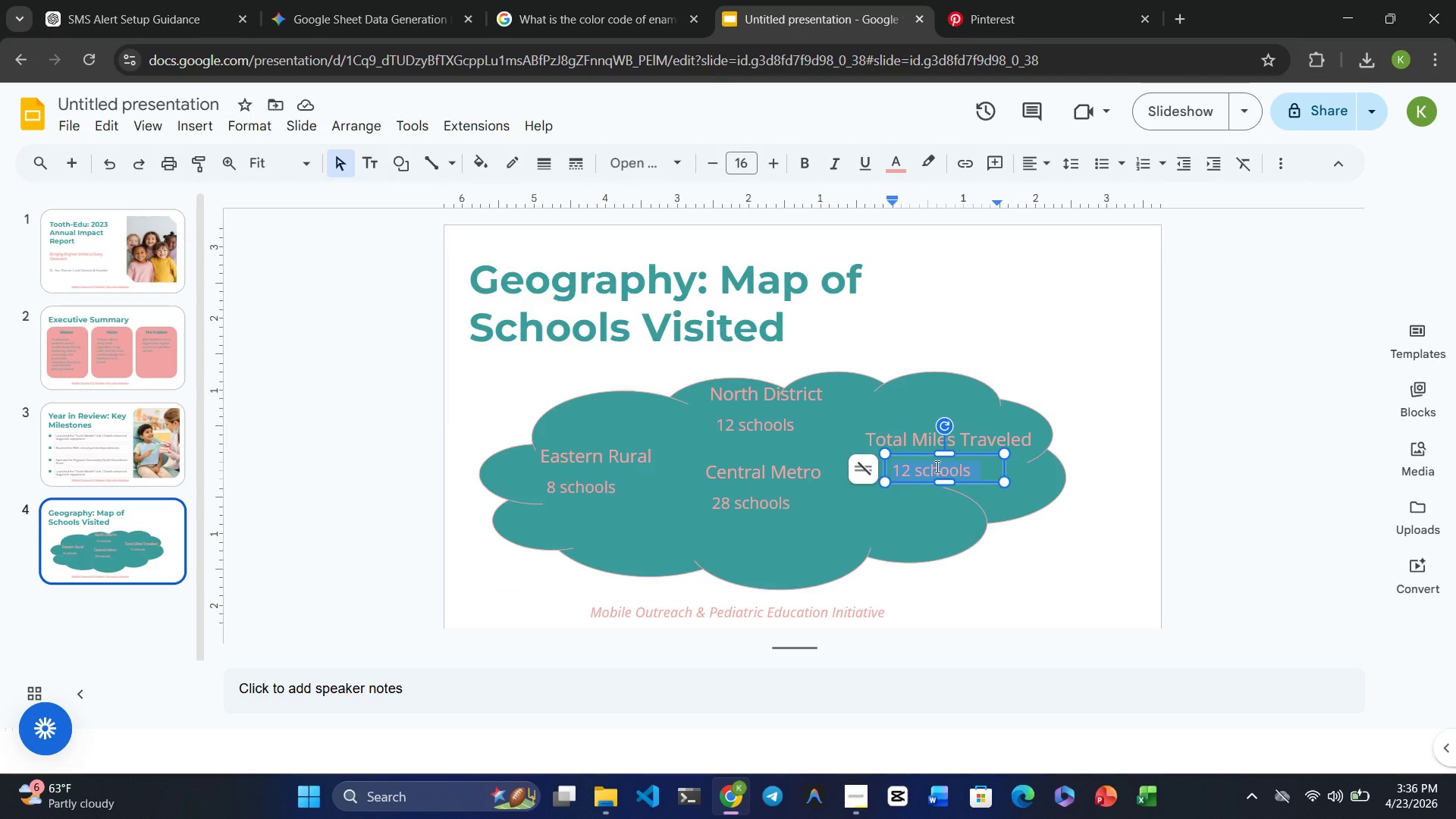 
type(4,2000)
key(Backspace)
type( miles)
 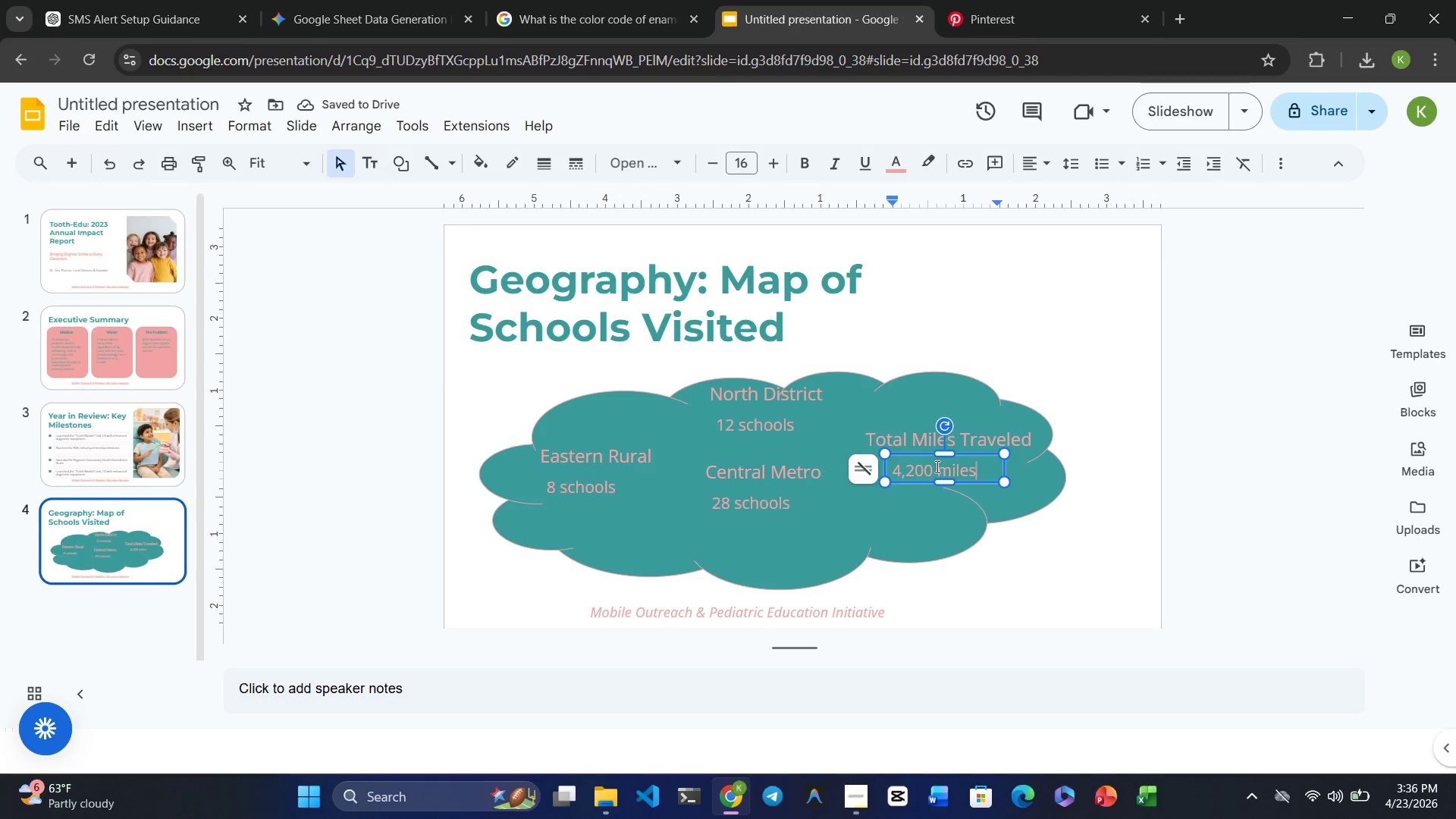 
left_click([929, 523])
 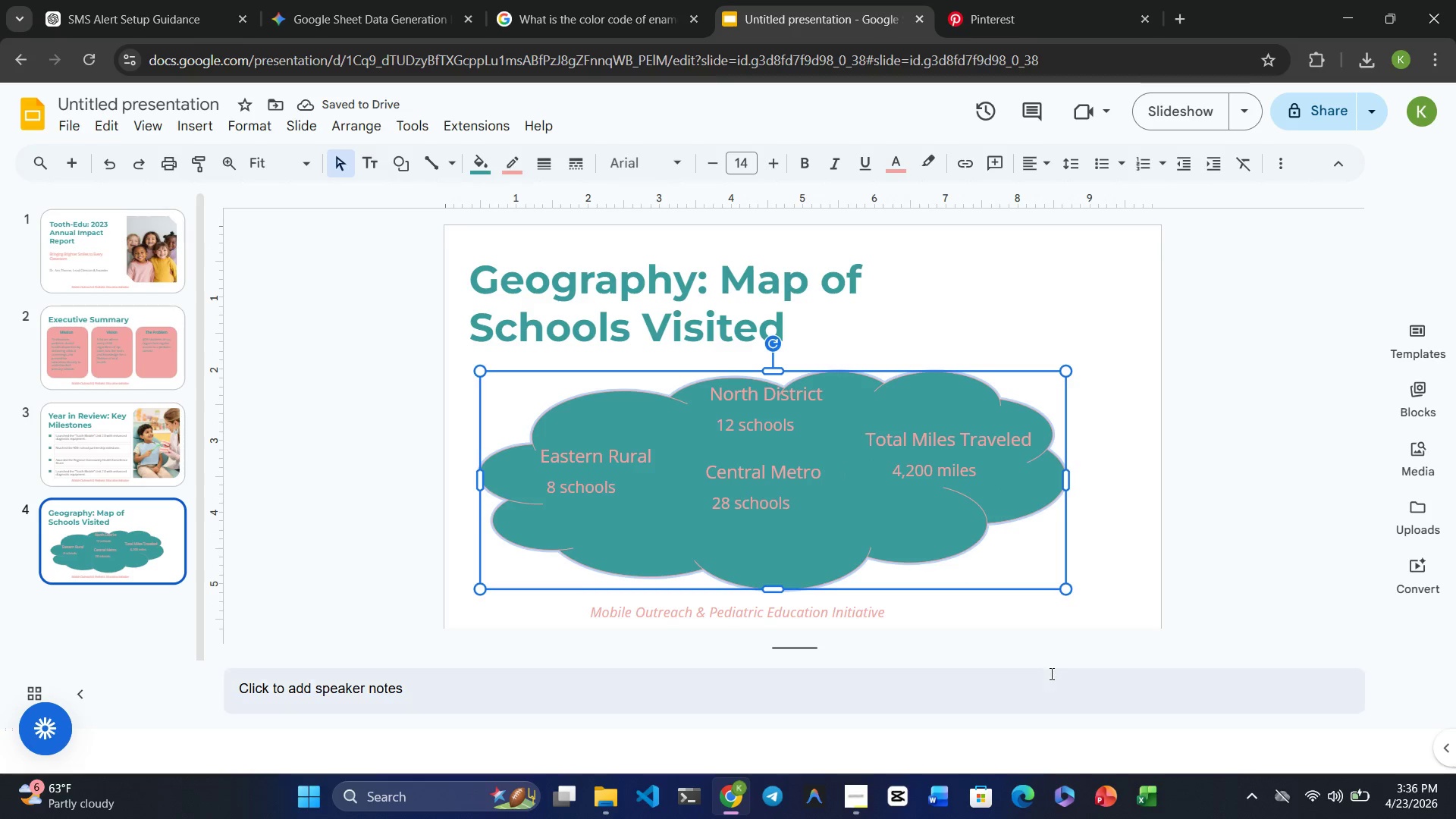 
left_click([1050, 673])
 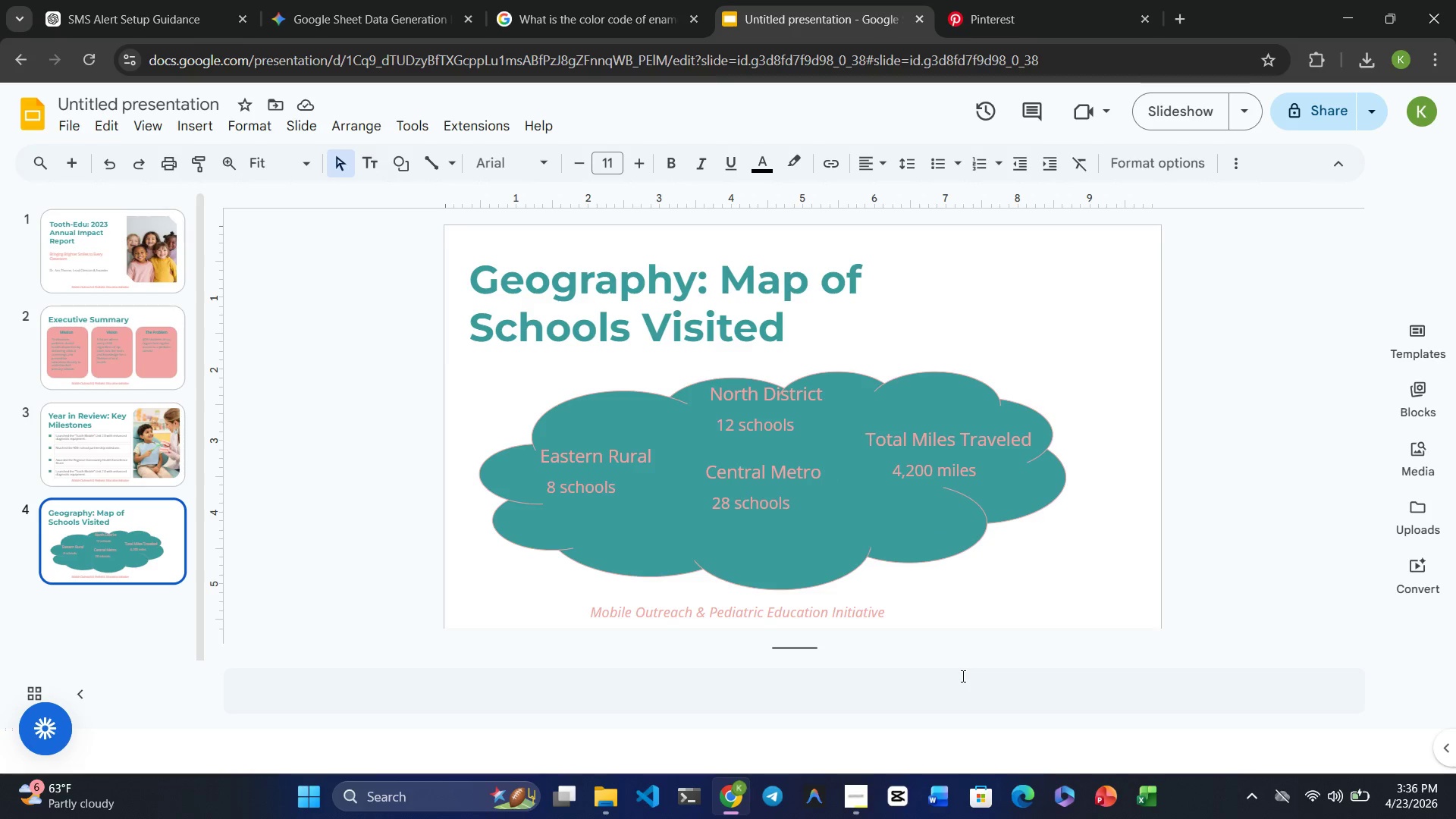 
wait(17.8)
 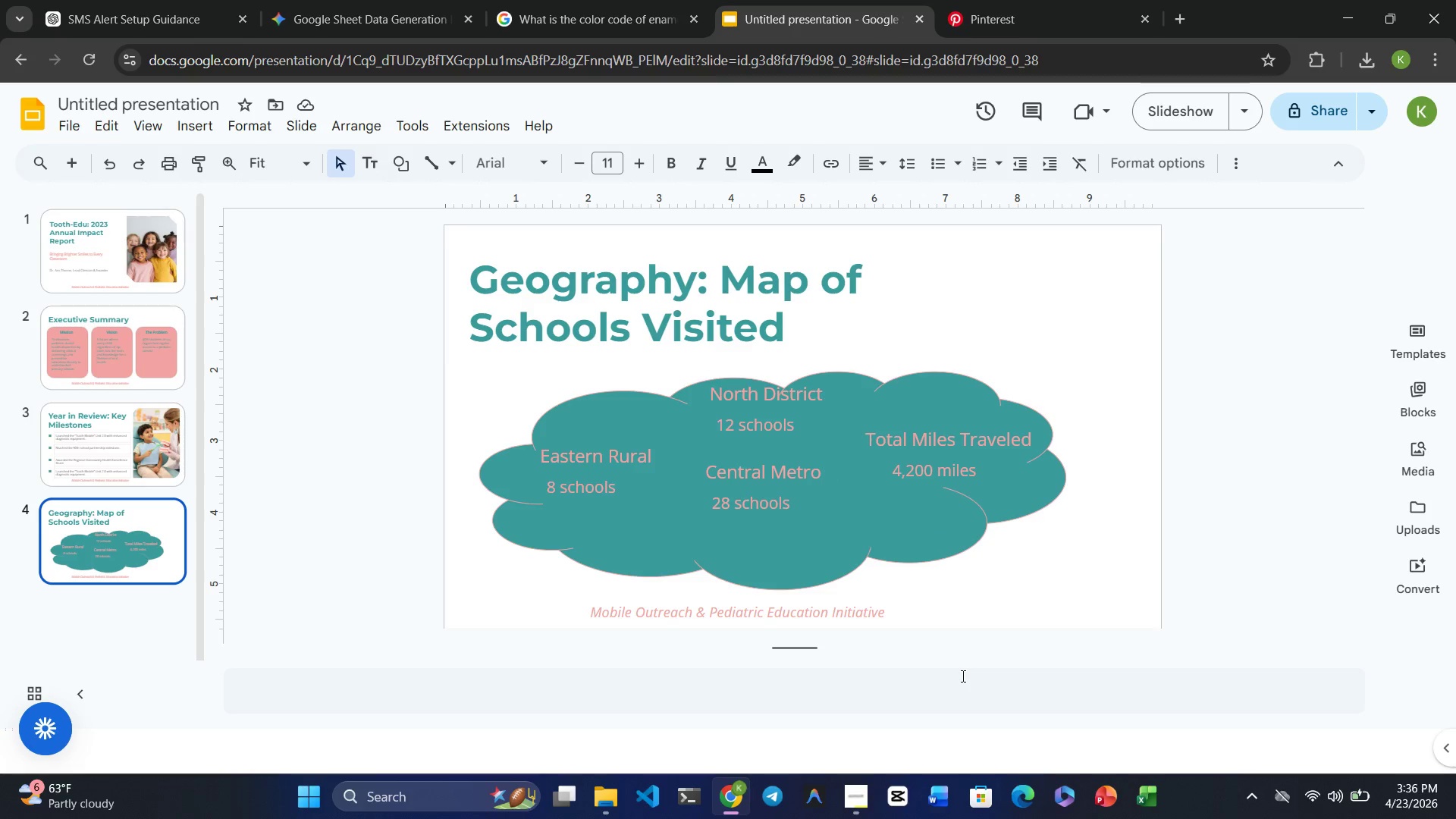 
left_click([861, 438])
 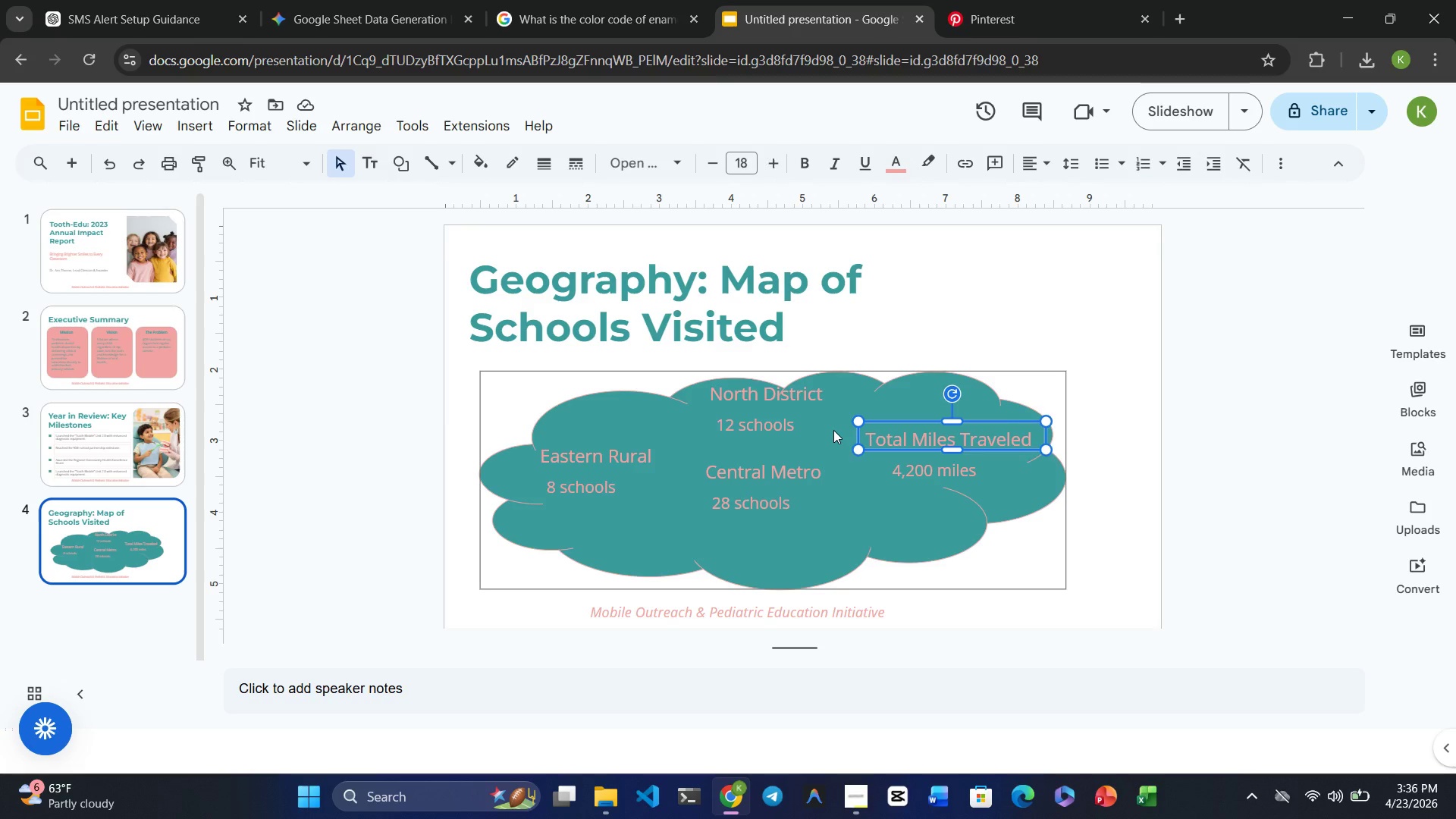 
left_click([833, 430])
 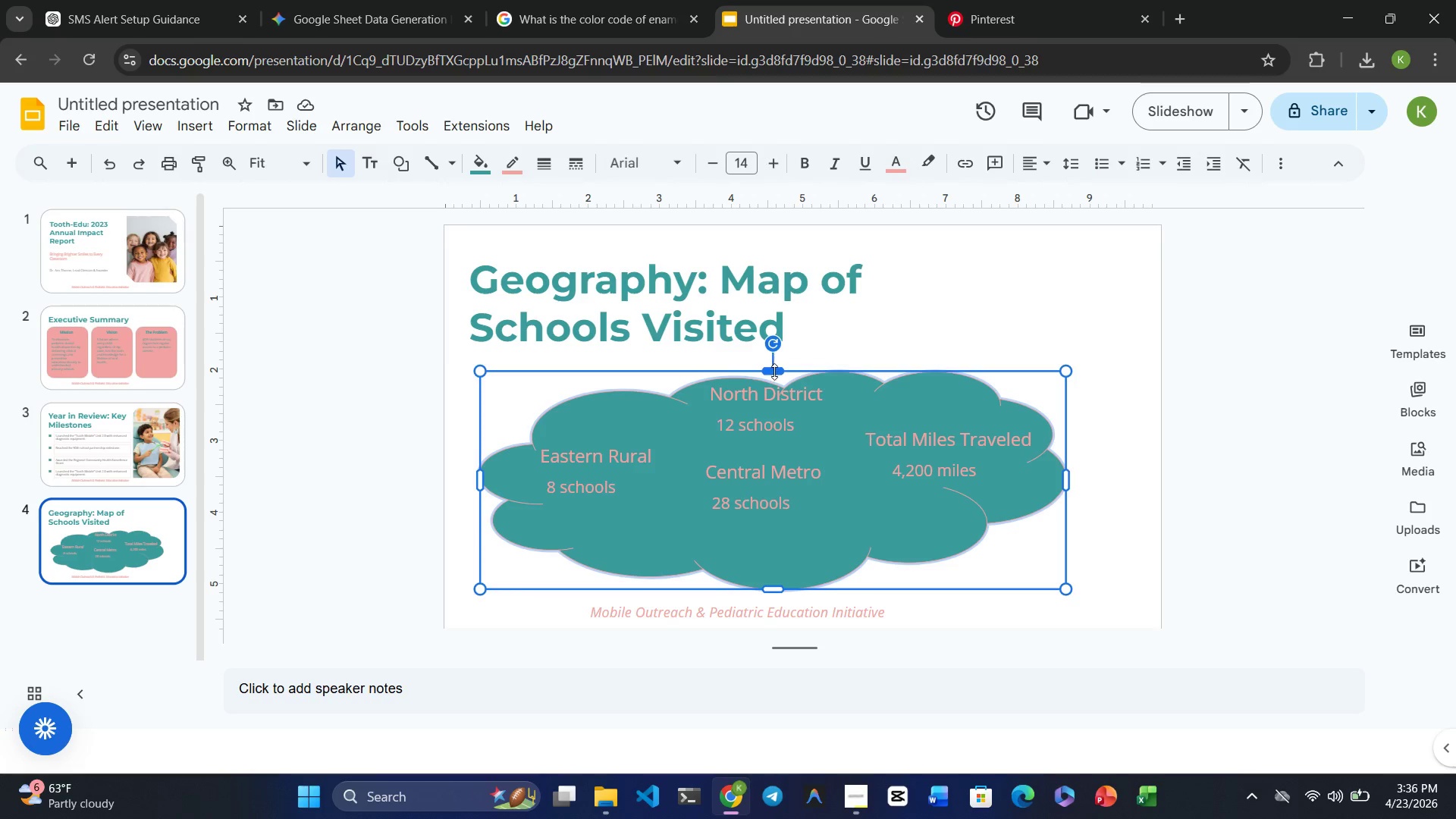 
left_click_drag(start_coordinate=[775, 372], to_coordinate=[775, 366])
 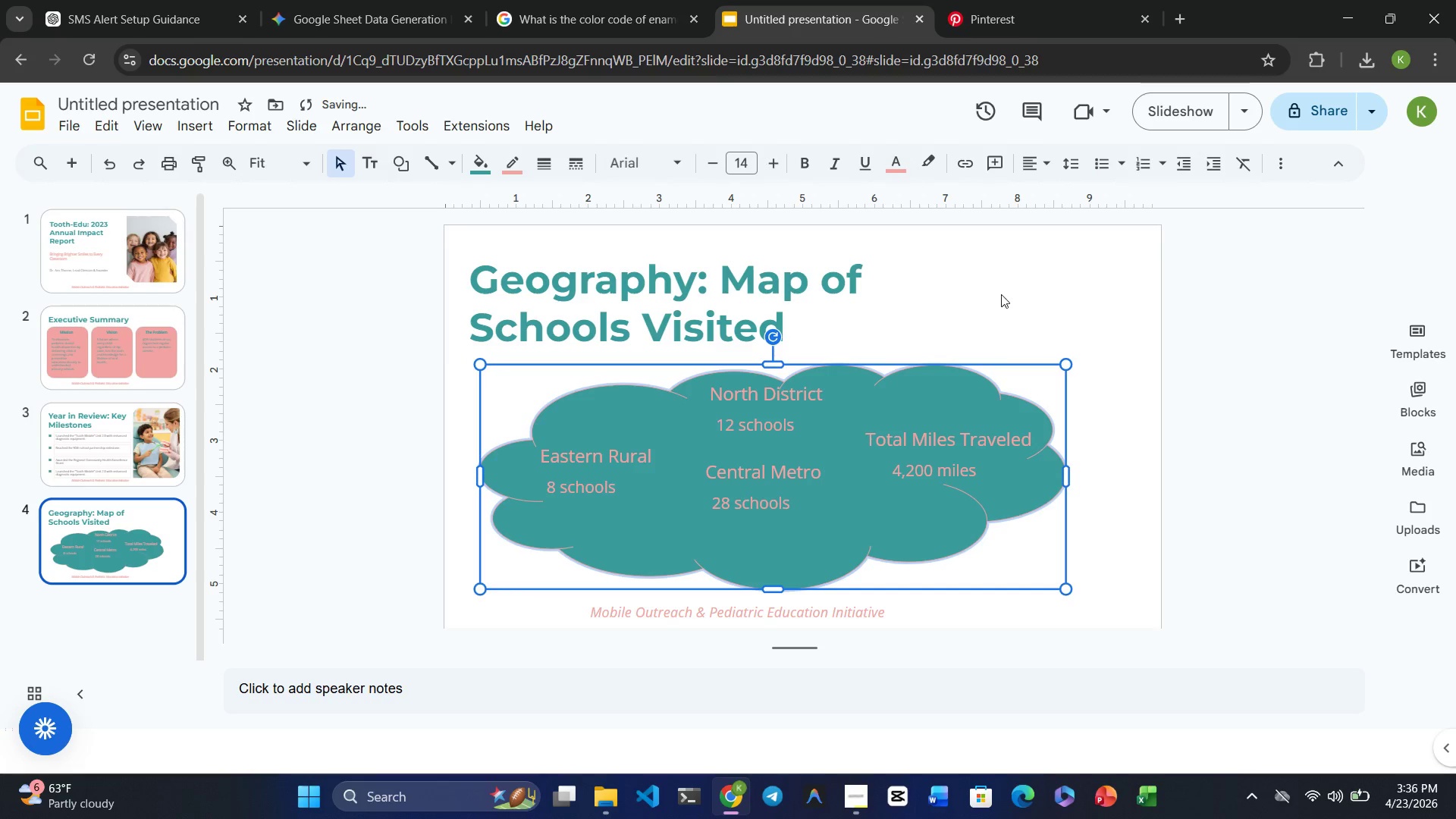 
left_click([1054, 283])
 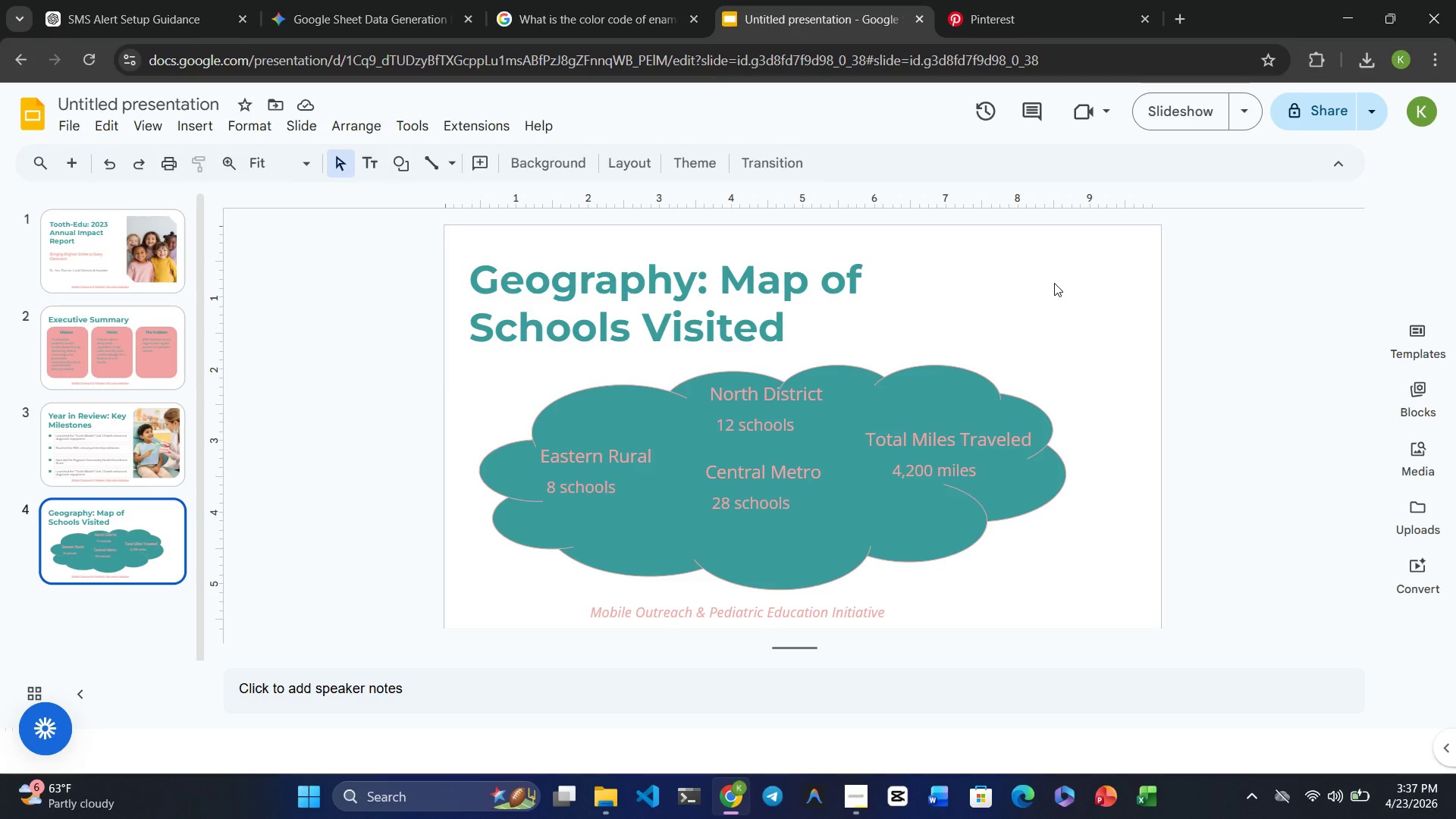 
wait(35.58)
 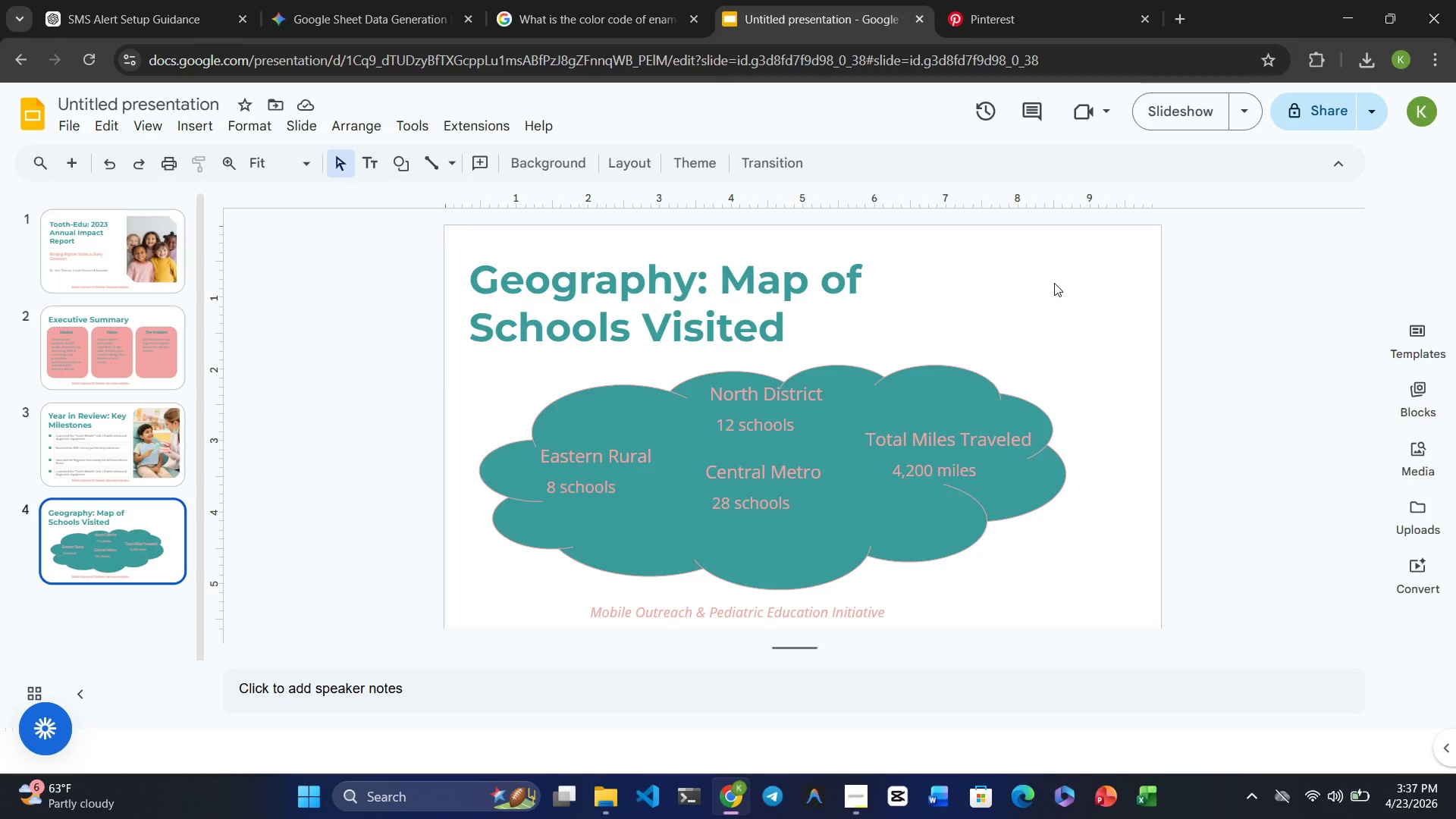 
left_click([84, 340])
 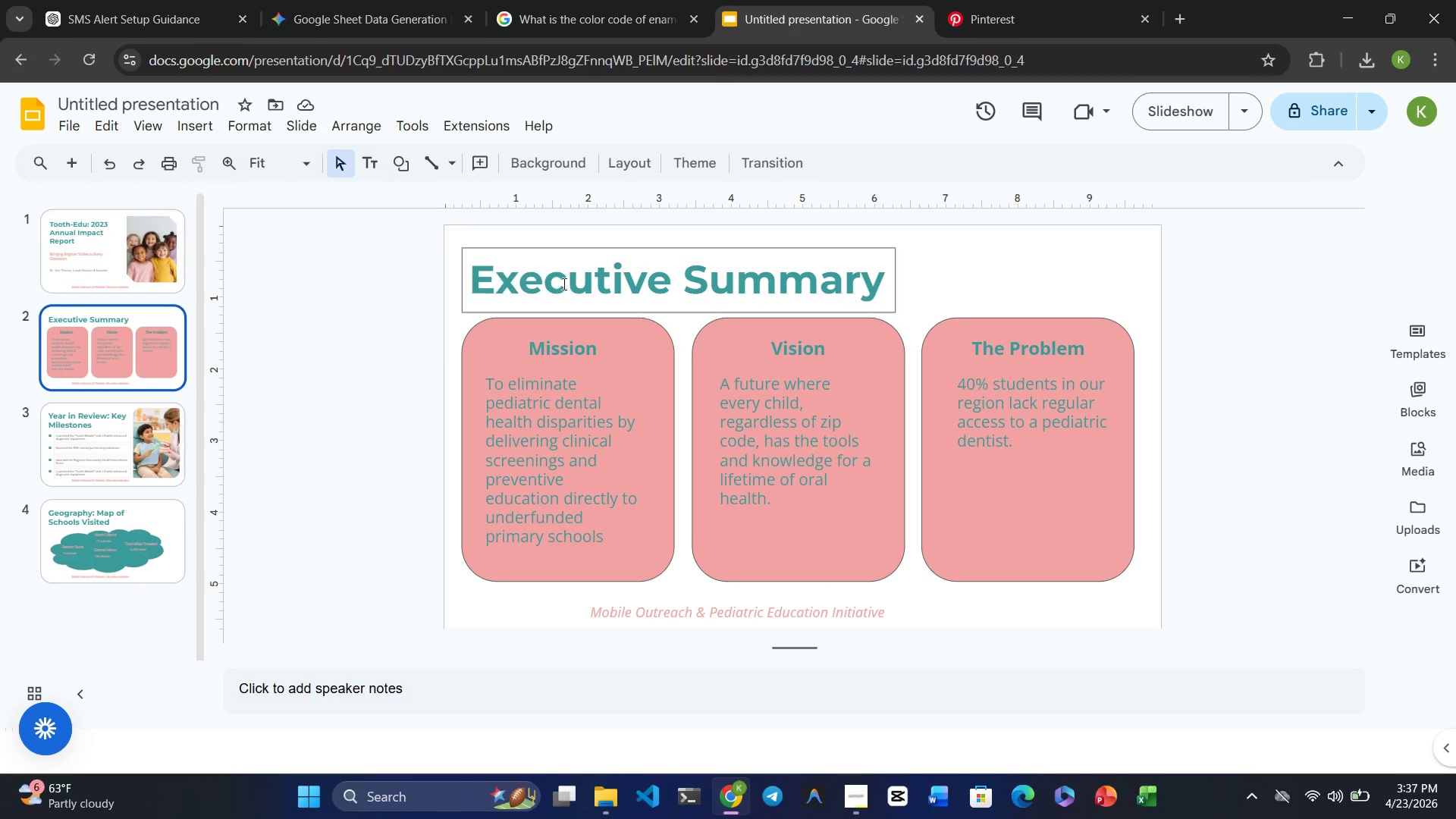 
left_click([581, 283])
 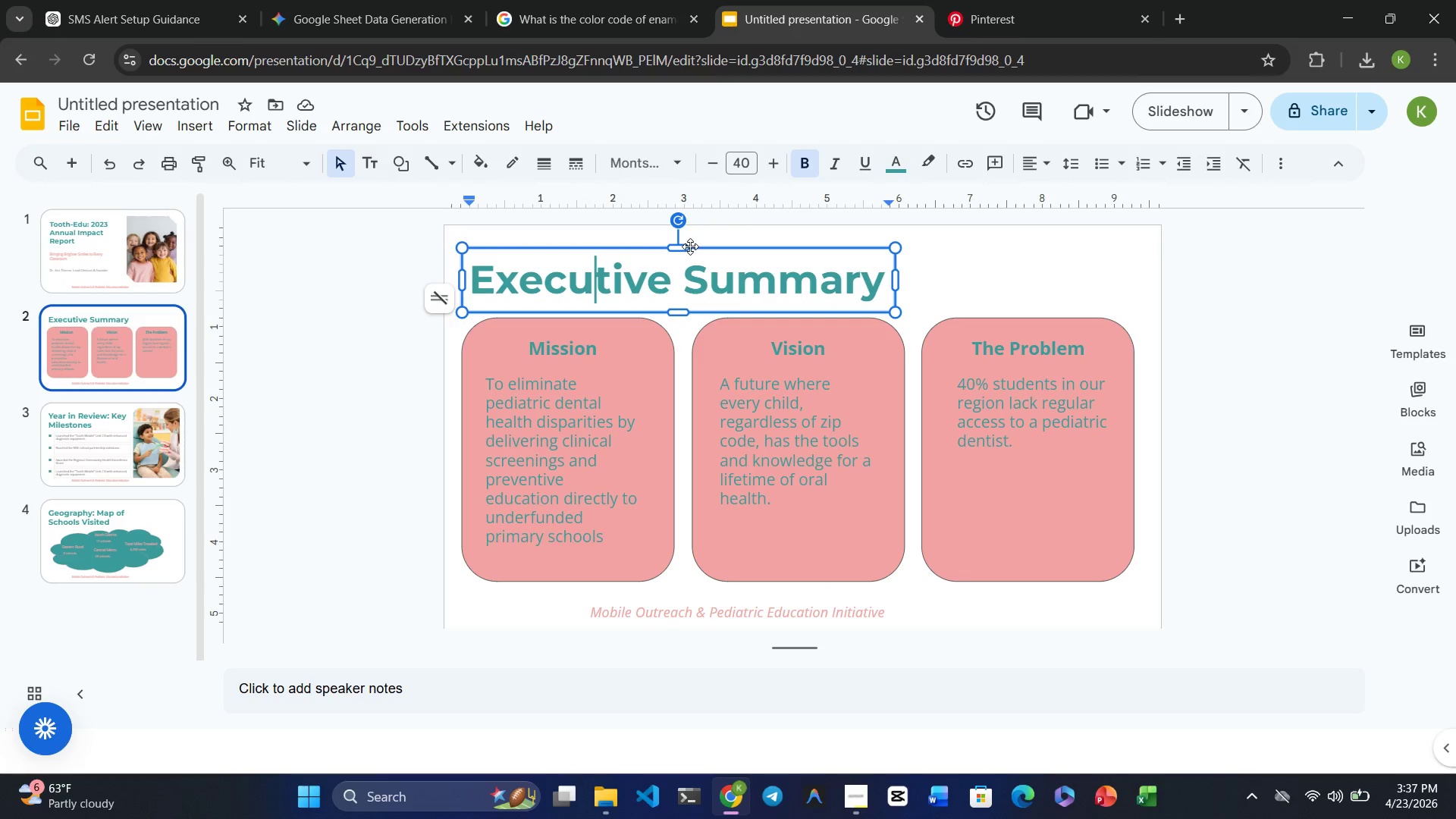 
left_click([684, 246])
 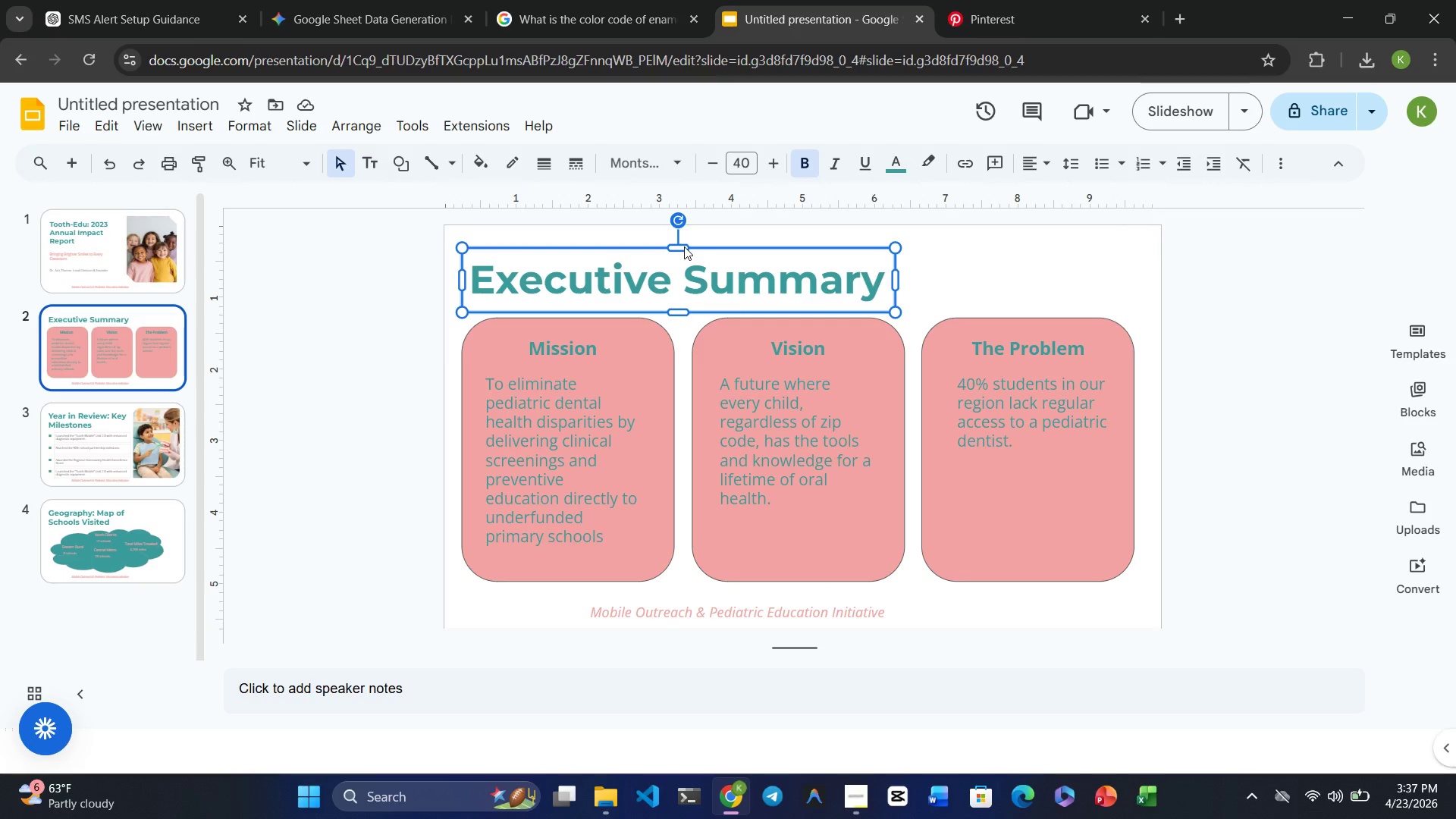 
key(Control+ControlRight)
 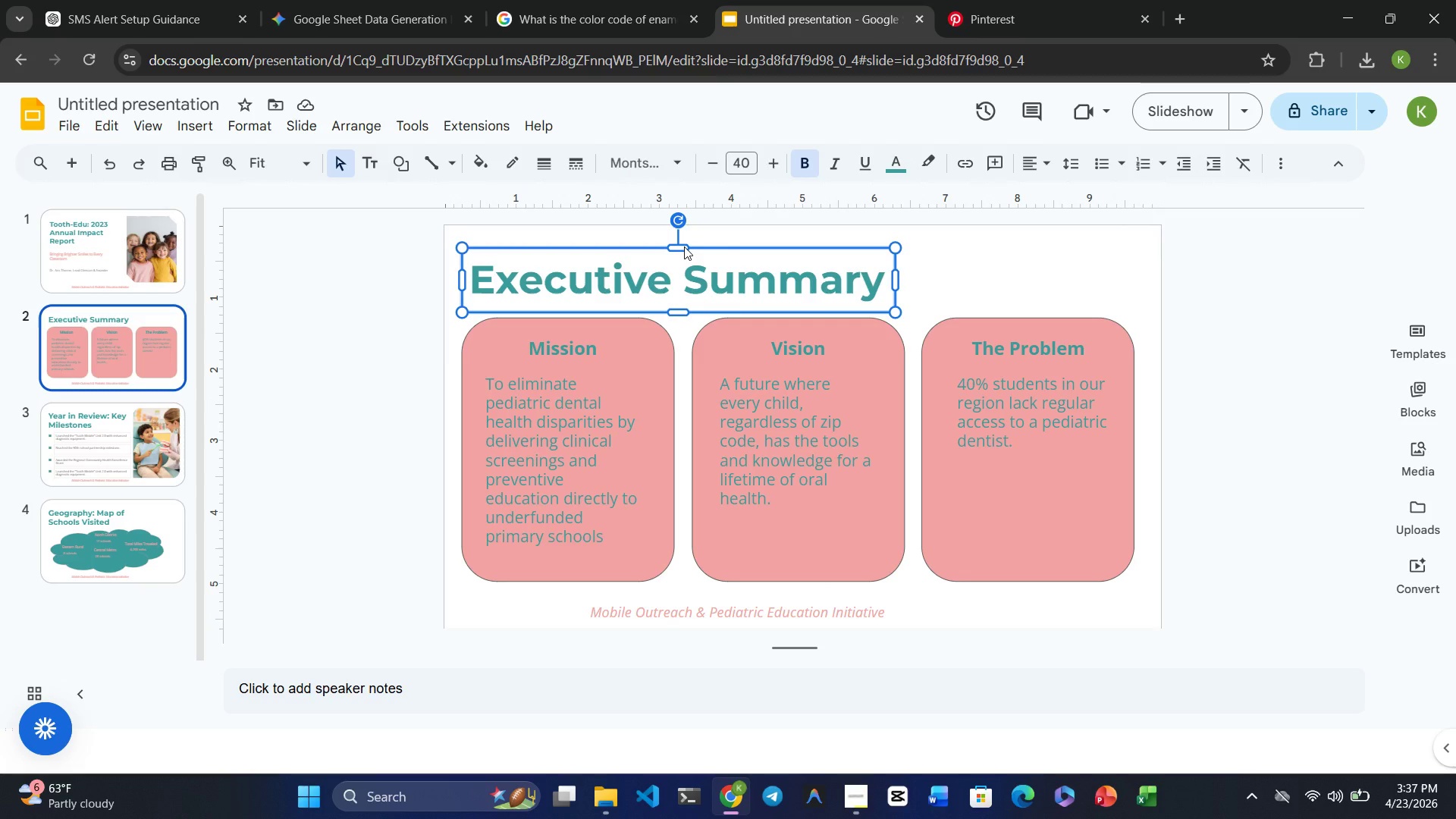 
key(Control+C)
 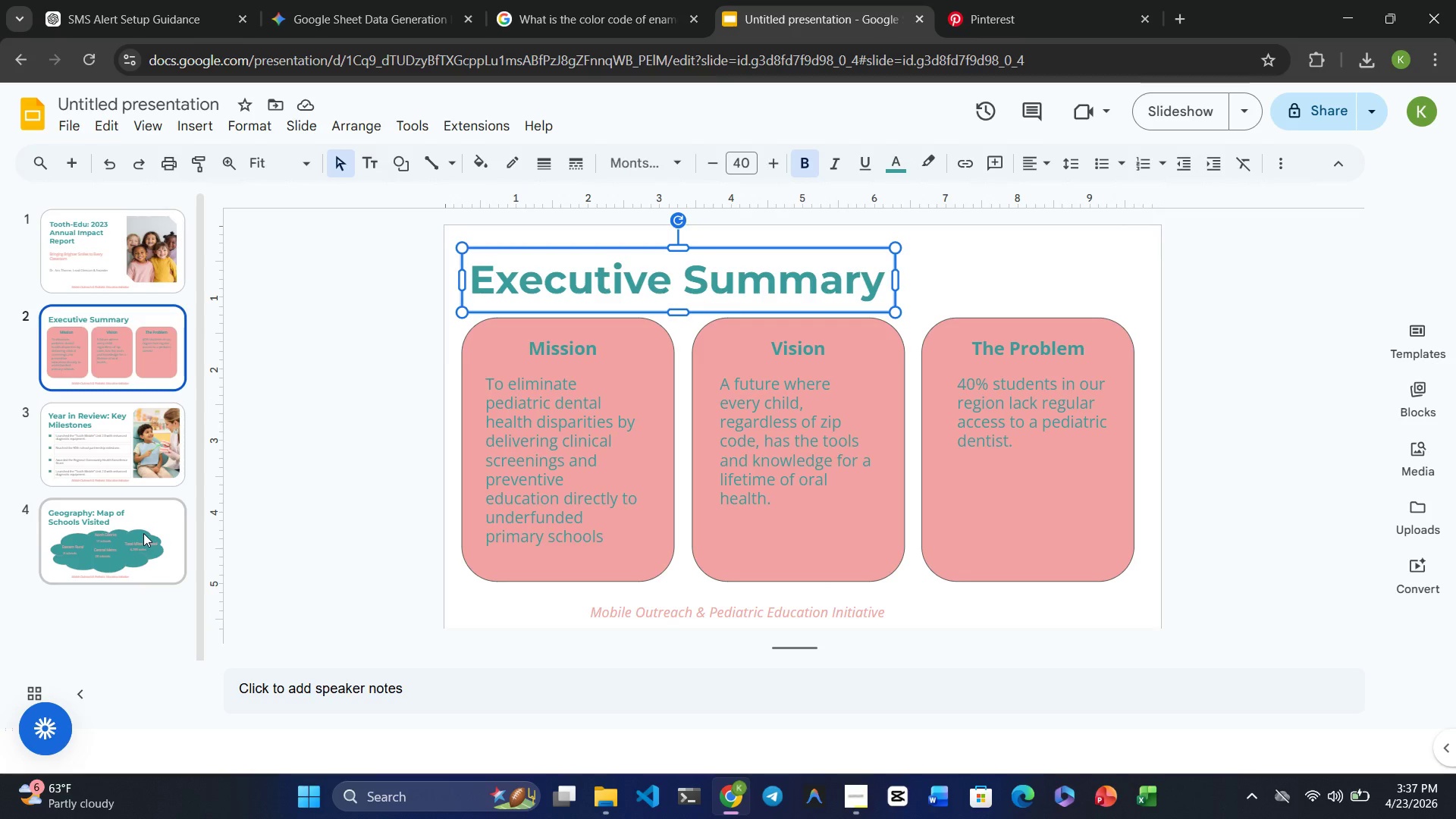 
left_click([132, 538])
 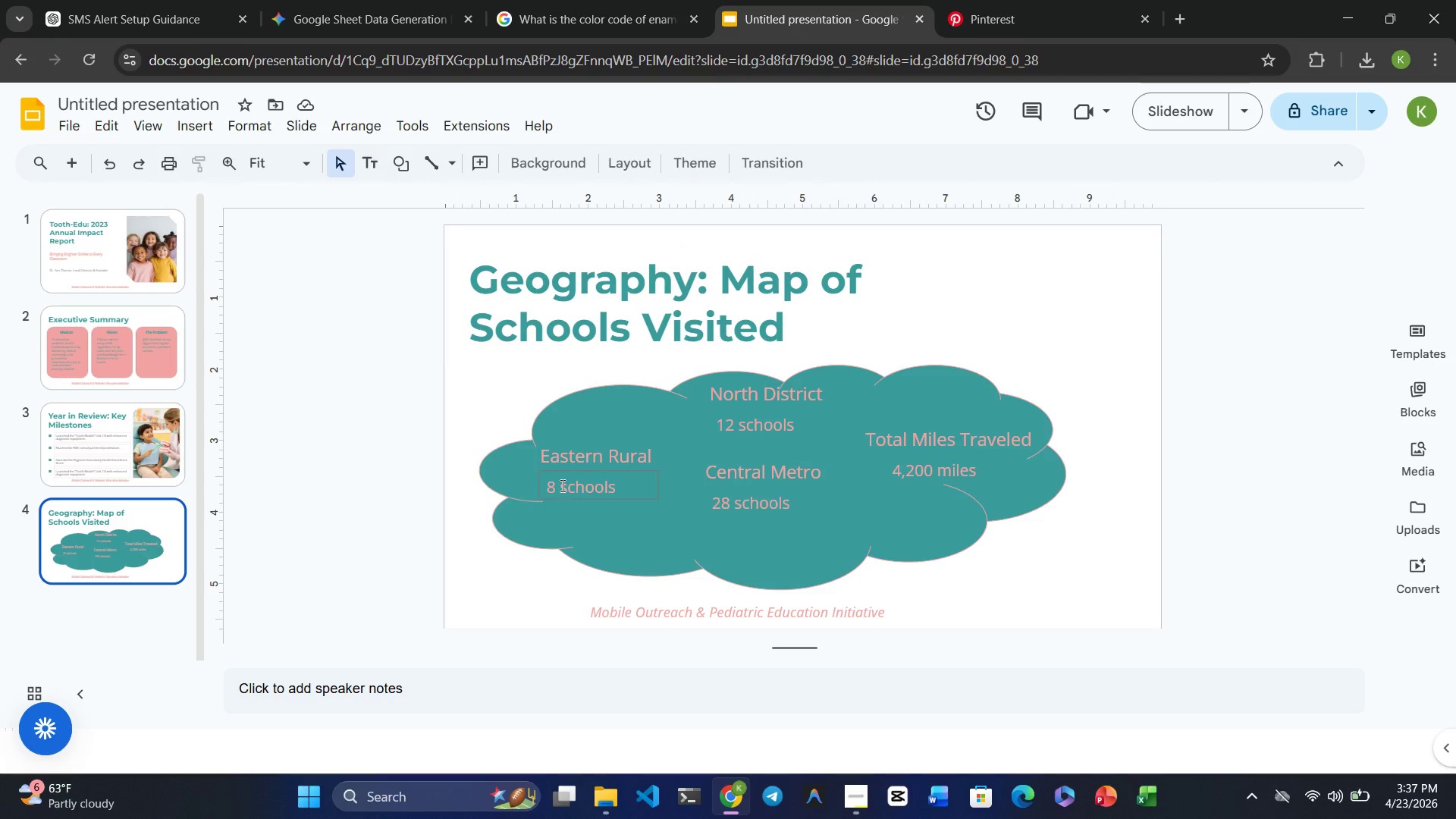 
left_click([561, 485])
 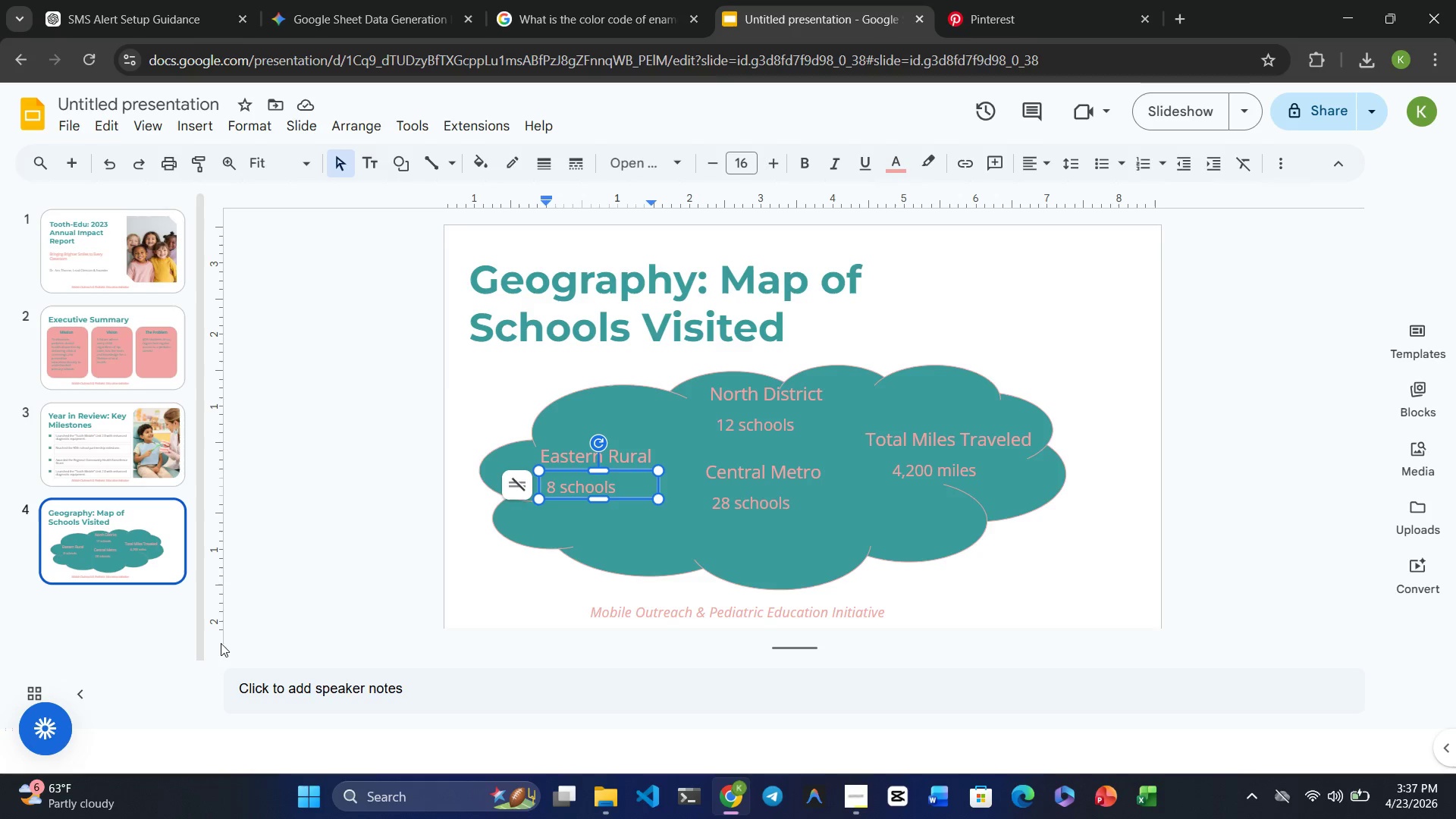 
left_click([102, 639])
 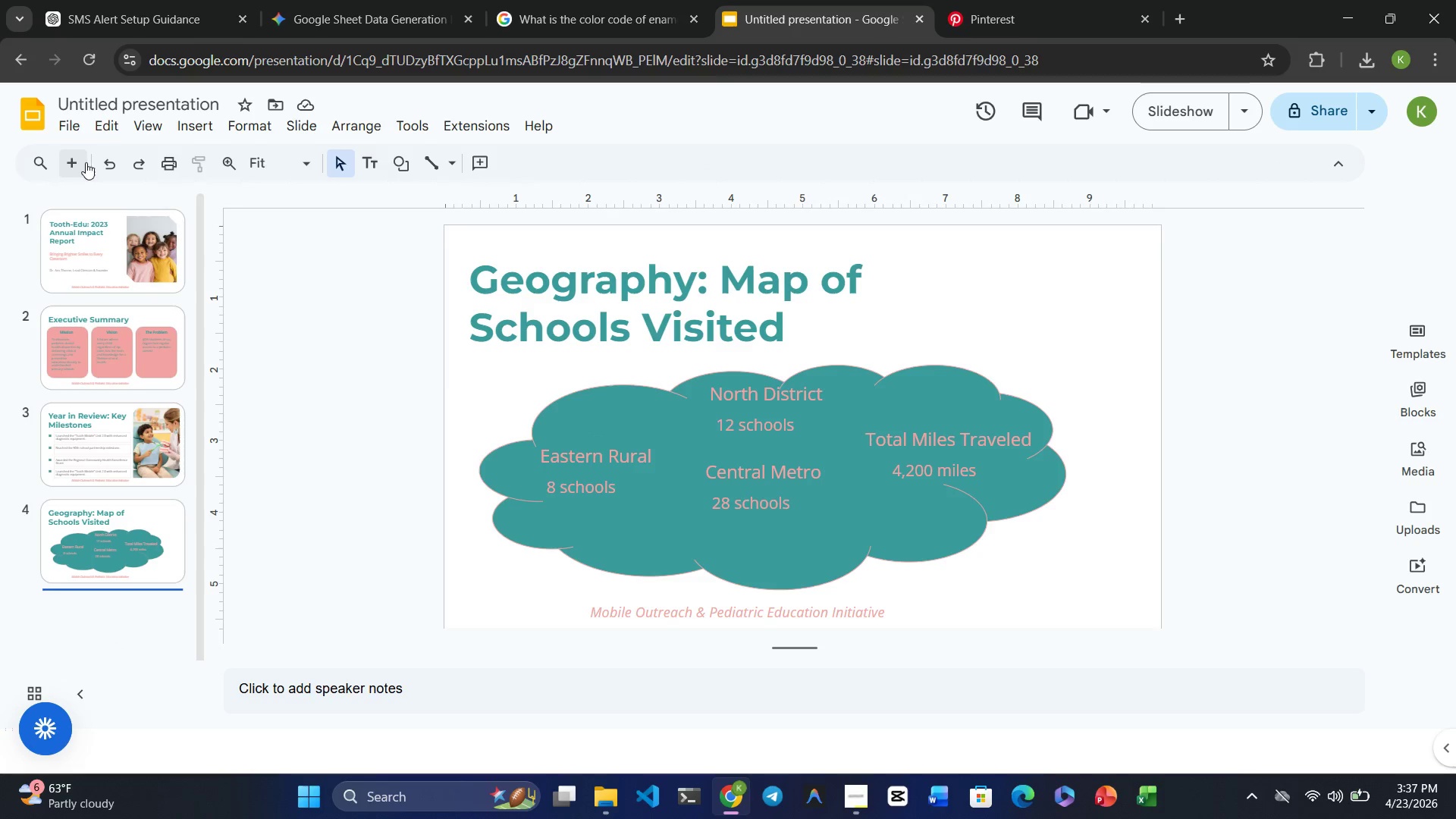 
left_click([73, 162])
 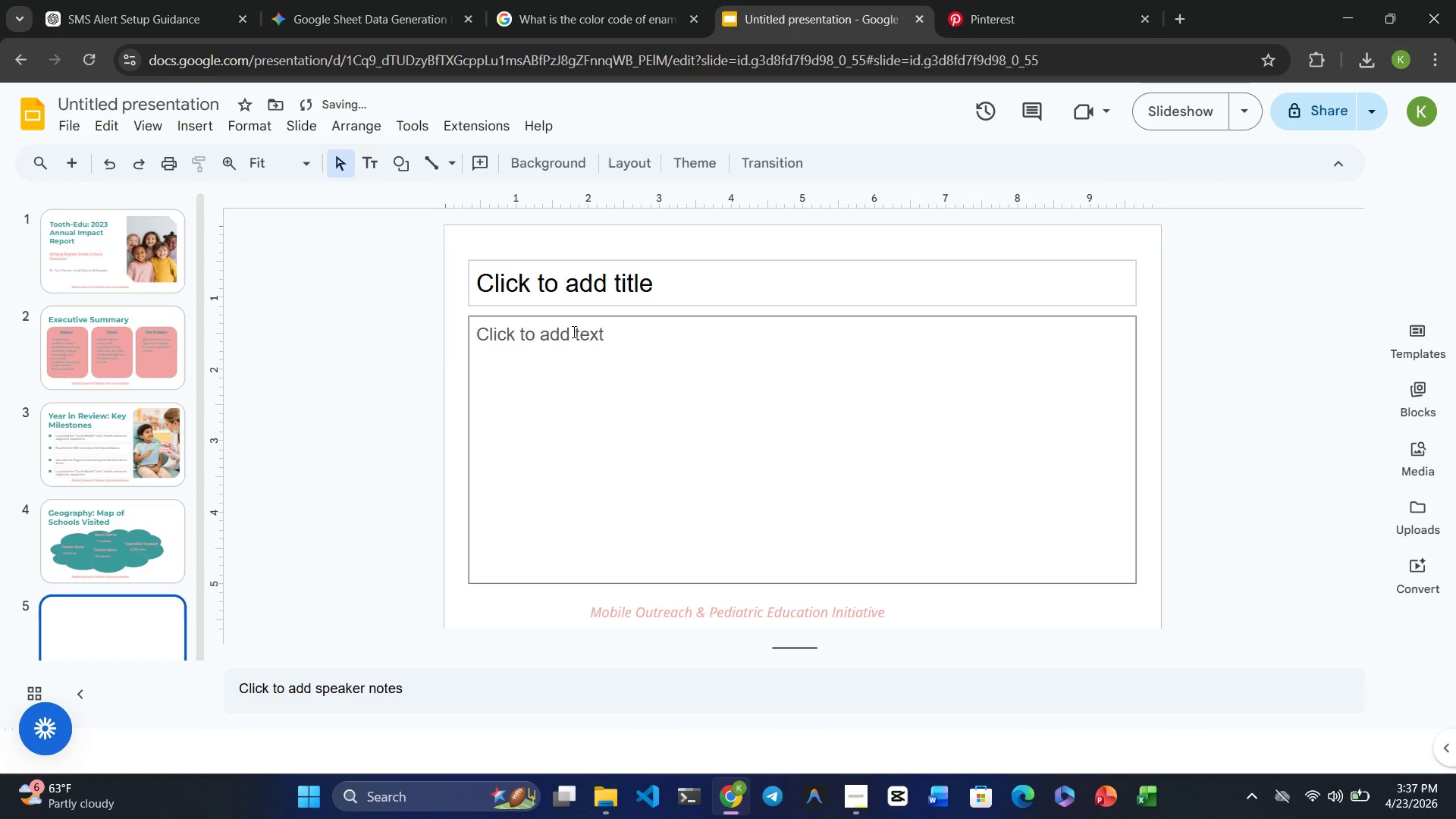 
left_click([682, 278])
 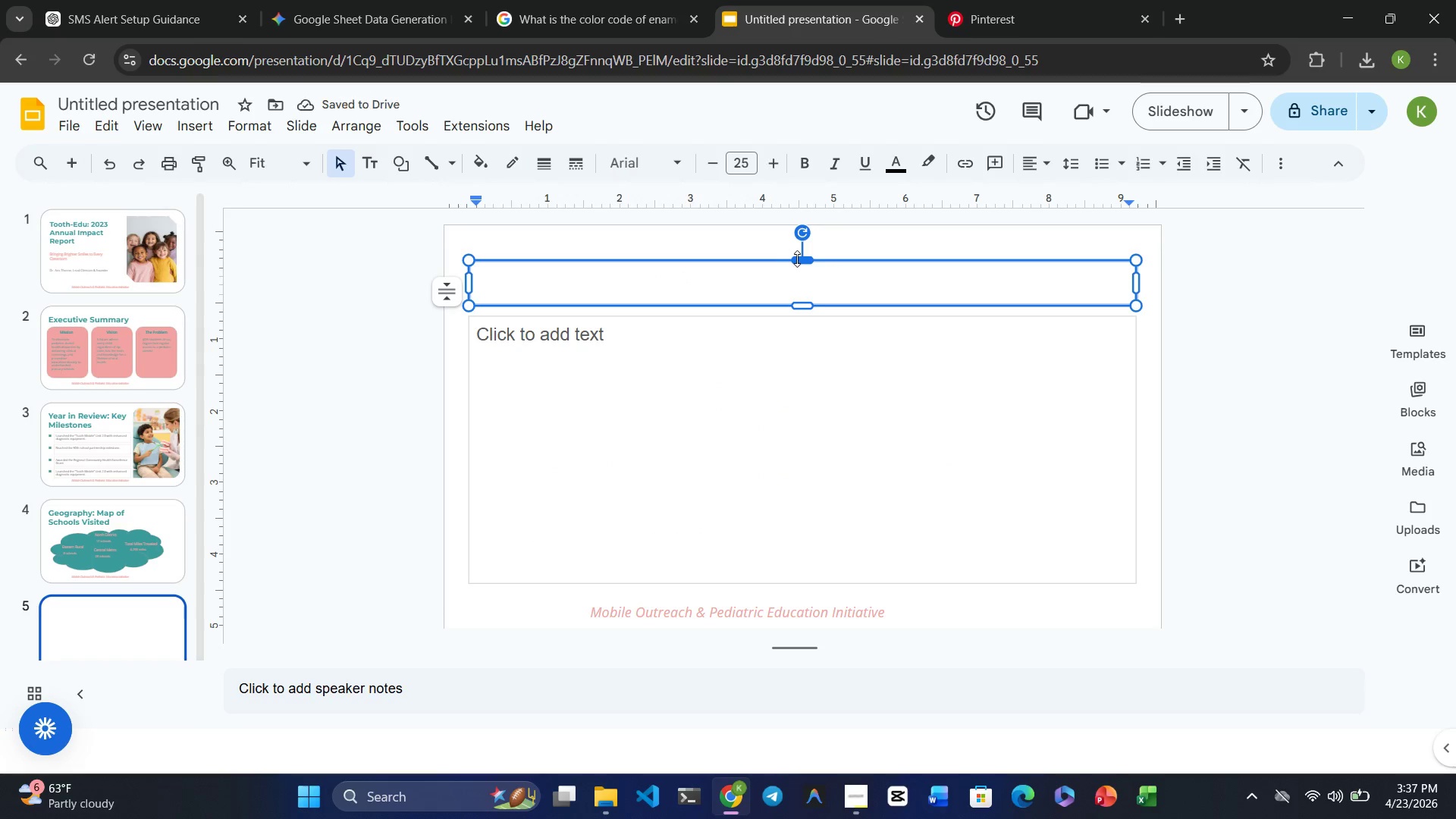 
left_click([799, 259])
 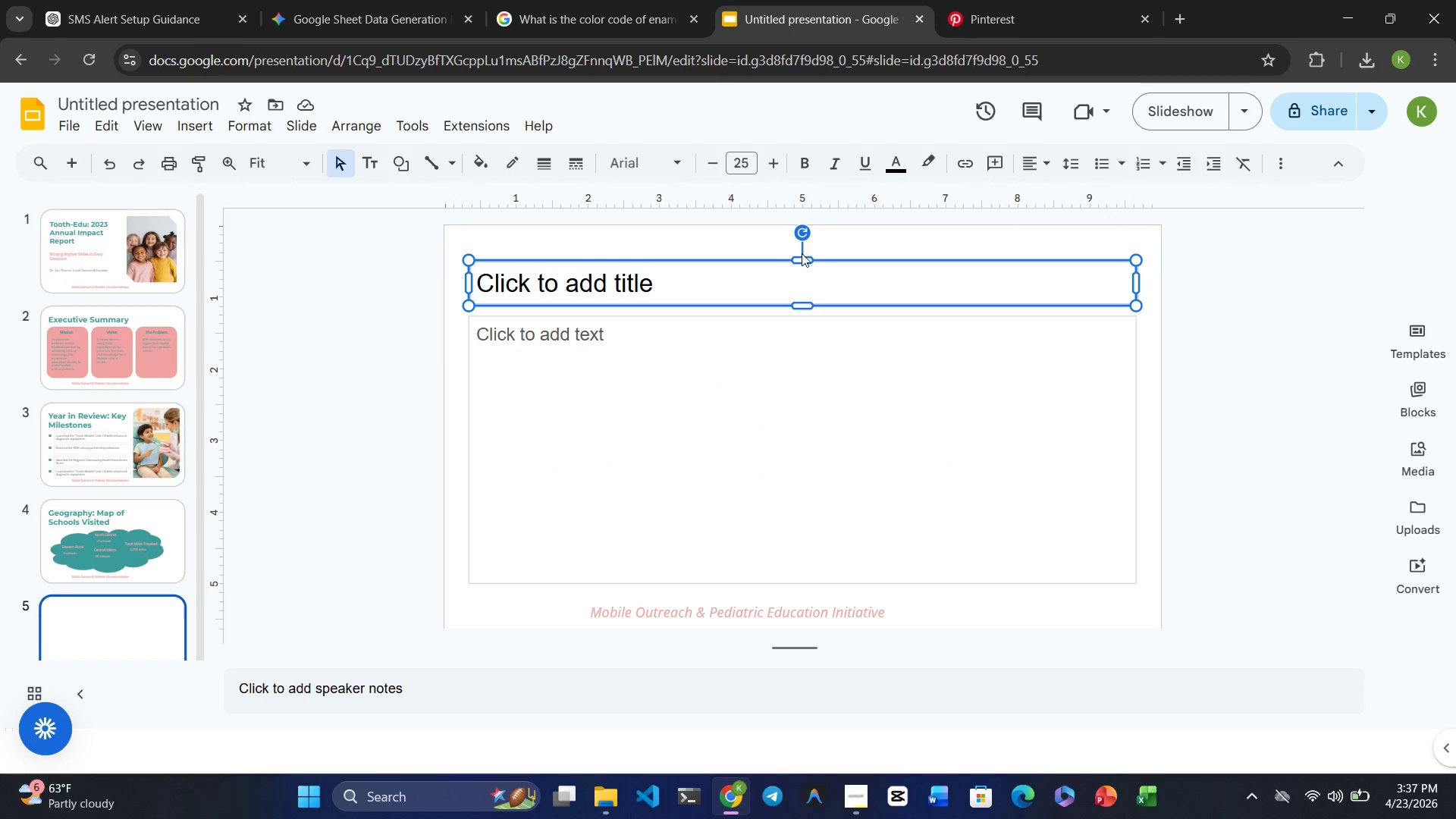 
left_click([798, 260])
 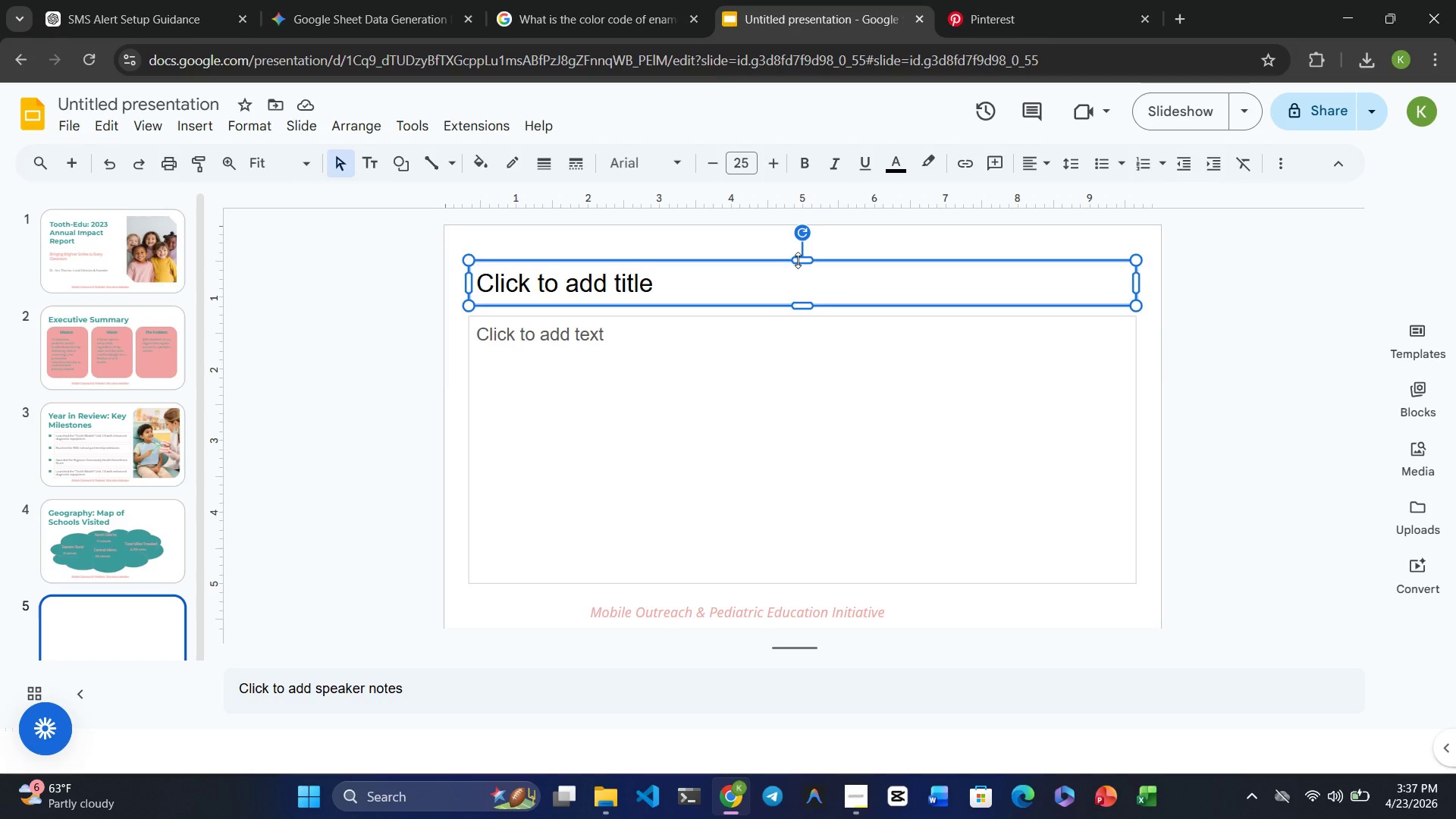 
key(Delete)
 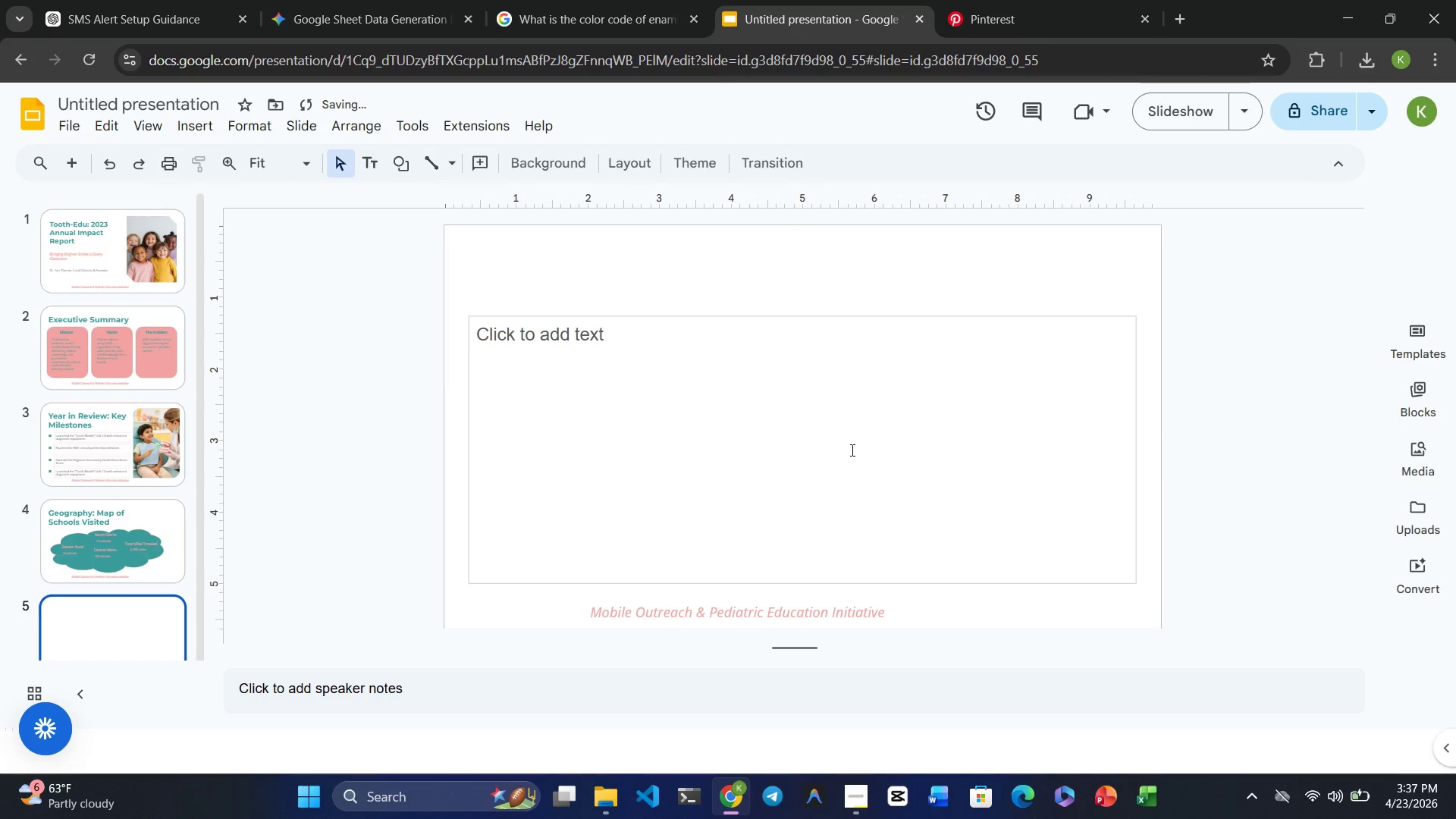 
left_click([851, 450])
 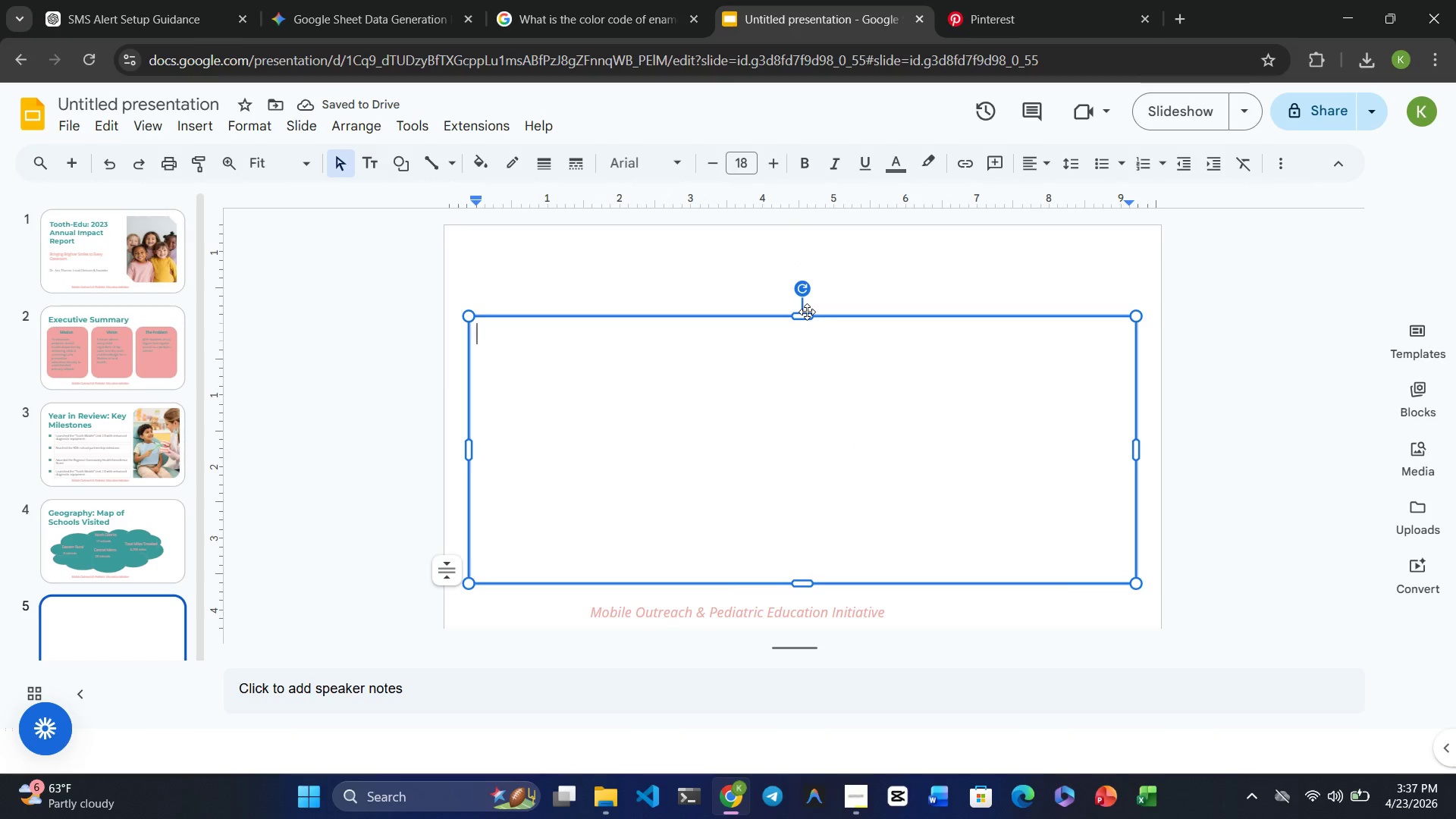 
left_click([806, 318])
 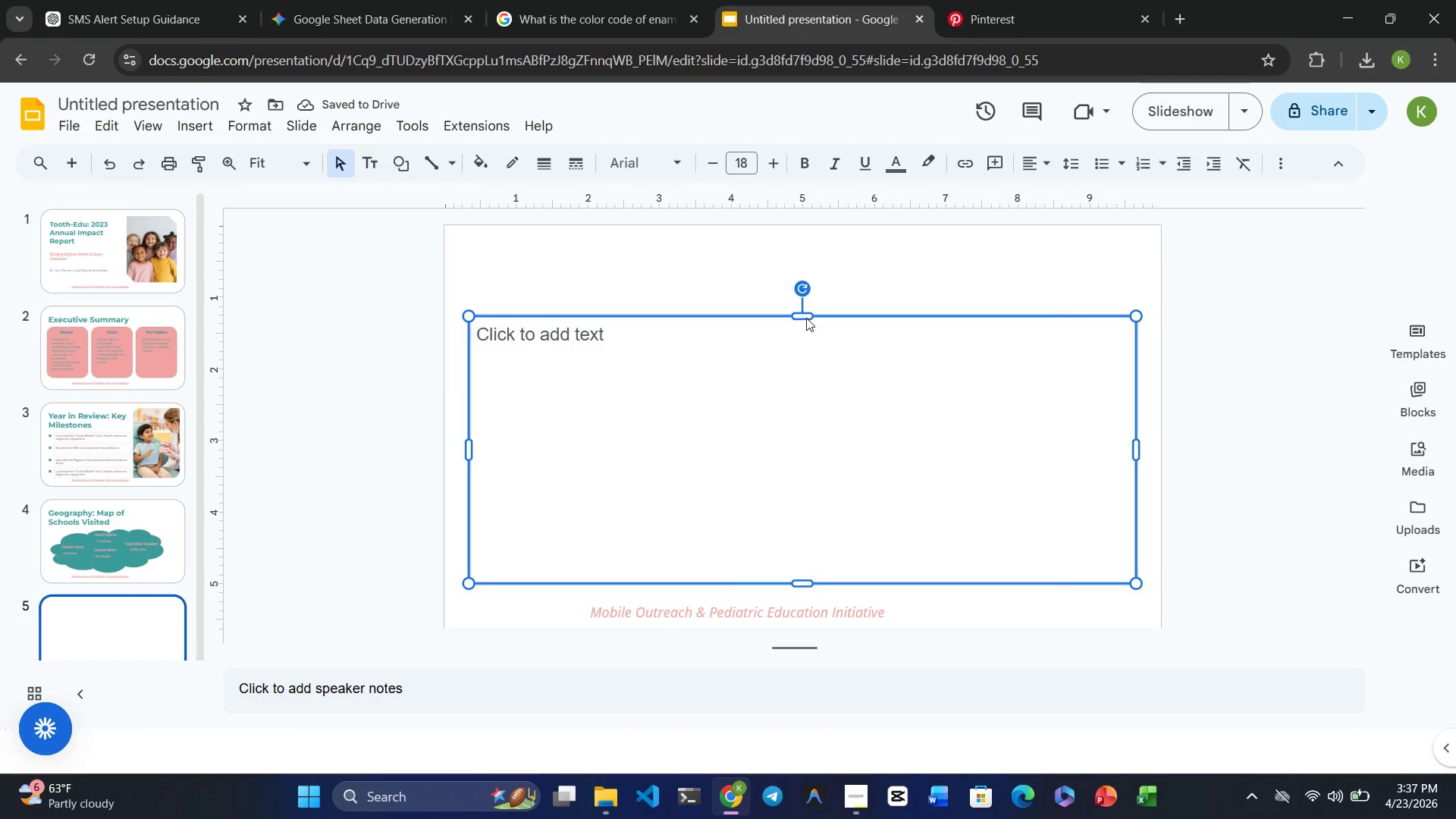 
key(Delete)
 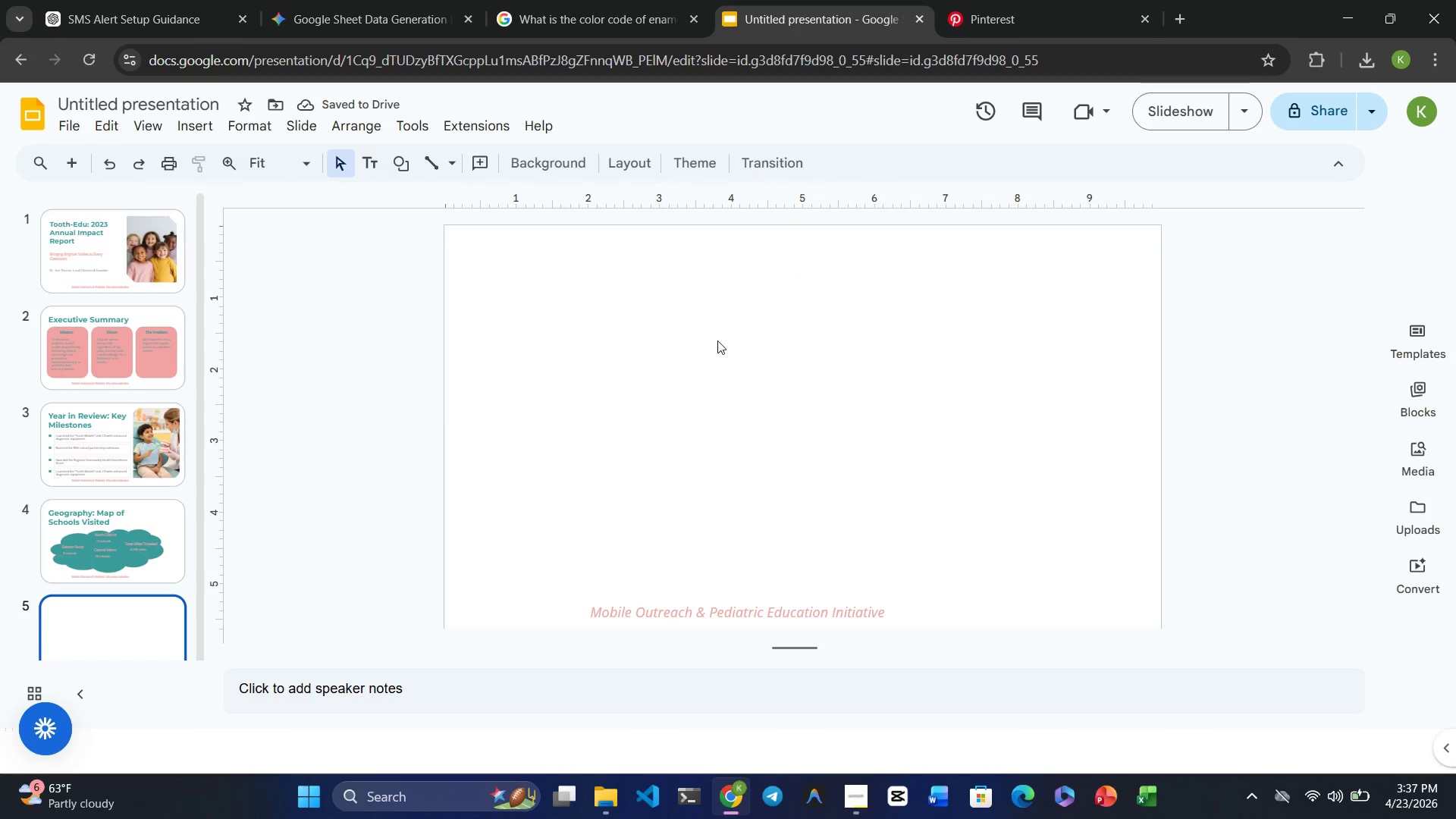 
key(Control+V)
 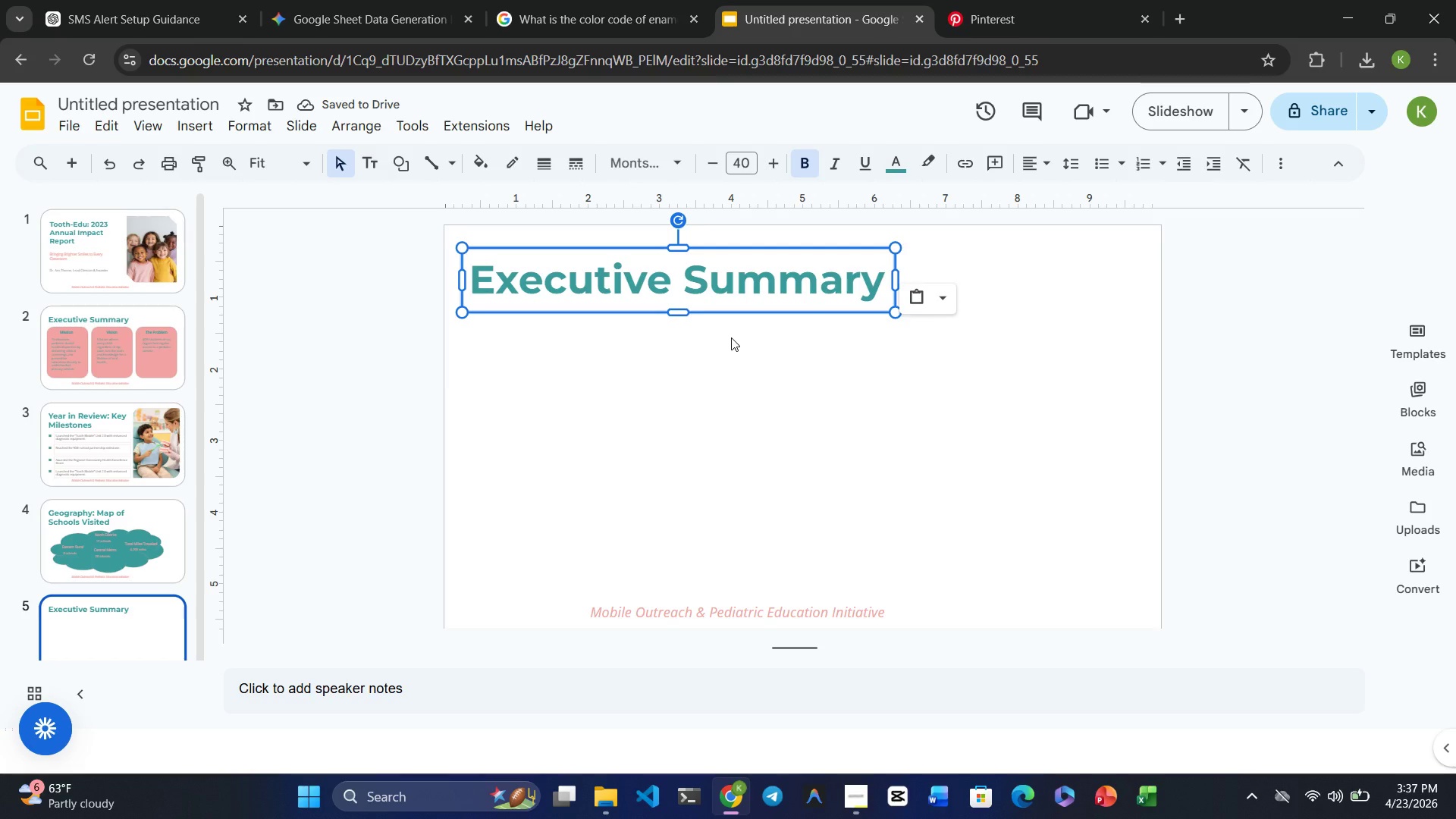 
wait(5.14)
 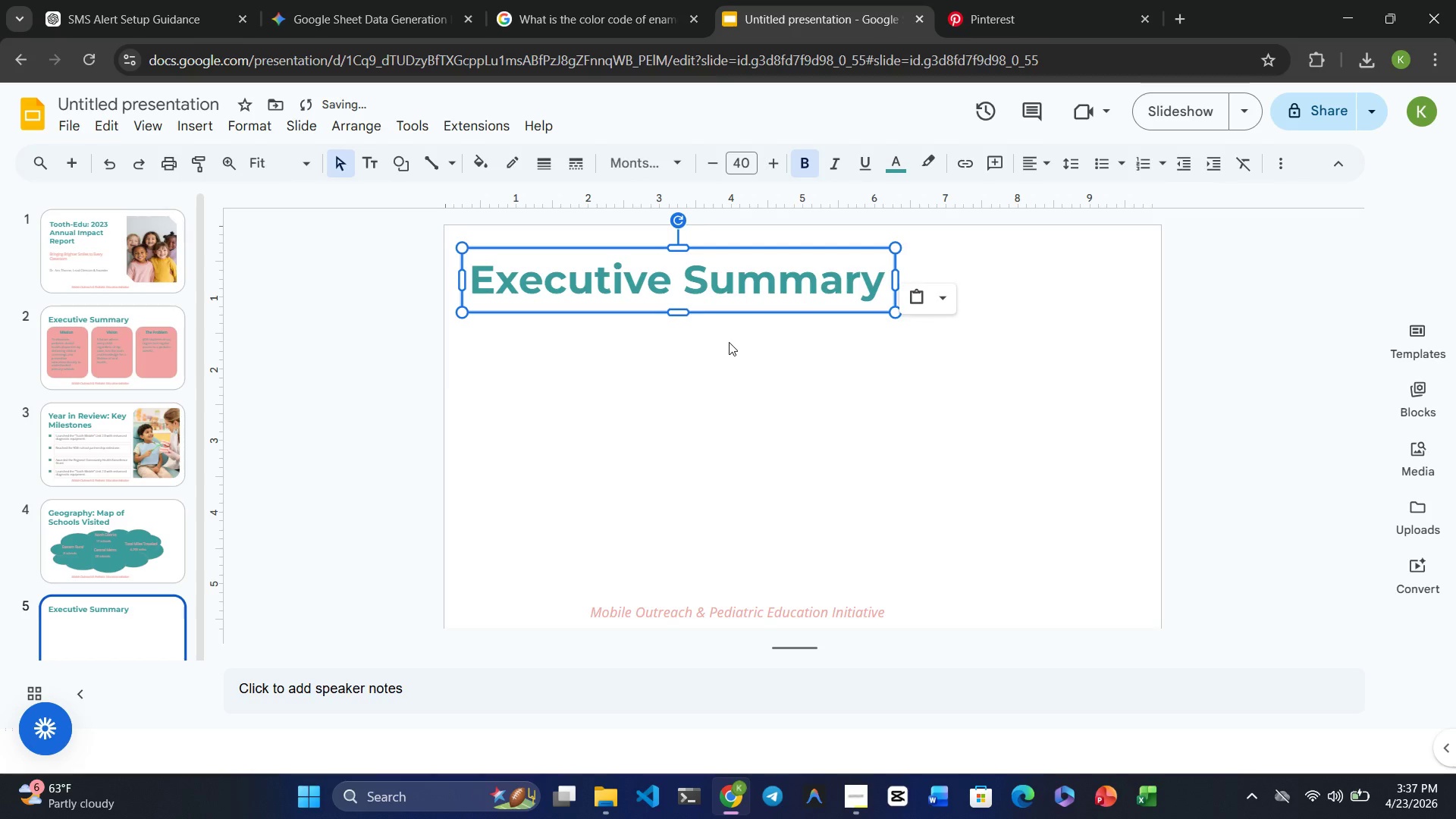 
double_click([598, 283])
 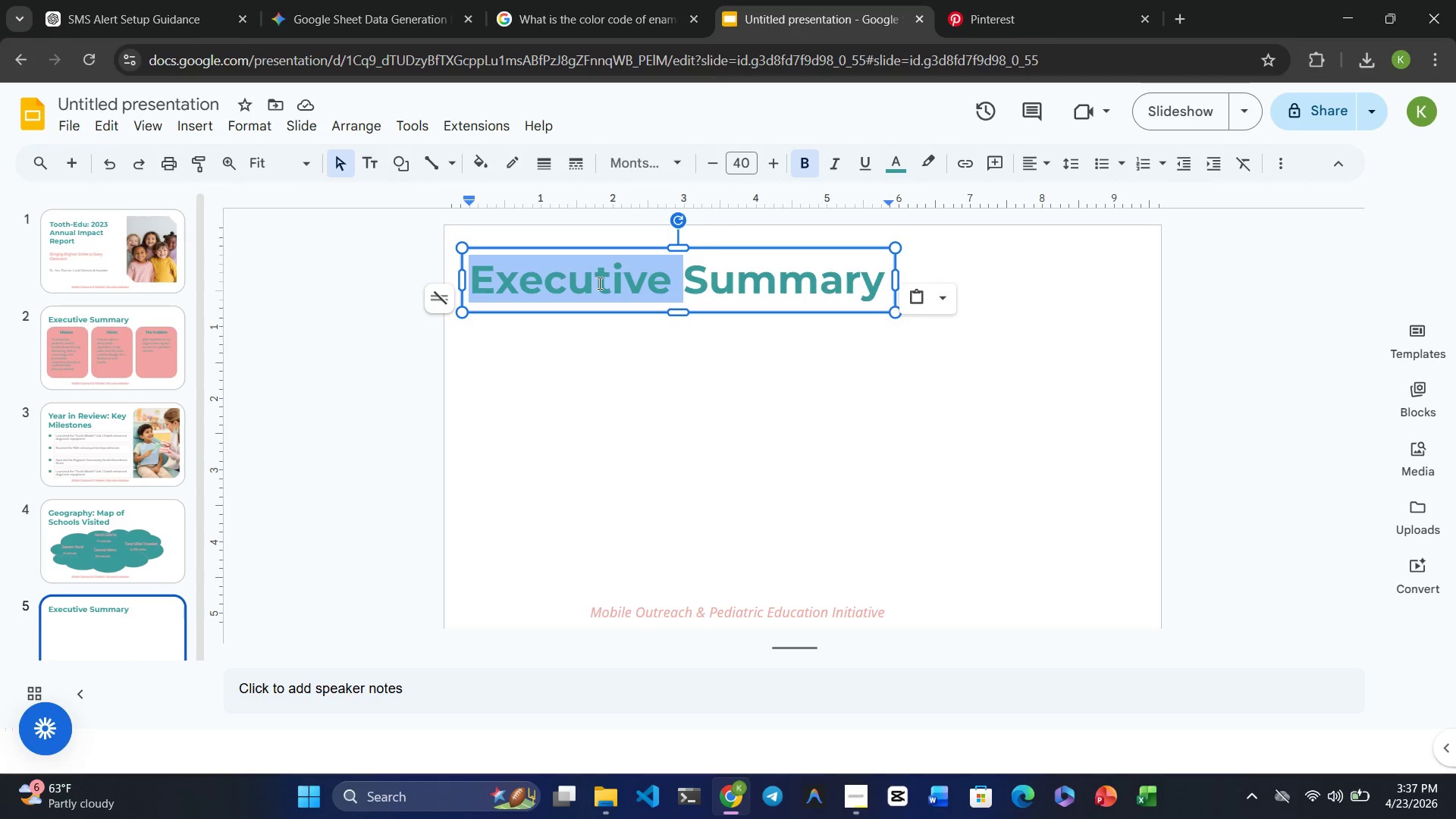 
triple_click([598, 283])
 